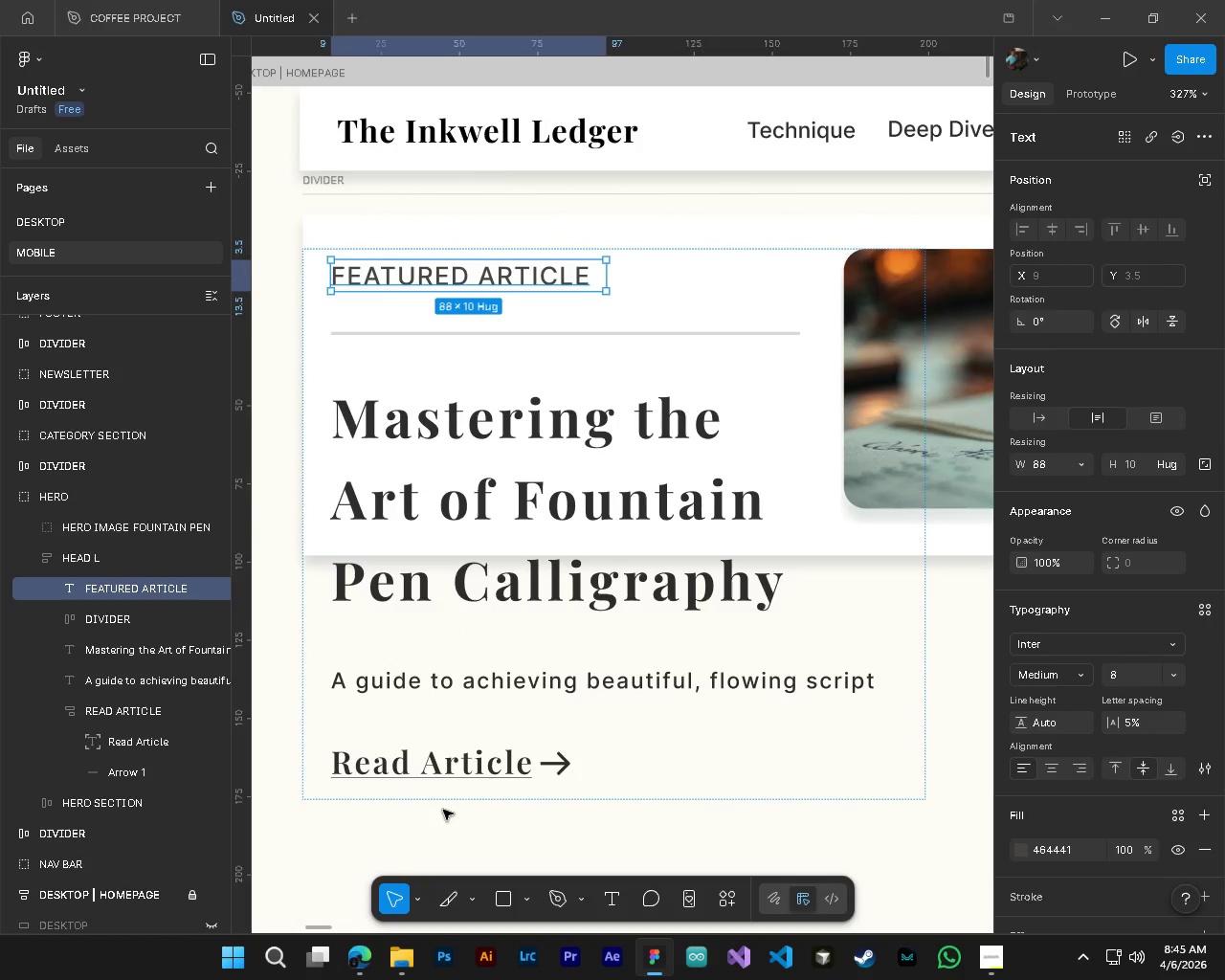 
hold_key(key=AltLeft, duration=1.62)
 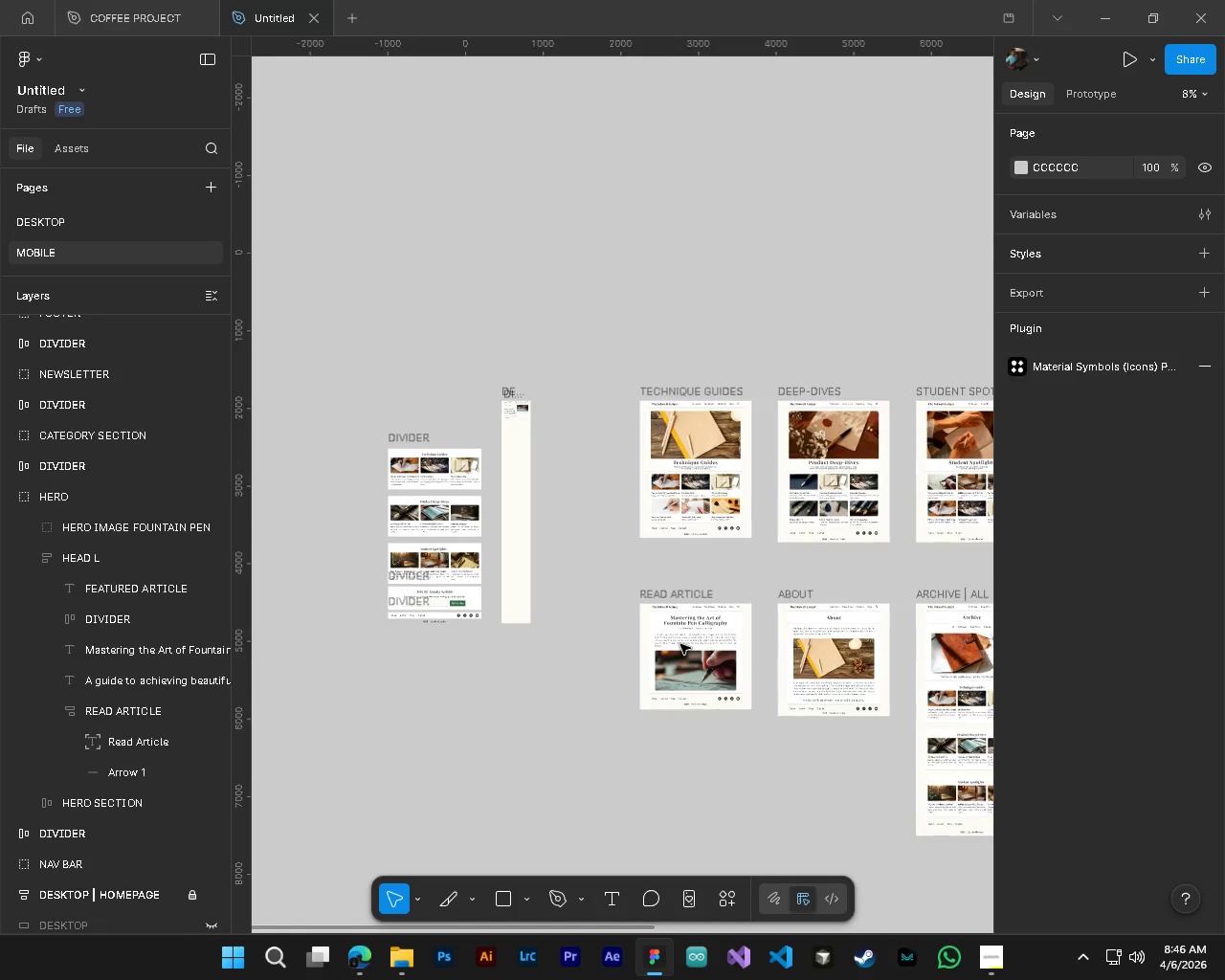 
key(Control+S)
 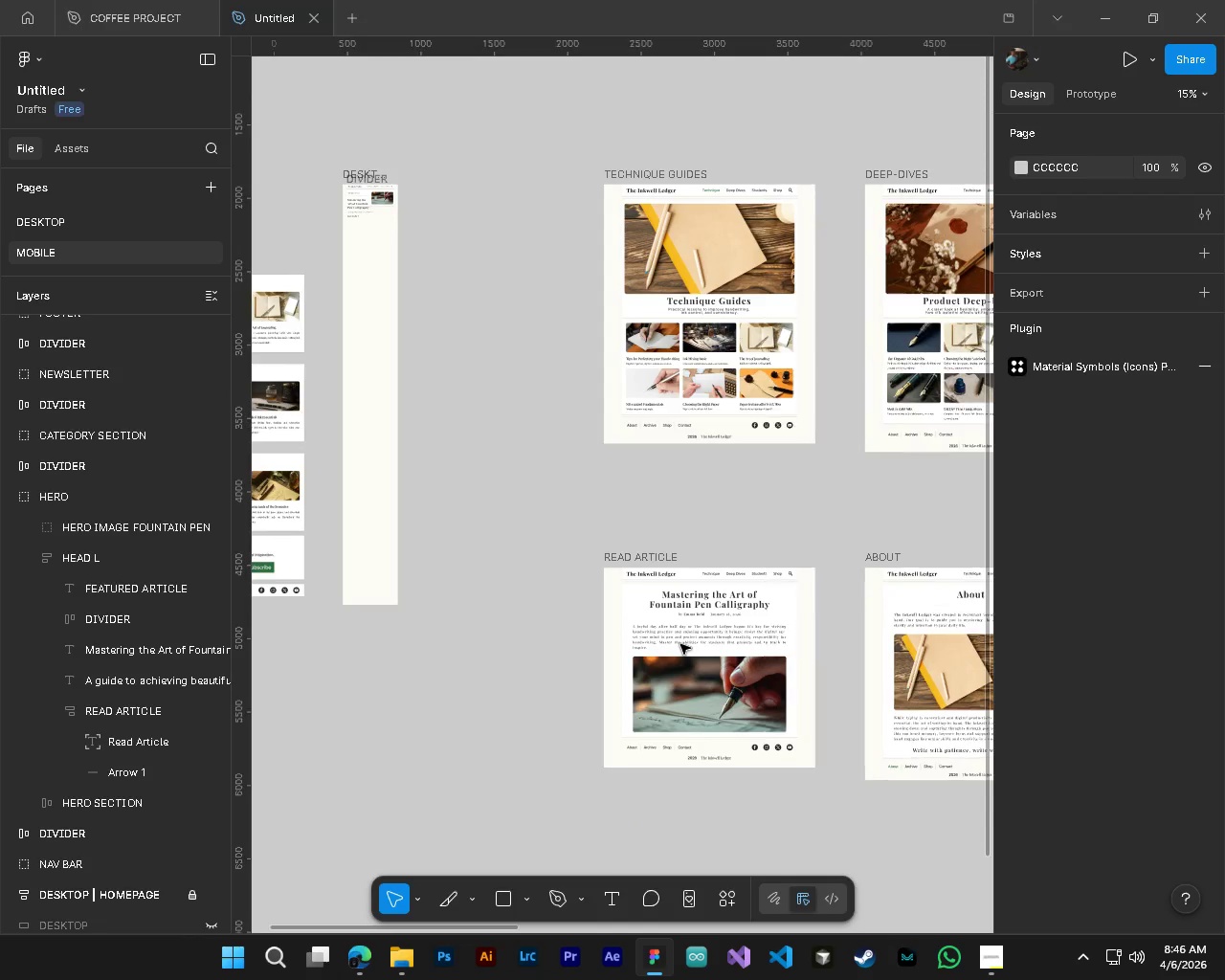 
scroll: coordinate [443, 810], scroll_direction: down, amount: 6.0
 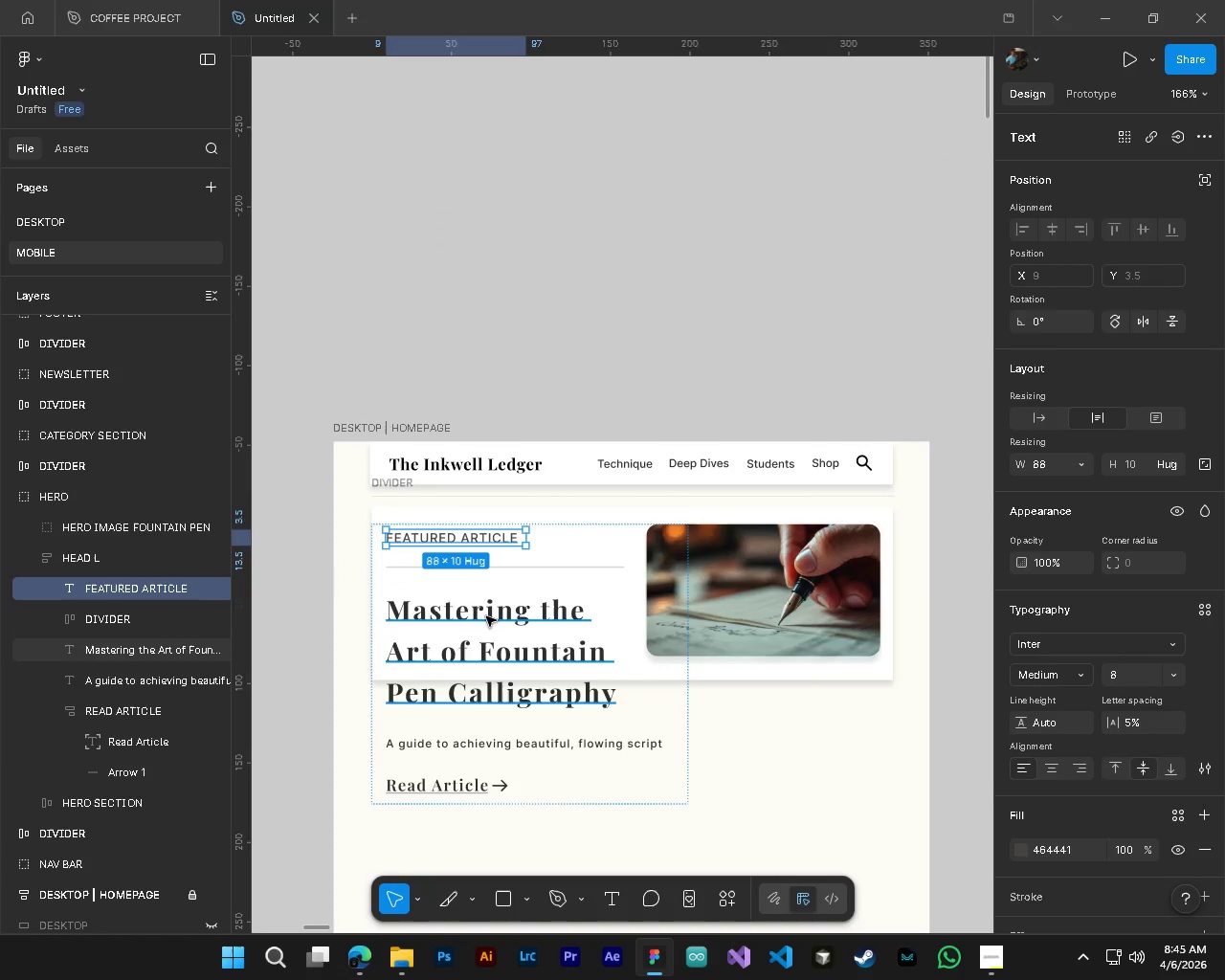 
hold_key(key=ControlLeft, duration=0.45)
 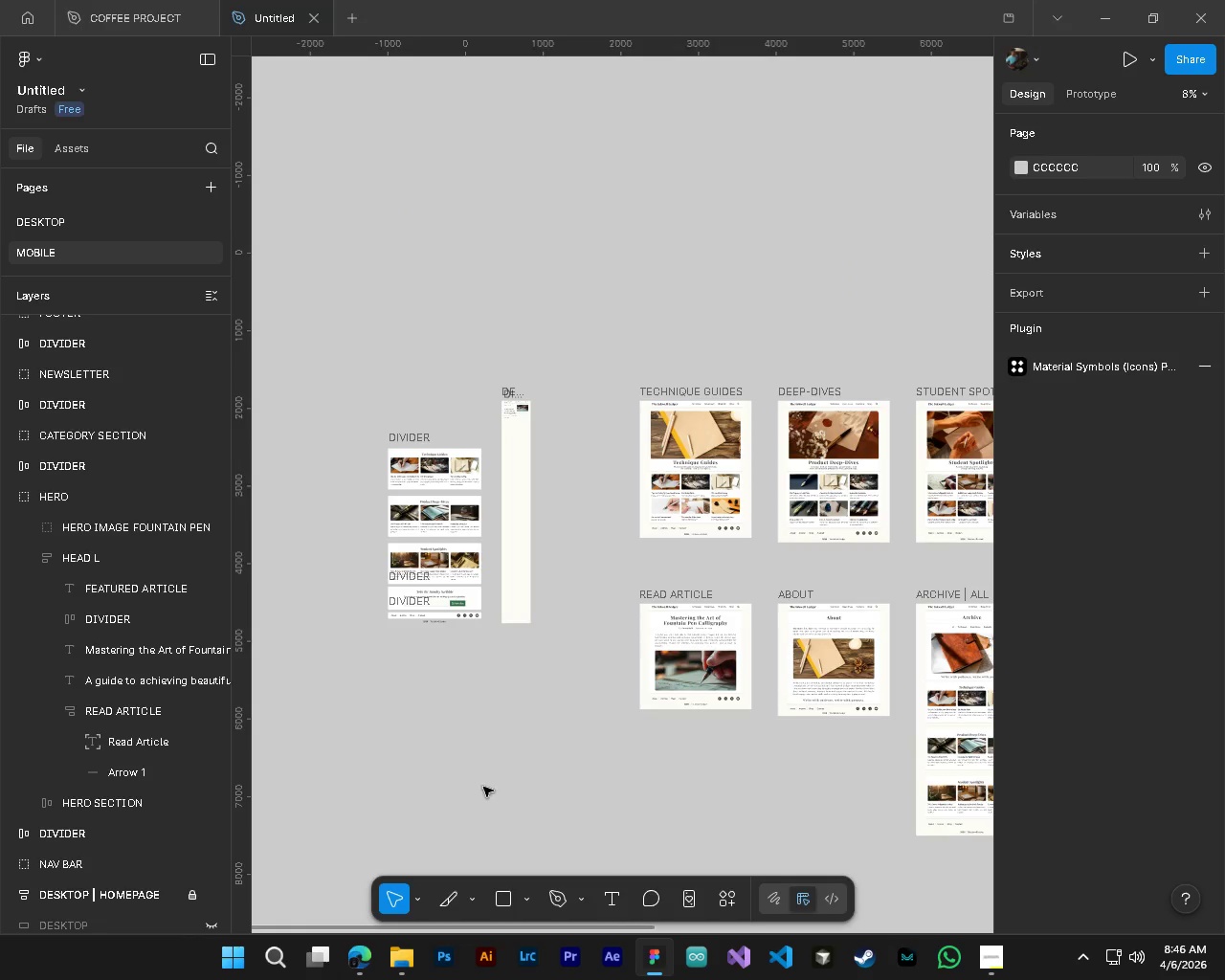 
hold_key(key=AltLeft, duration=0.42)
 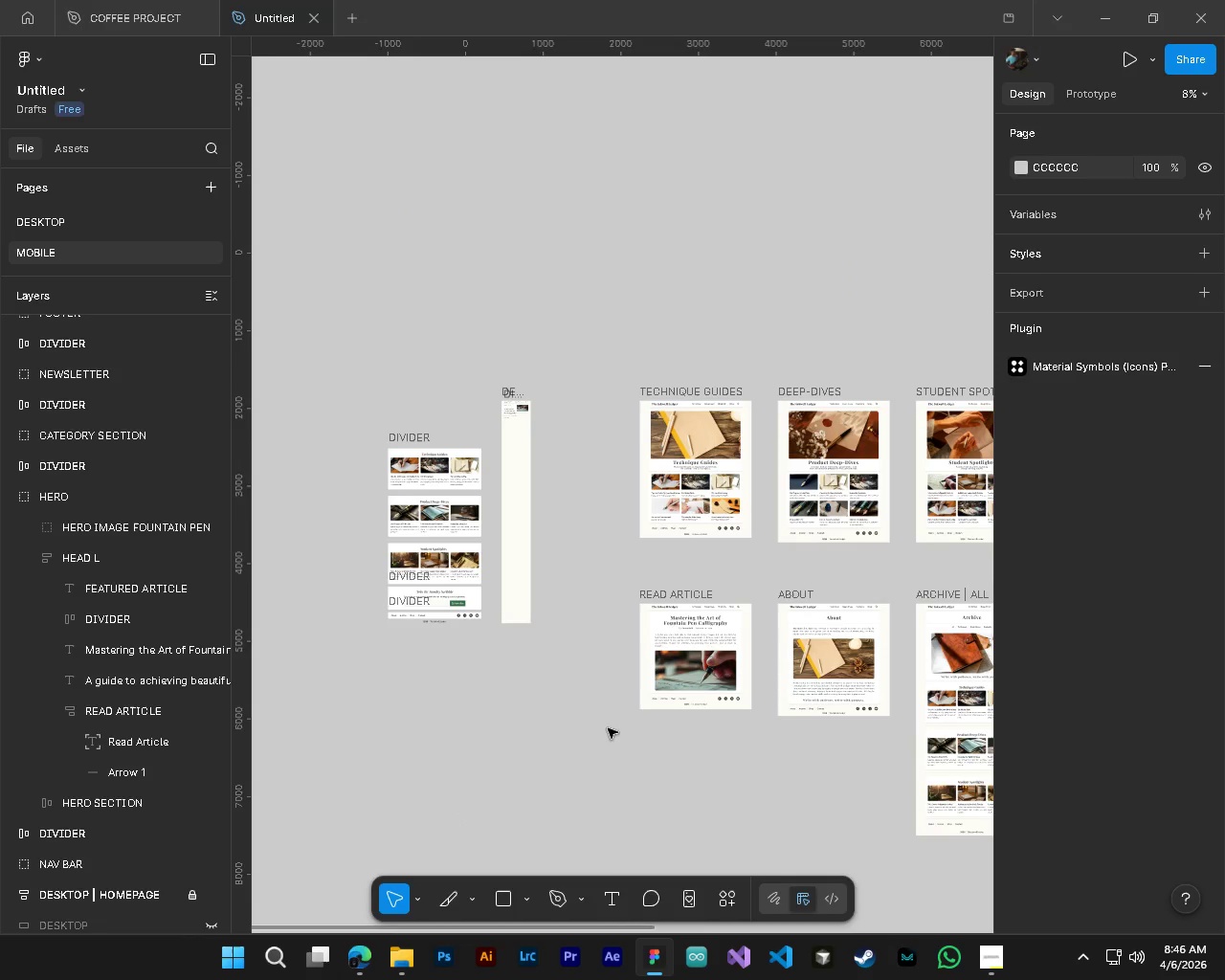 
scroll: coordinate [625, 708], scroll_direction: down, amount: 7.0
 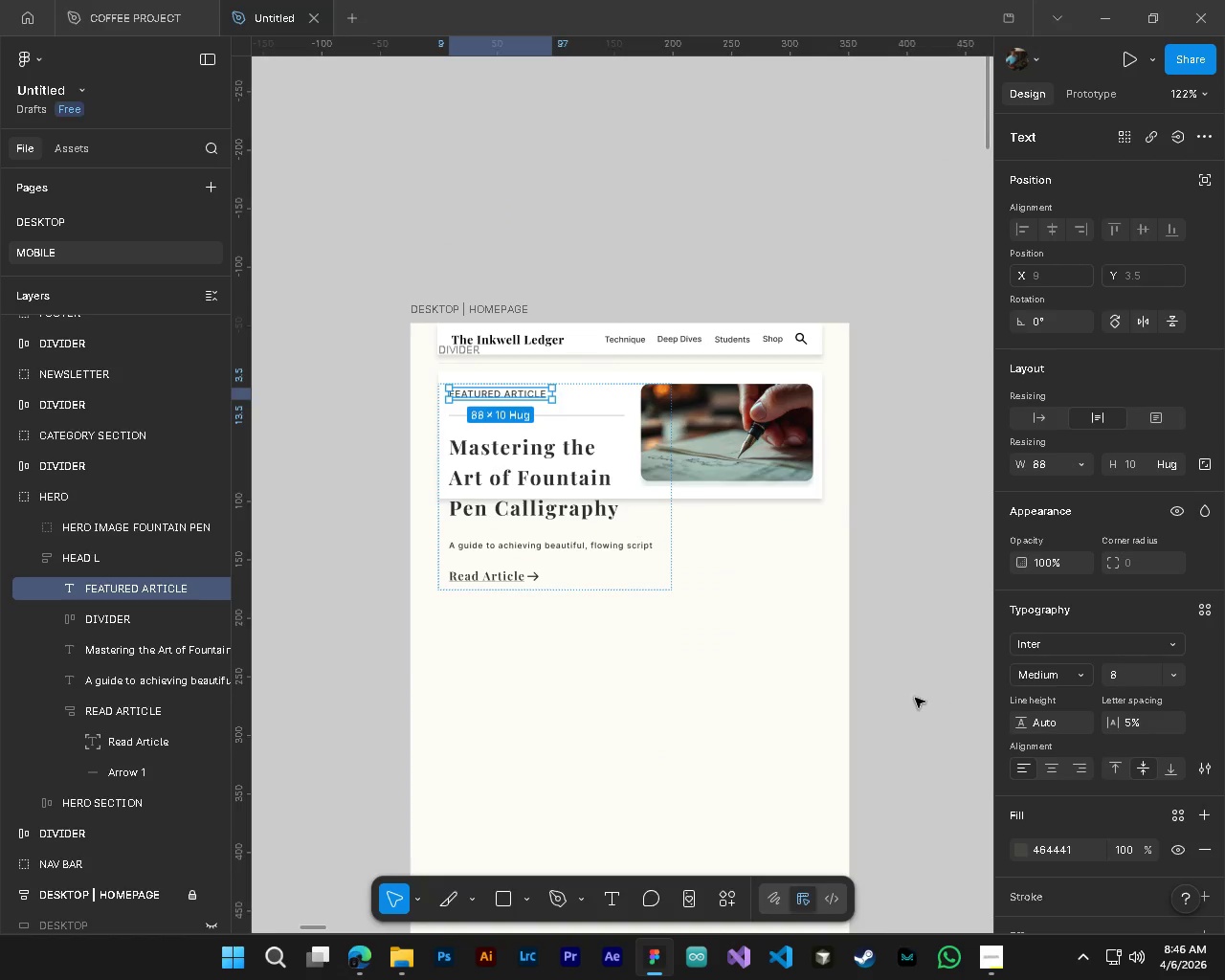 
key(Alt+Control+AltLeft)
 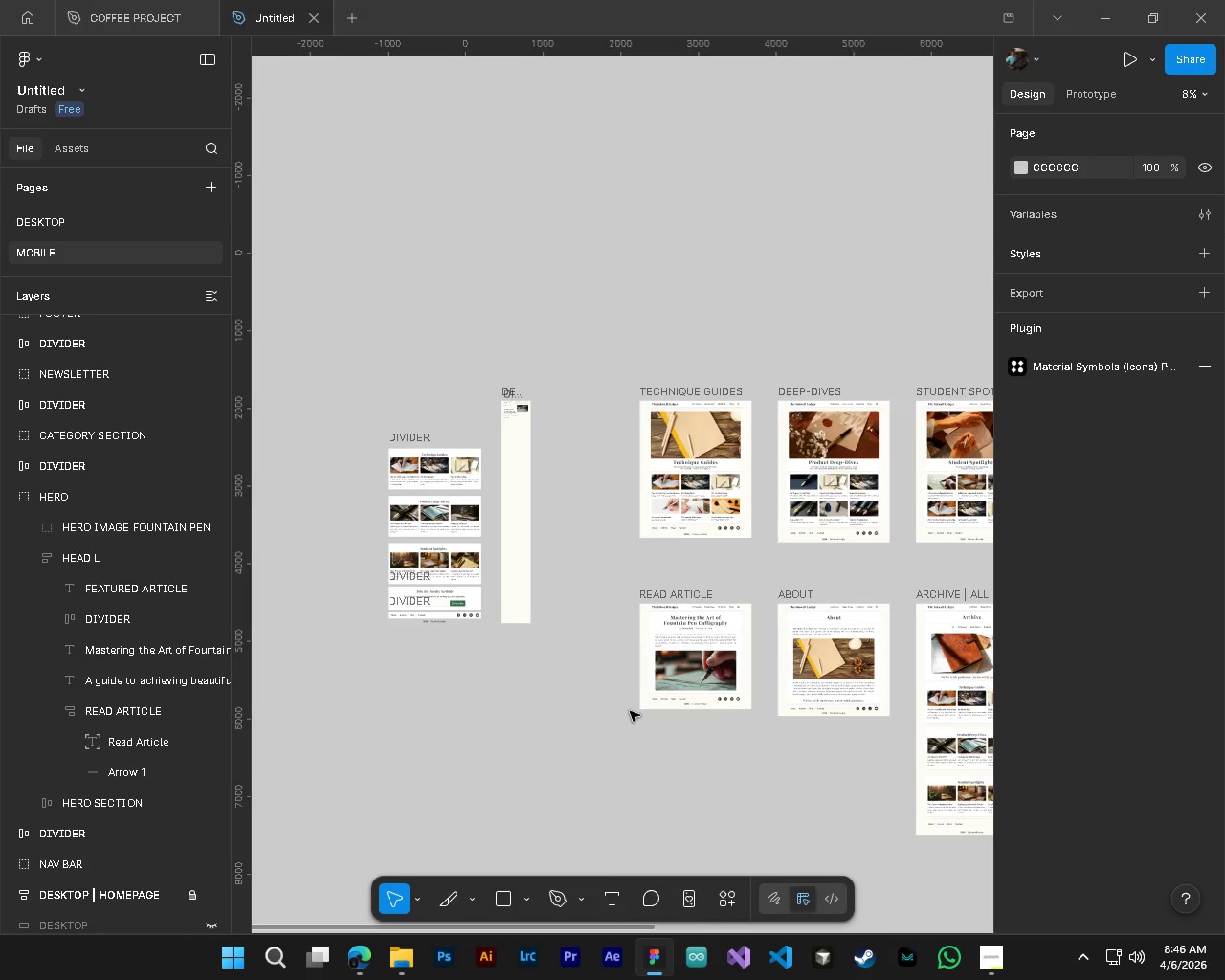 
hold_key(key=ControlLeft, duration=0.34)
 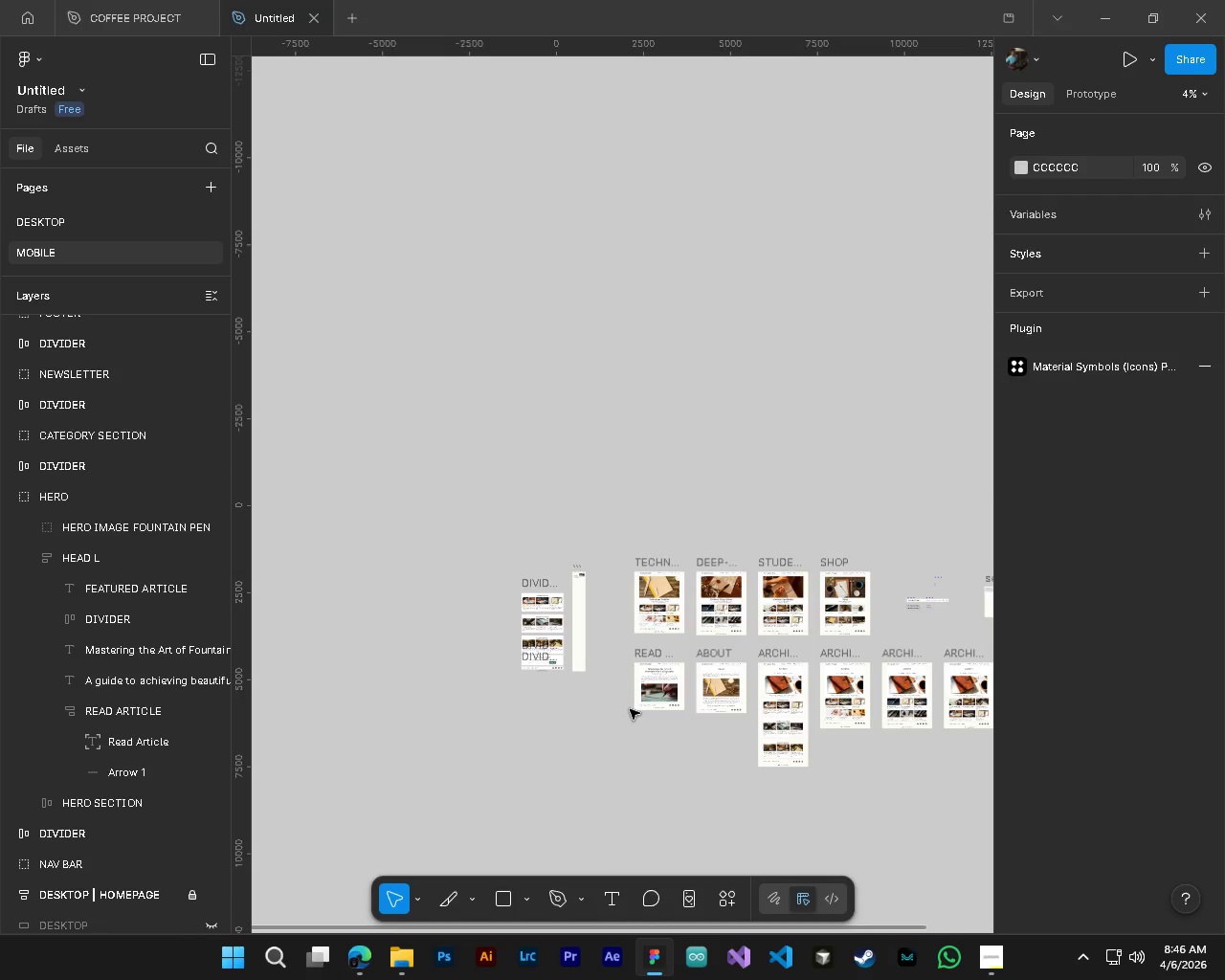 
key(Alt+AltLeft)
 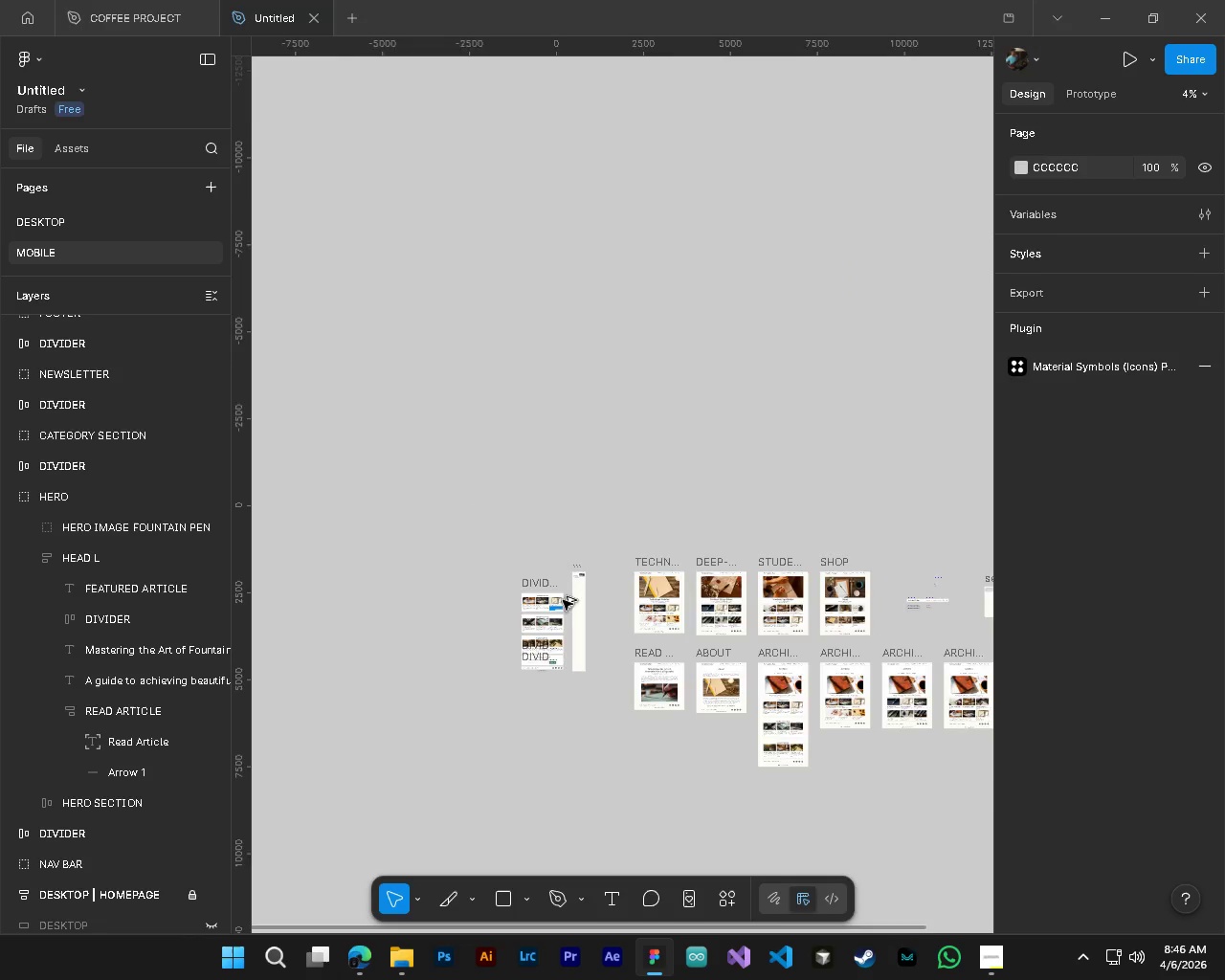 
hold_key(key=ControlLeft, duration=1.56)
 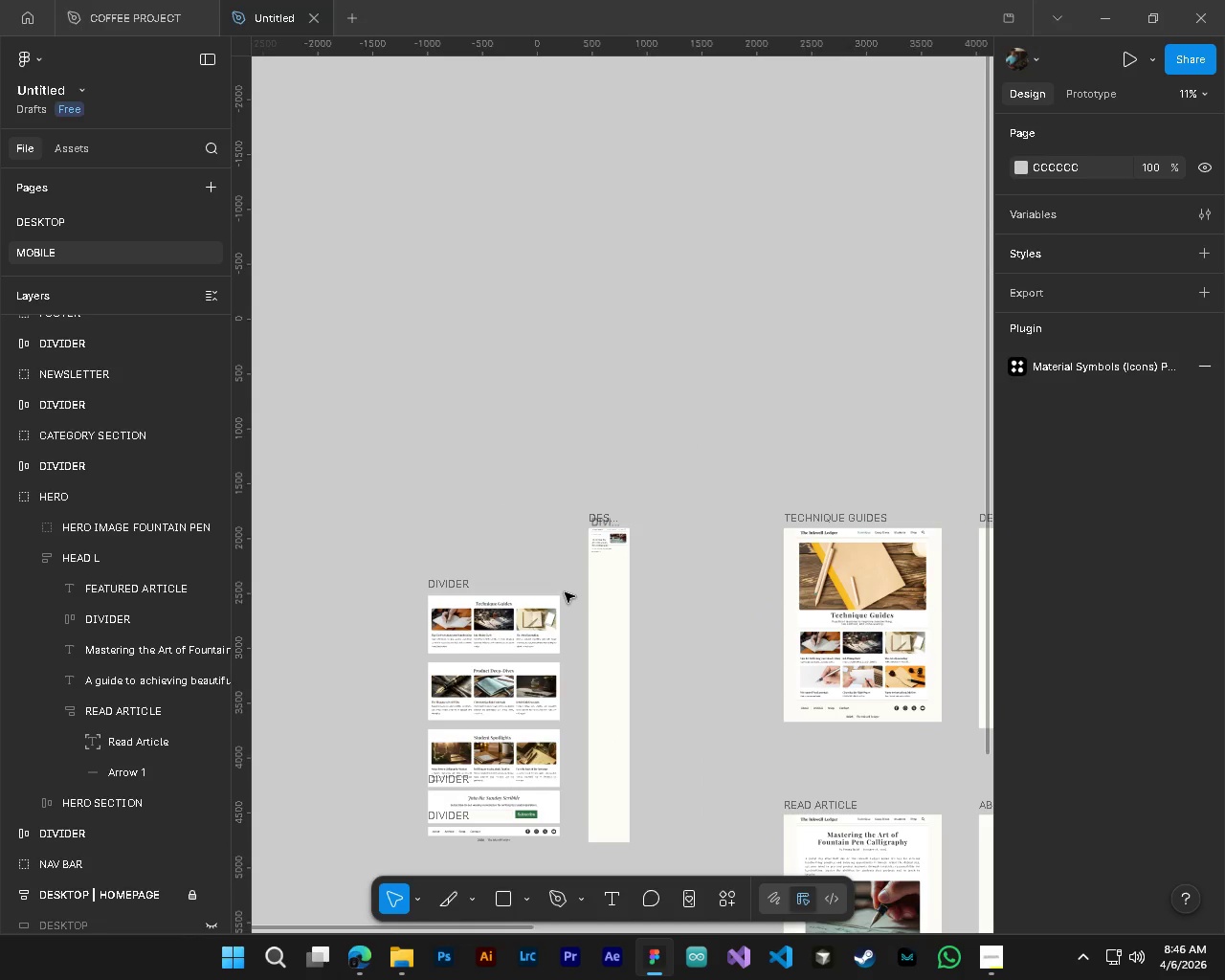 
key(Alt+Control+AltLeft)
 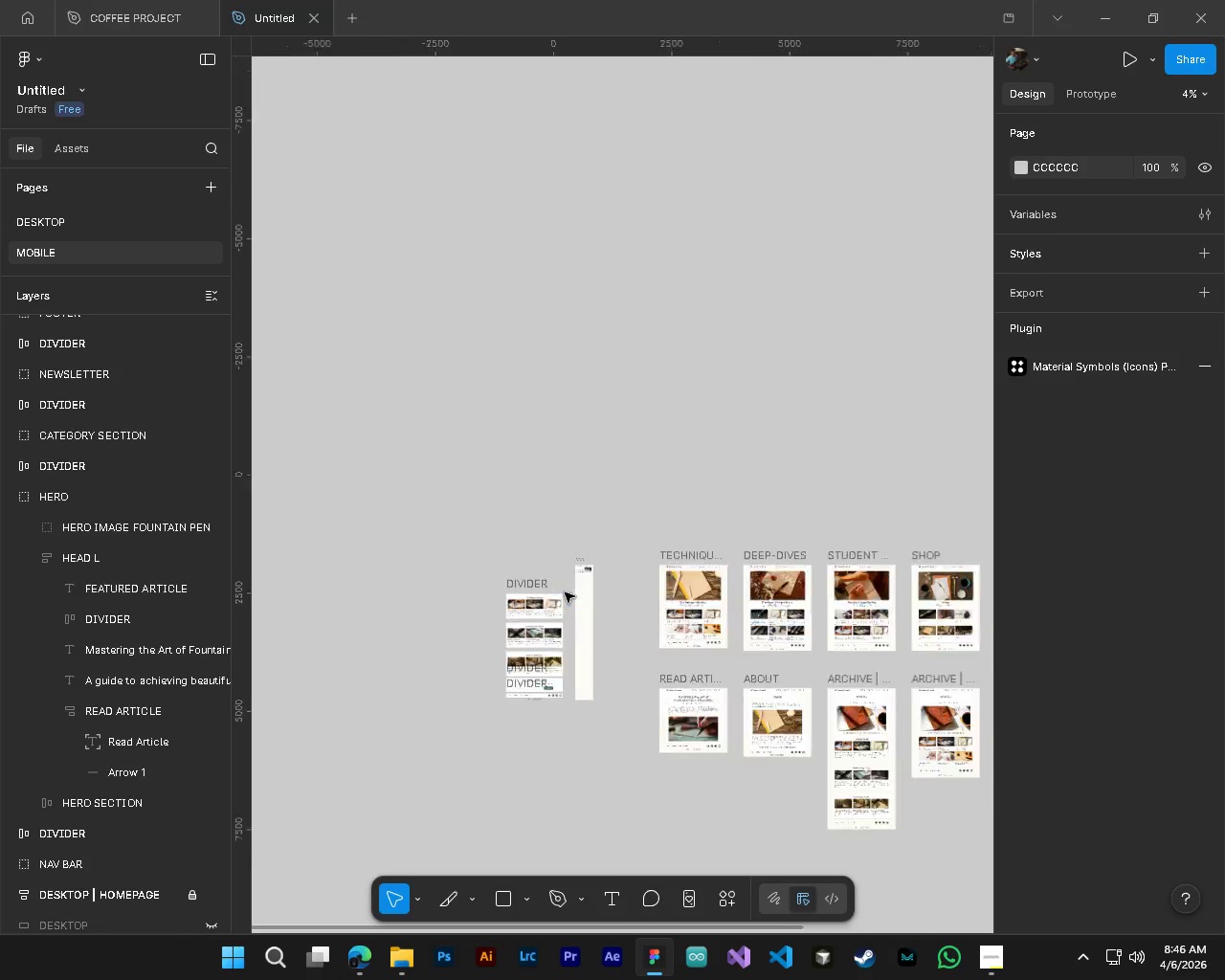 
key(Alt+Control+AltLeft)
 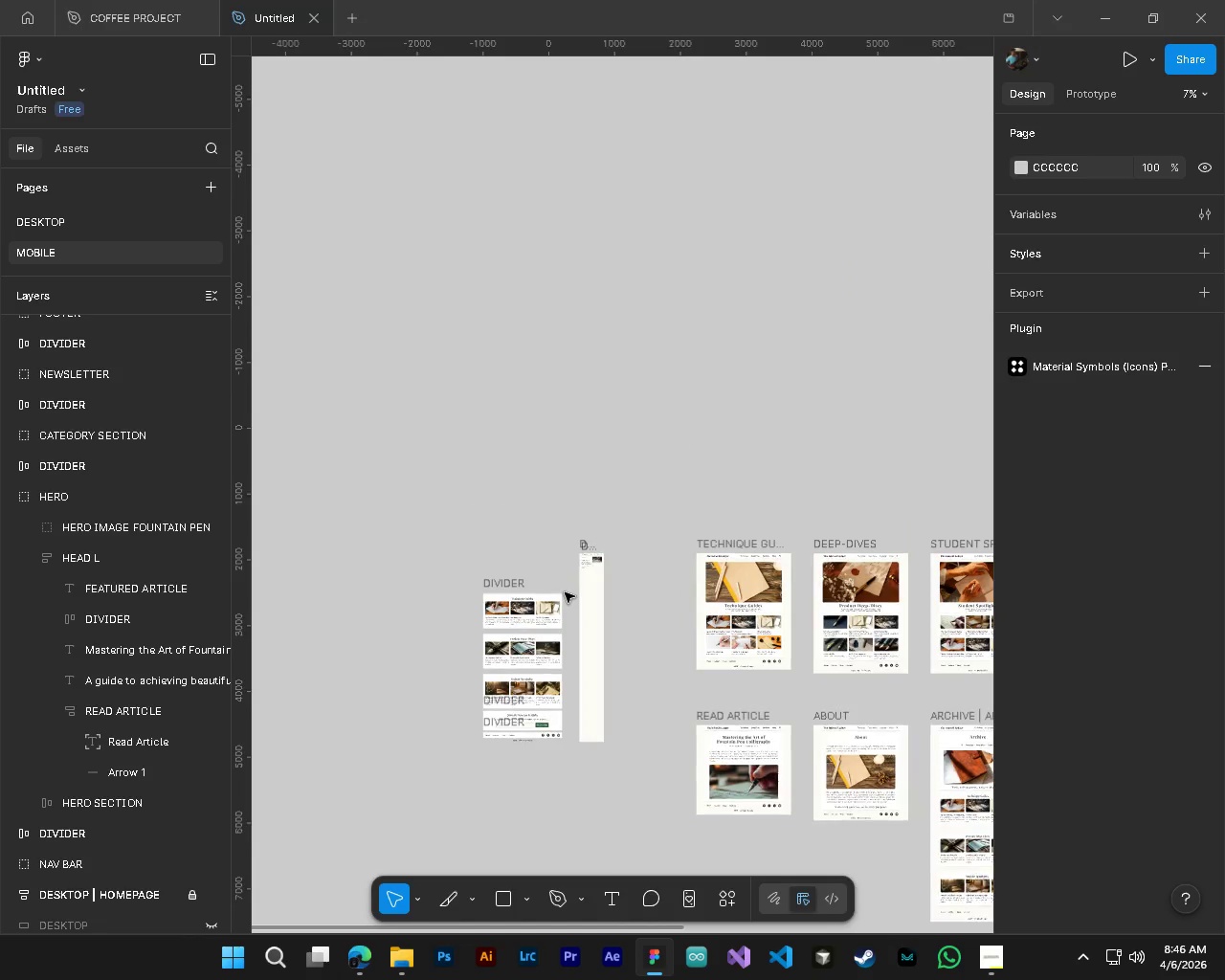 
key(Alt+Control+AltLeft)
 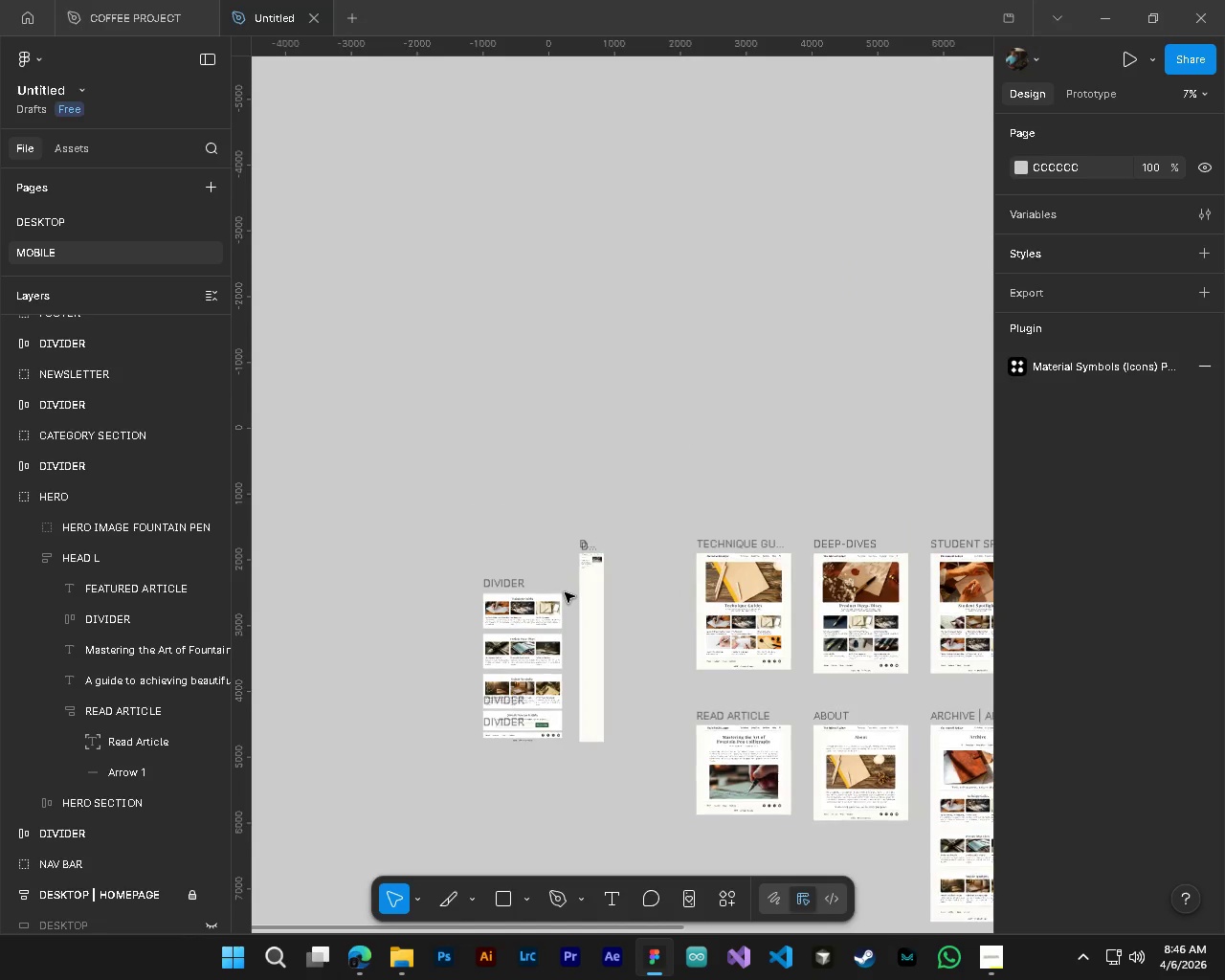 
key(Alt+Control+AltLeft)
 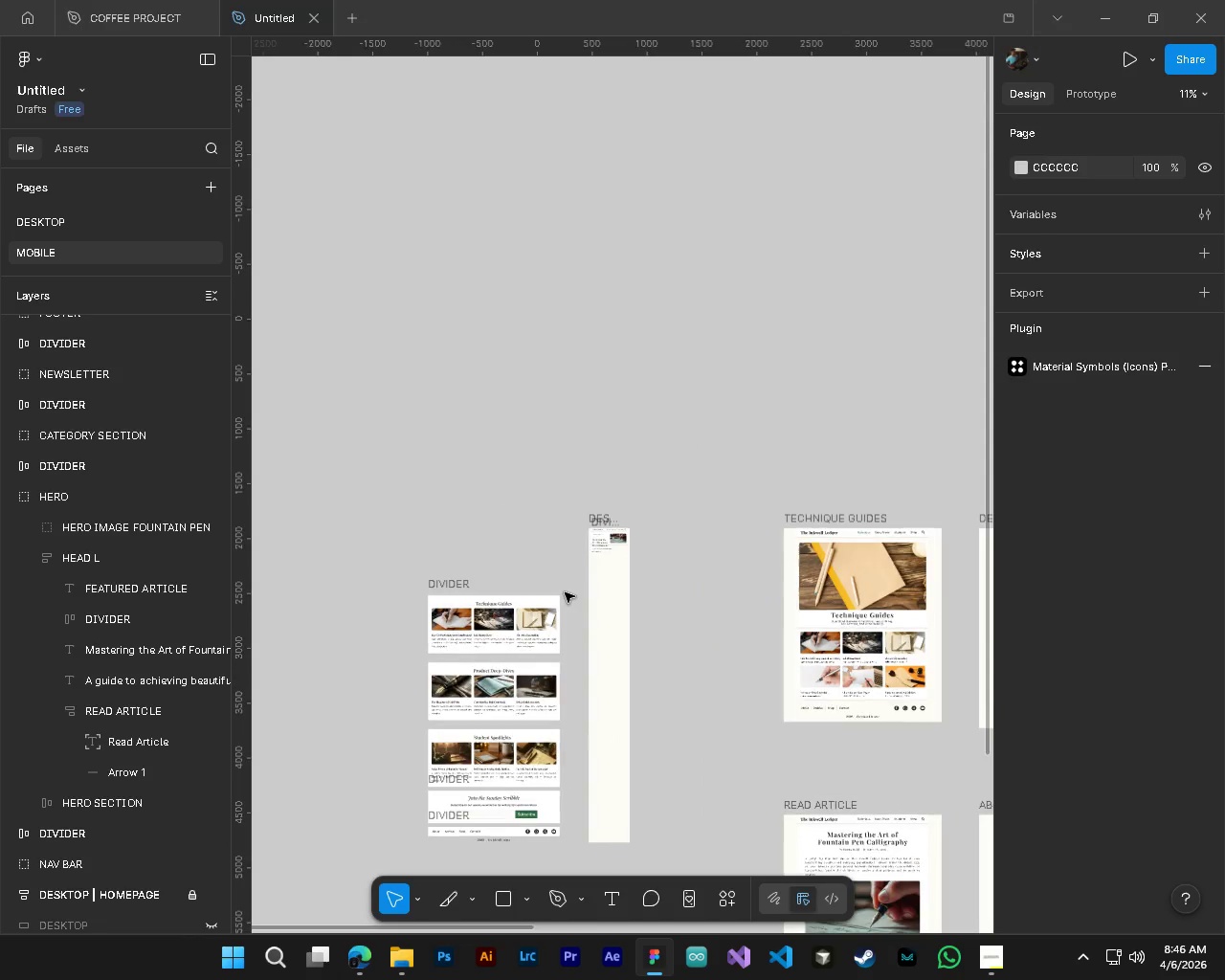 
hold_key(key=AltLeft, duration=0.69)
 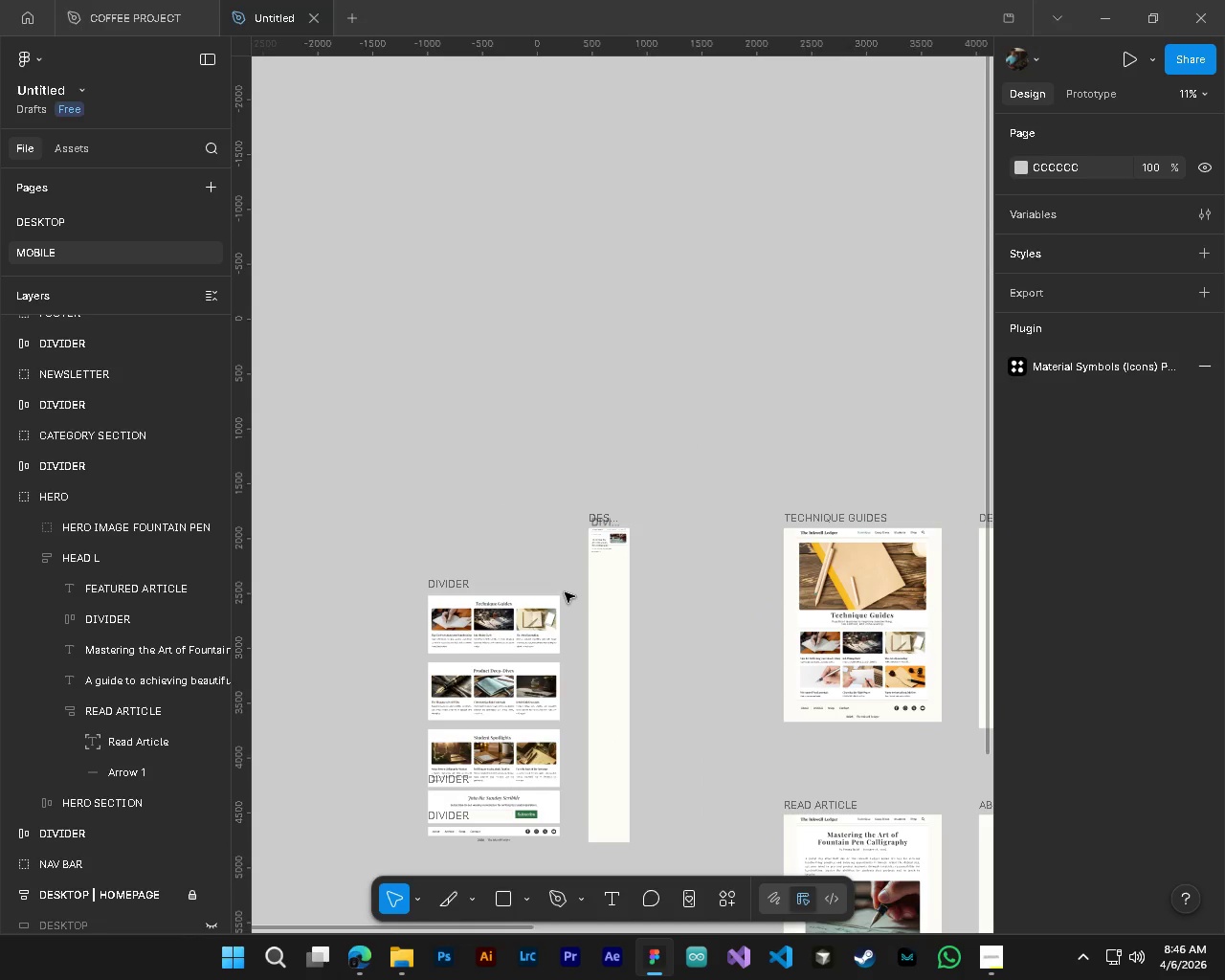 
scroll: coordinate [680, 644], scroll_direction: down, amount: 18.0
 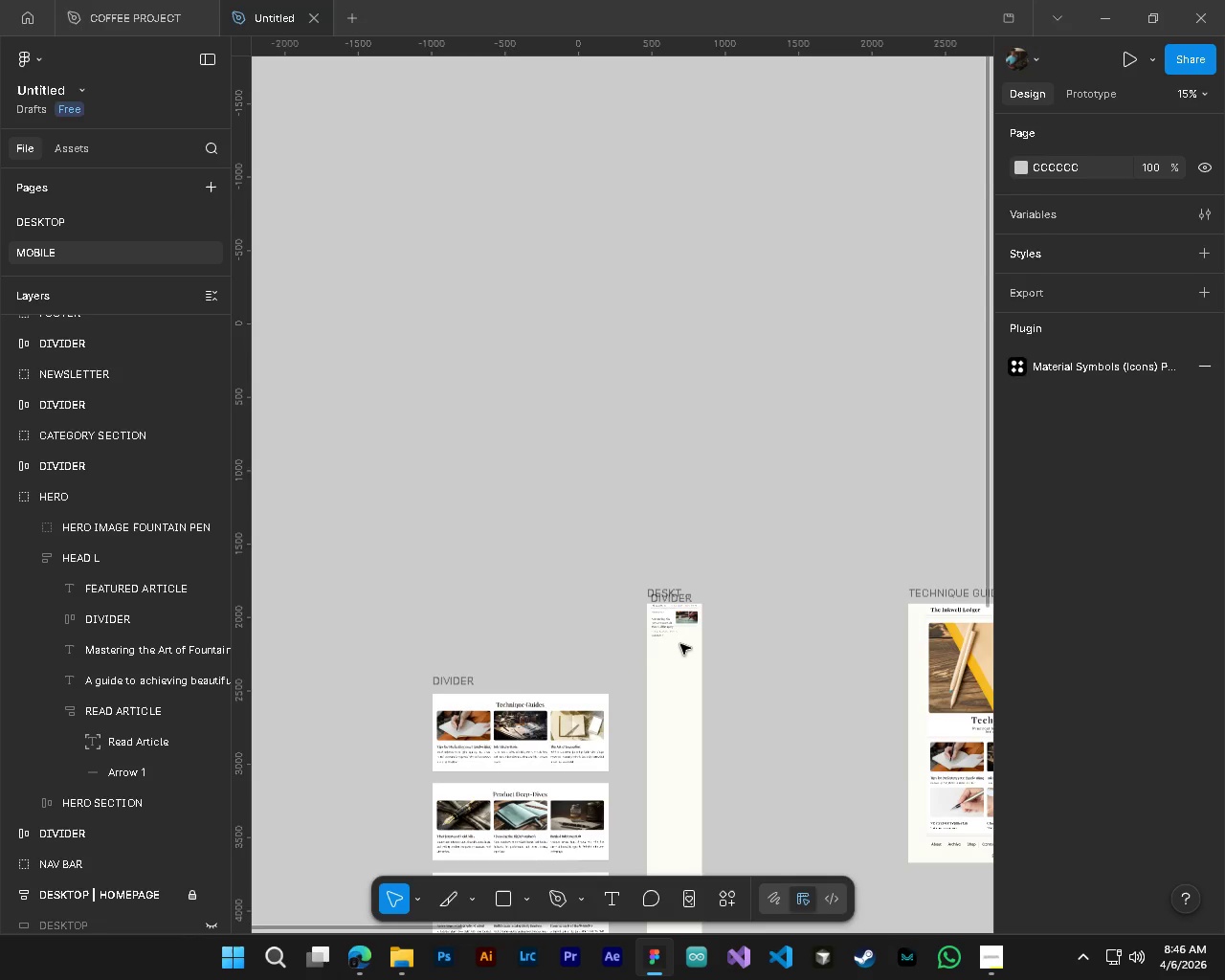 
hold_key(key=ControlLeft, duration=2.69)
 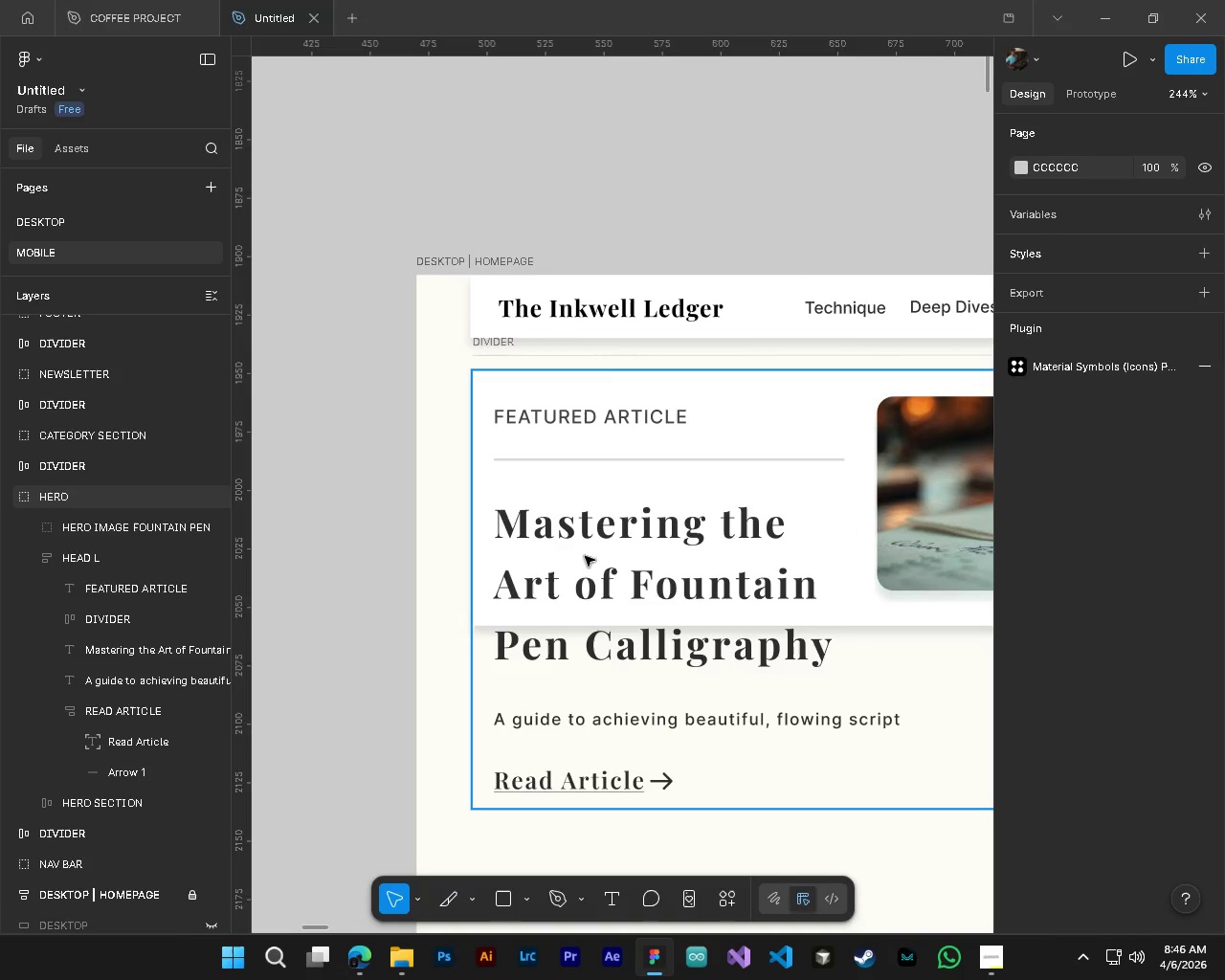 
hold_key(key=AltLeft, duration=1.5)
 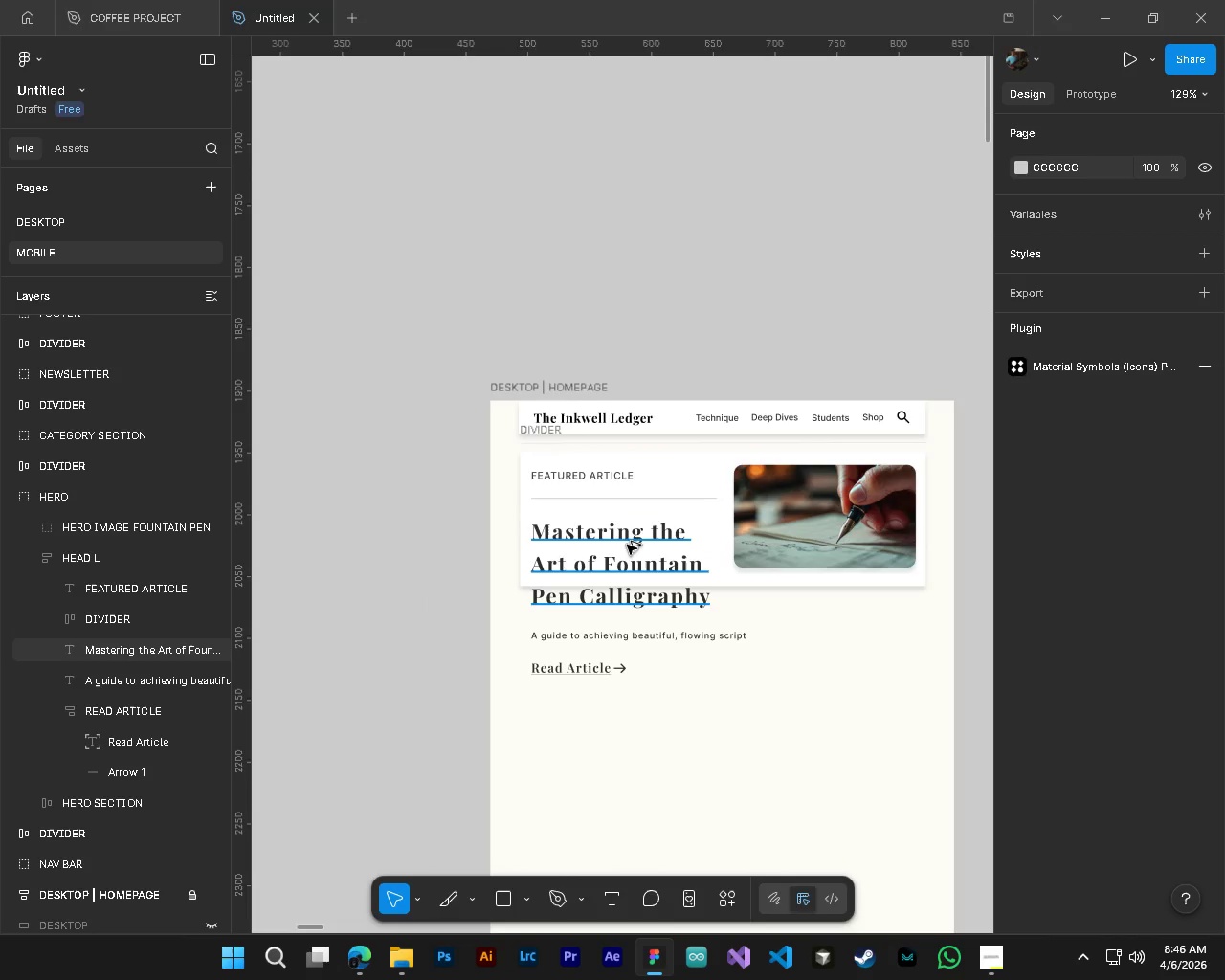 
hold_key(key=AltLeft, duration=1.09)
 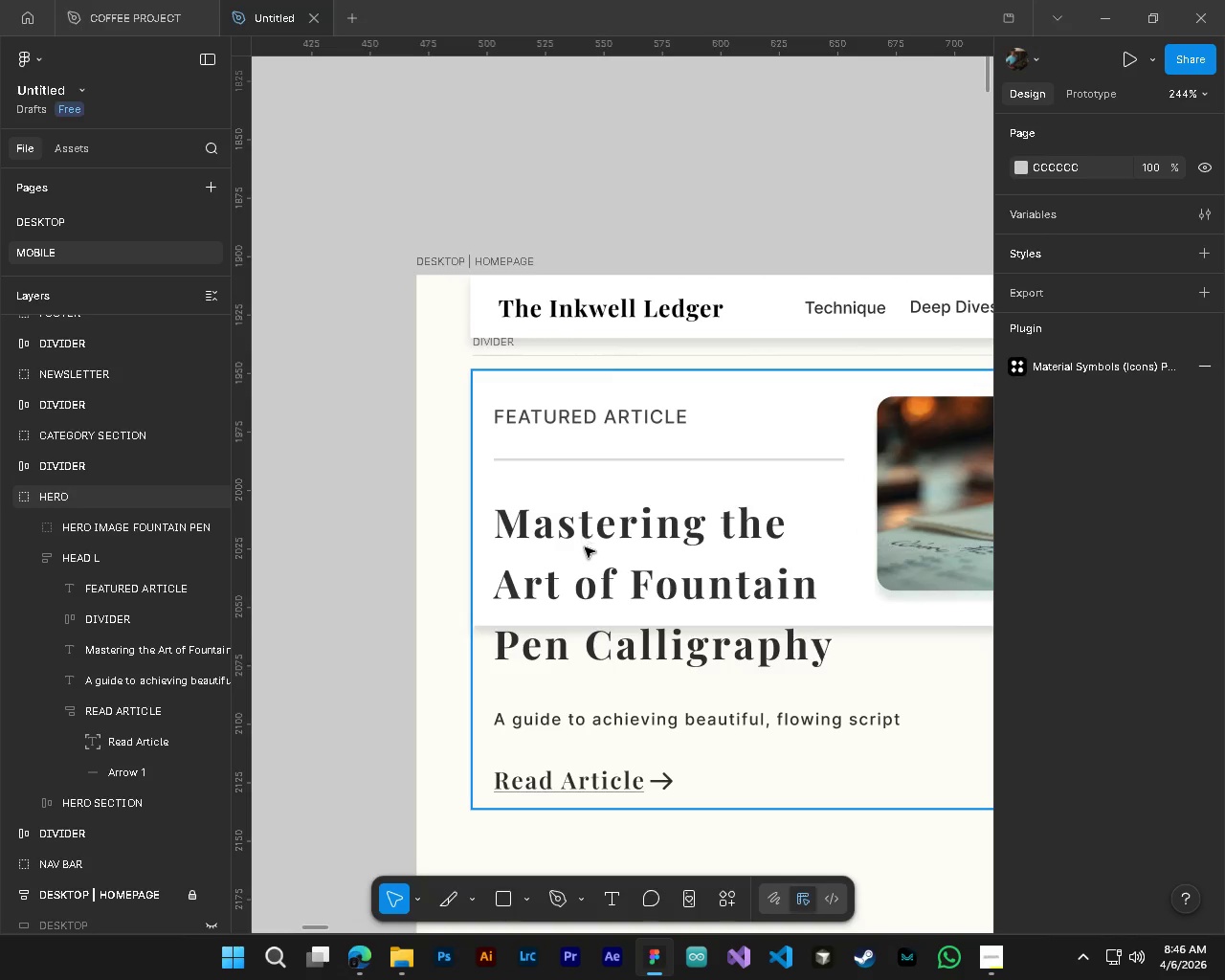 
scroll: coordinate [630, 711], scroll_direction: down, amount: 6.0
 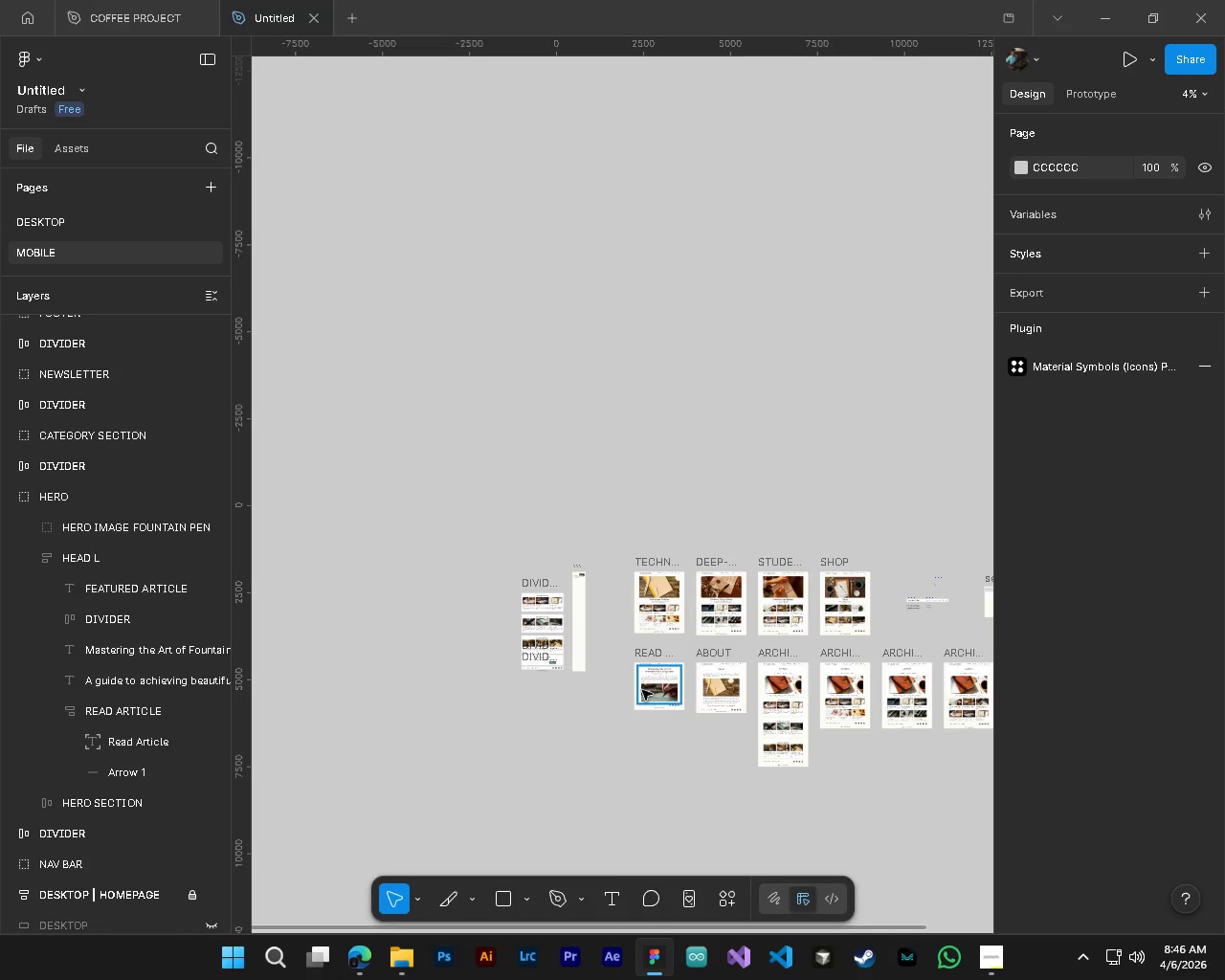 
scroll: coordinate [565, 592], scroll_direction: up, amount: 10.0
 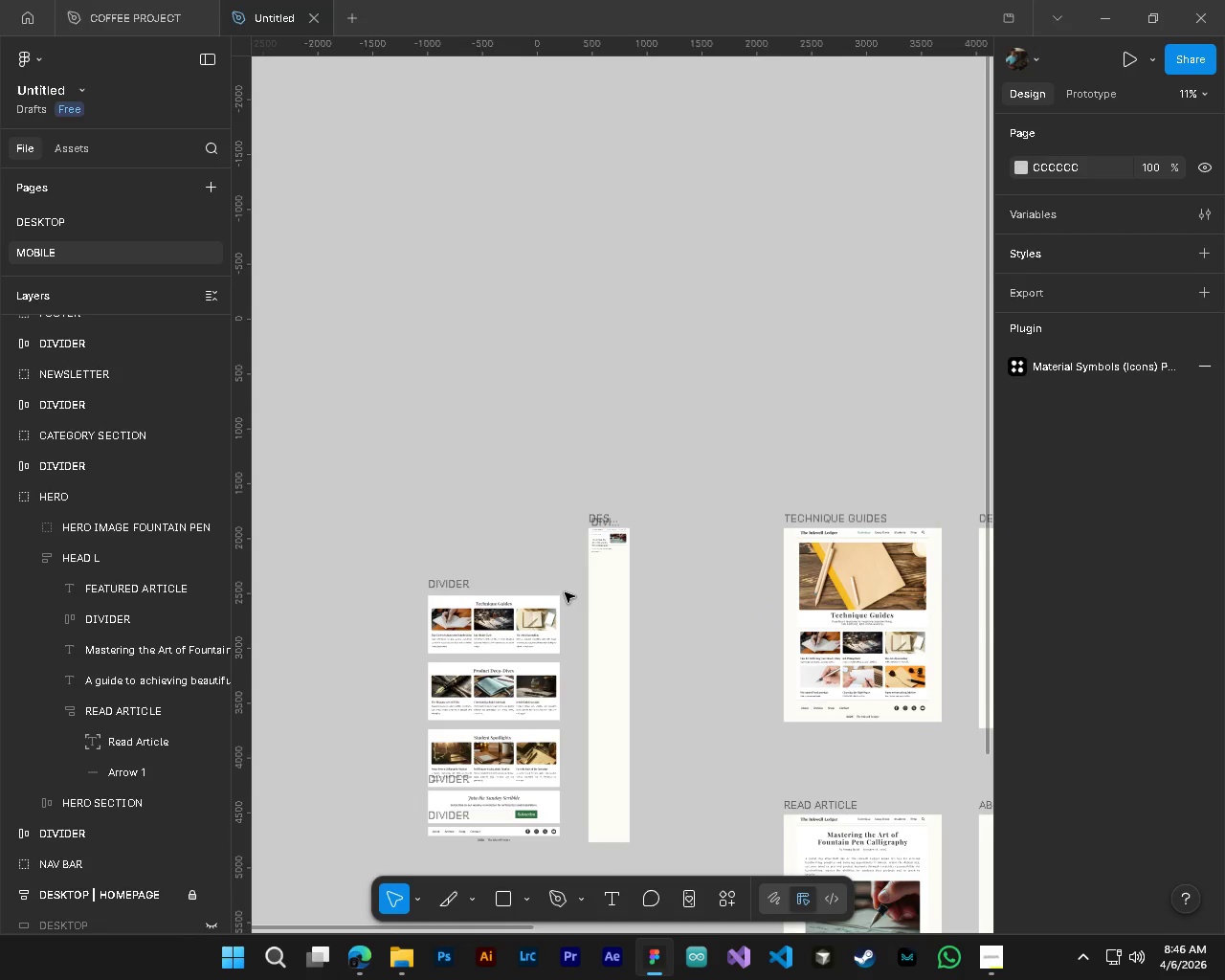 
left_click([100, 559])
 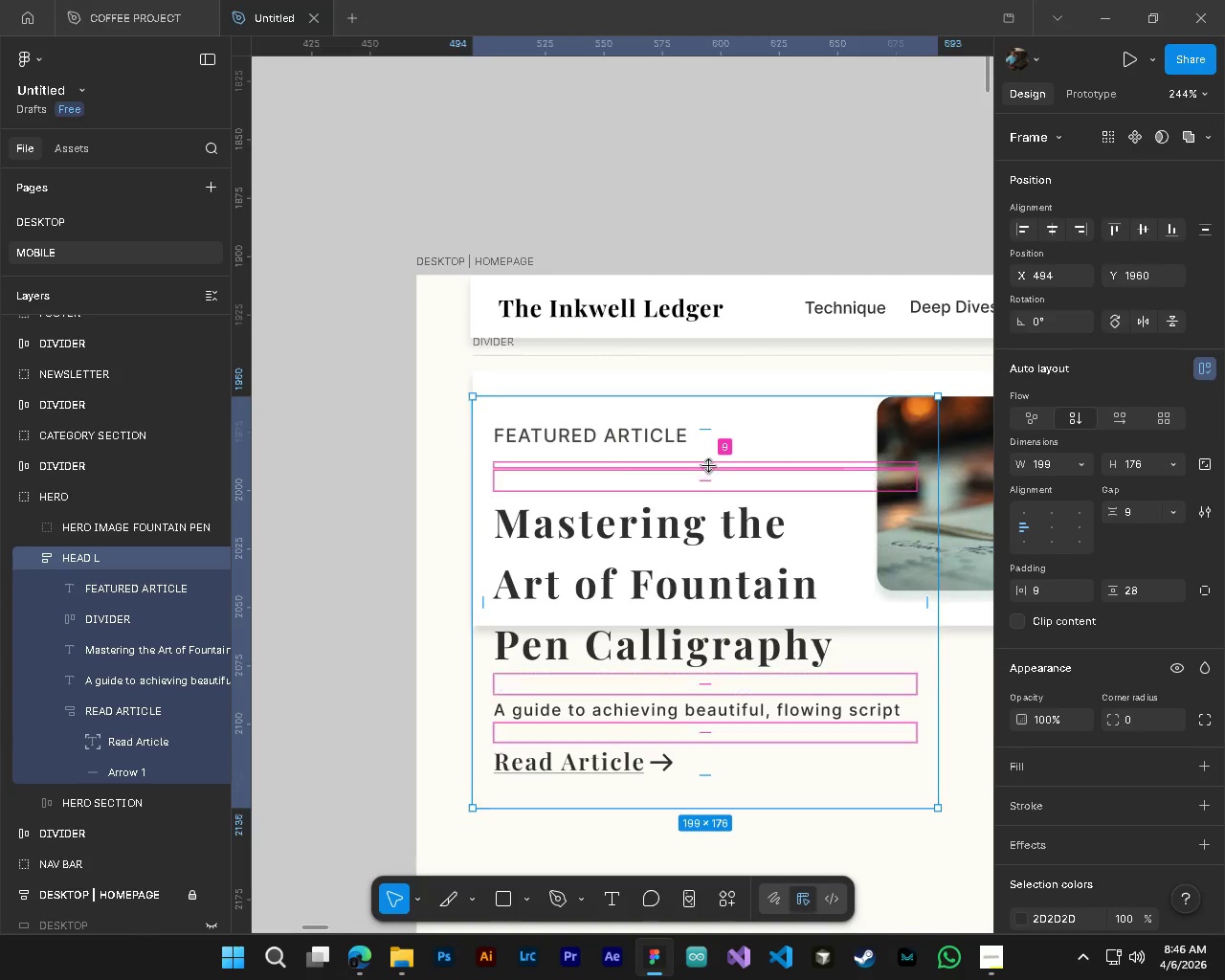 
scroll: coordinate [574, 542], scroll_direction: up, amount: 25.0
 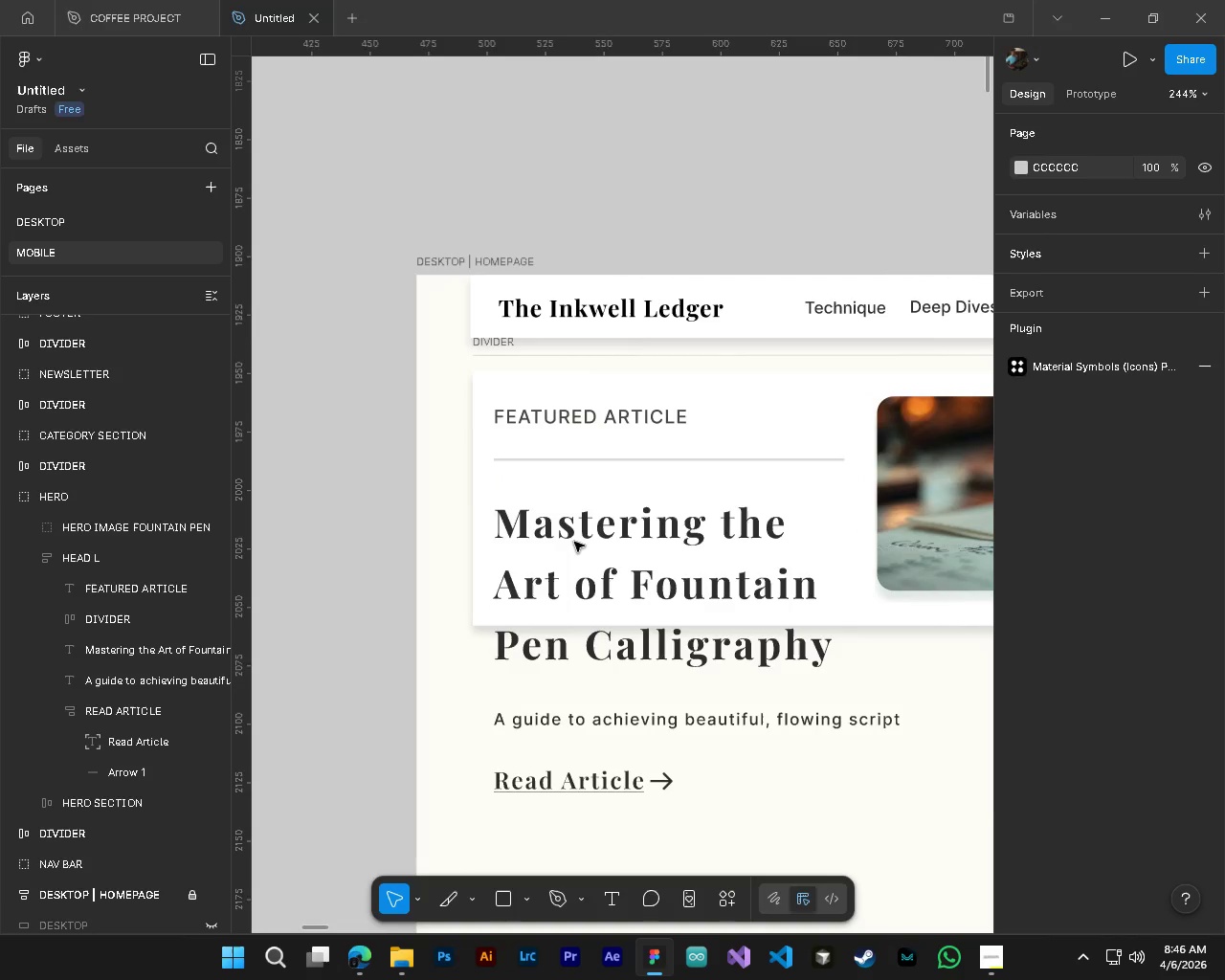 
wait(5.42)
 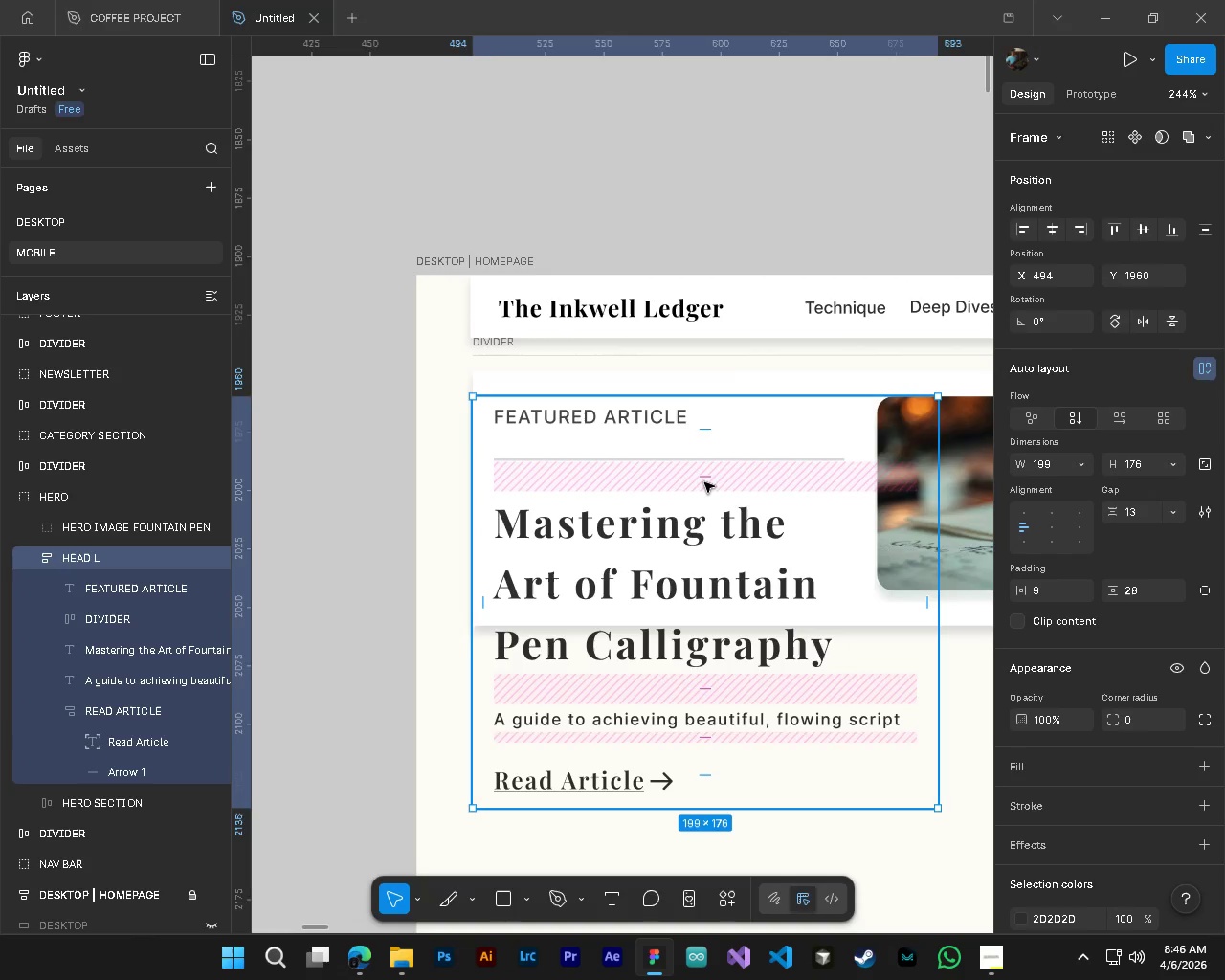 
left_click_drag(start_coordinate=[707, 479], to_coordinate=[710, 458])
 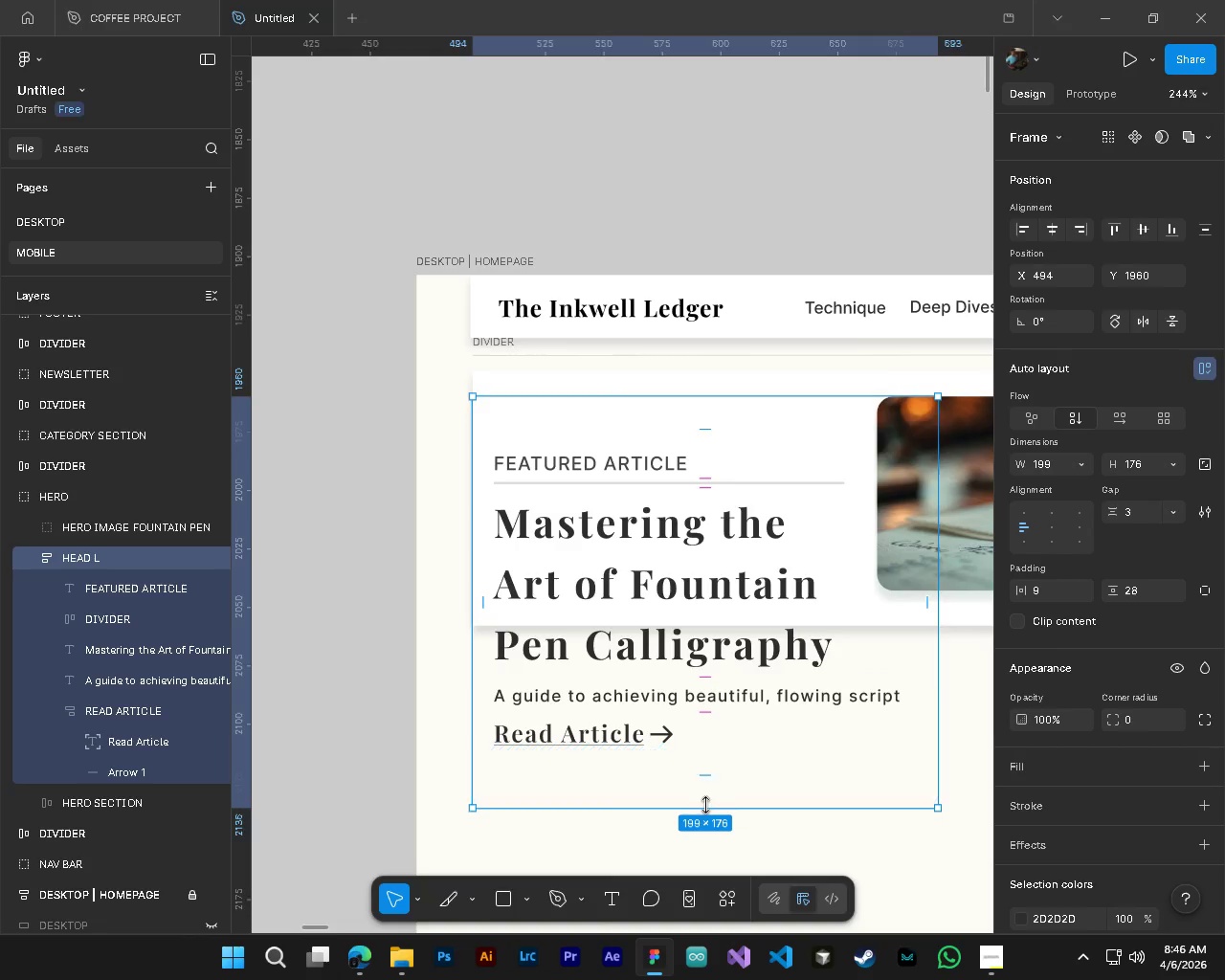 
left_click_drag(start_coordinate=[705, 805], to_coordinate=[724, 702])
 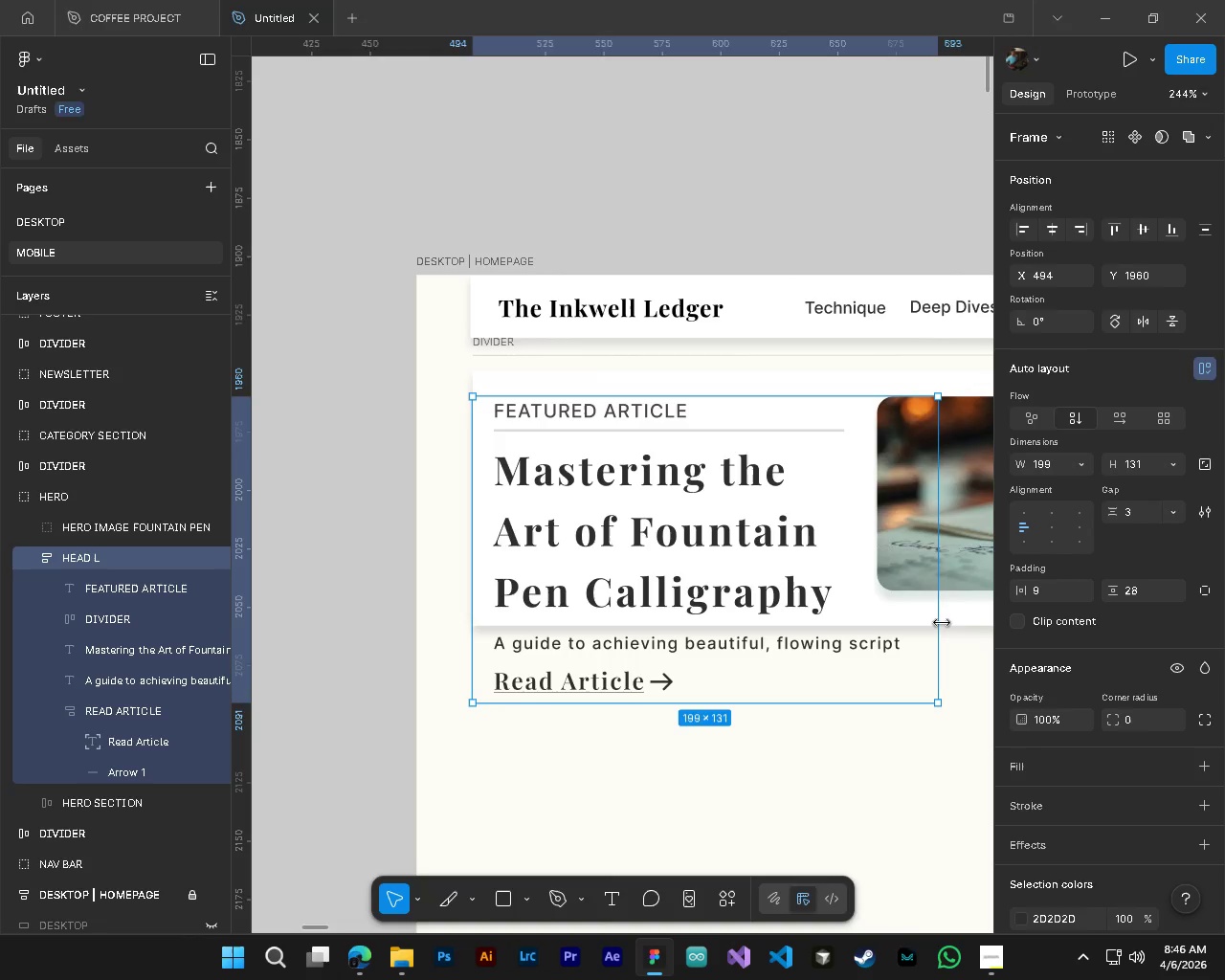 
left_click_drag(start_coordinate=[936, 623], to_coordinate=[908, 618])
 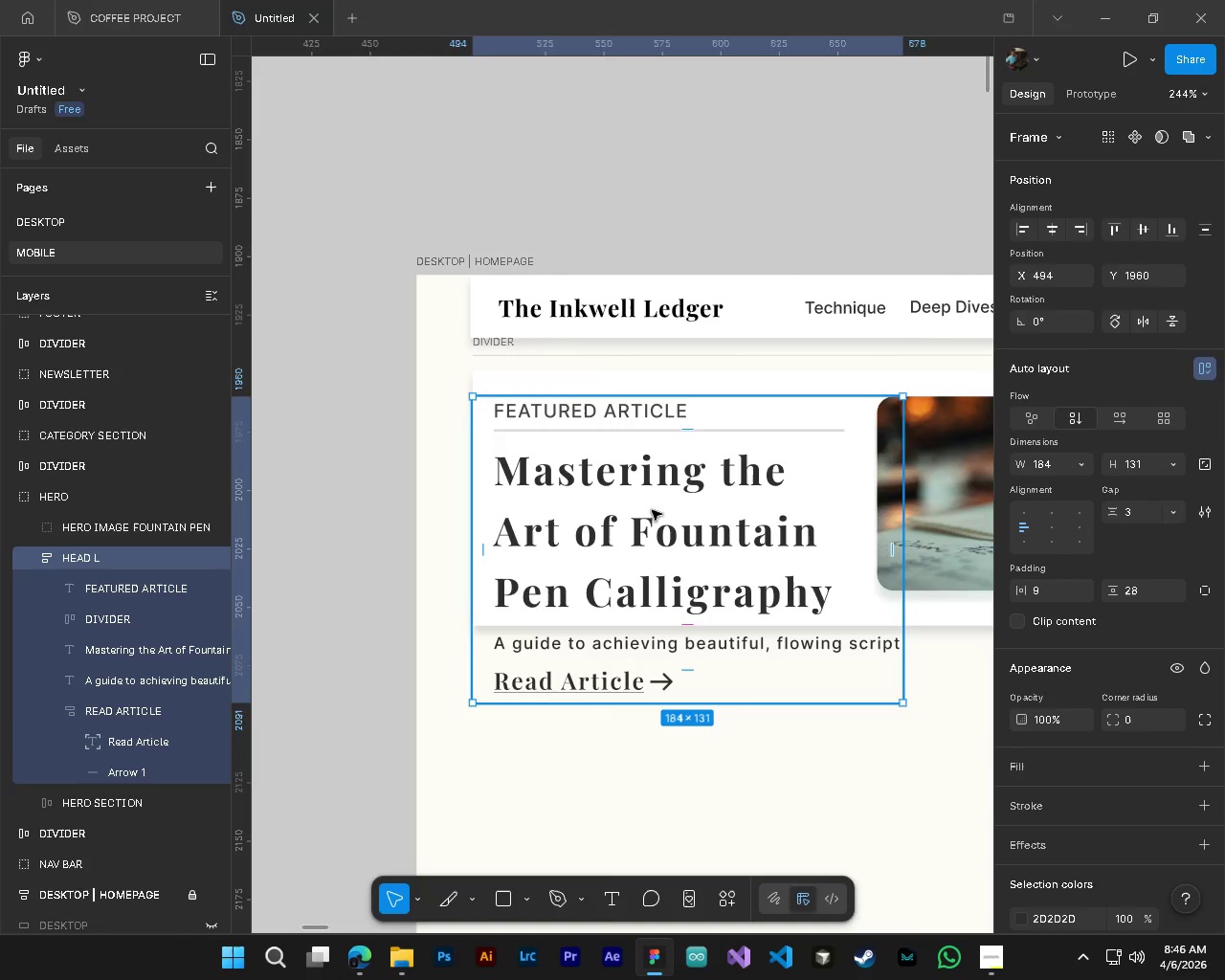 
key(T)
 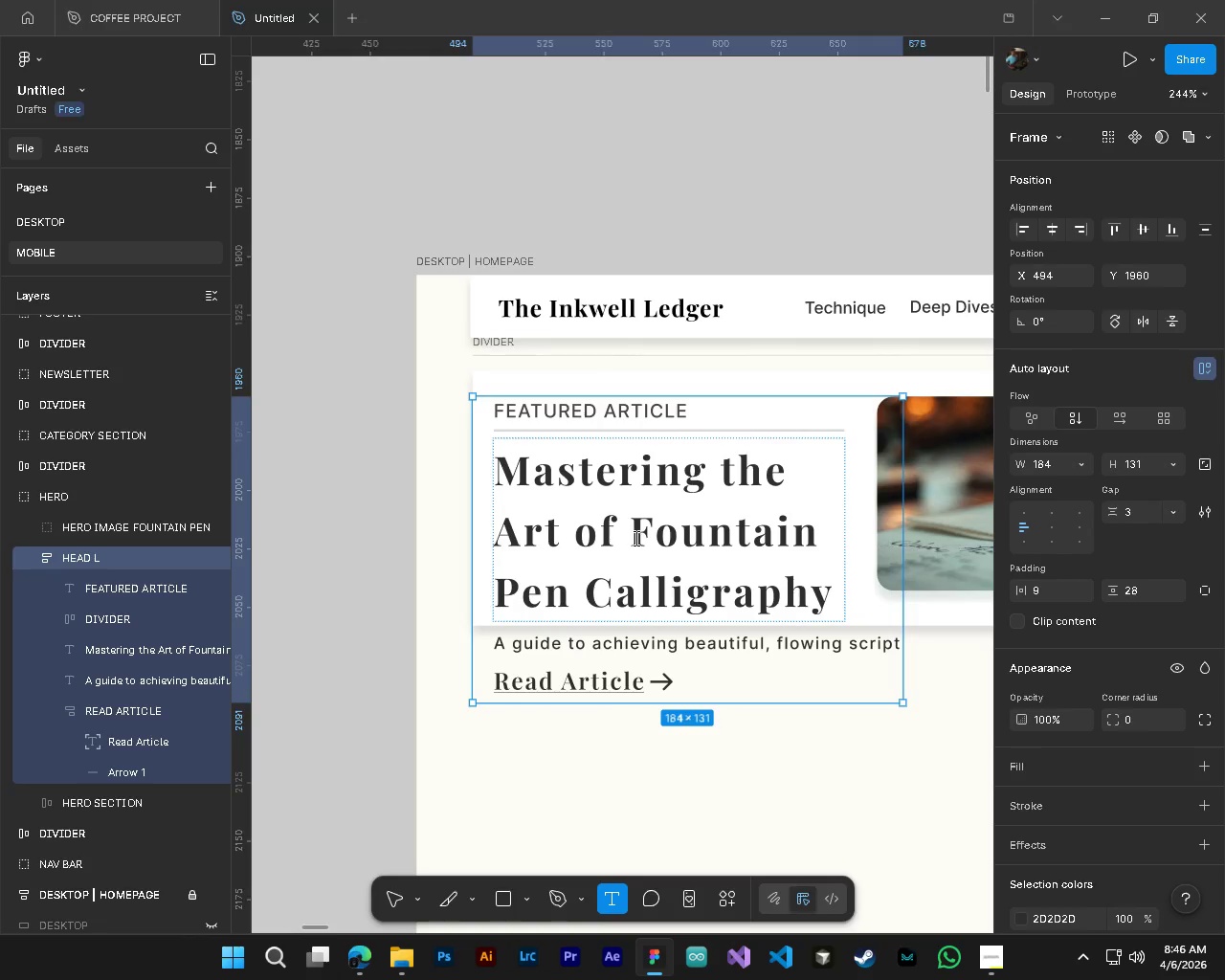 
left_click([635, 538])
 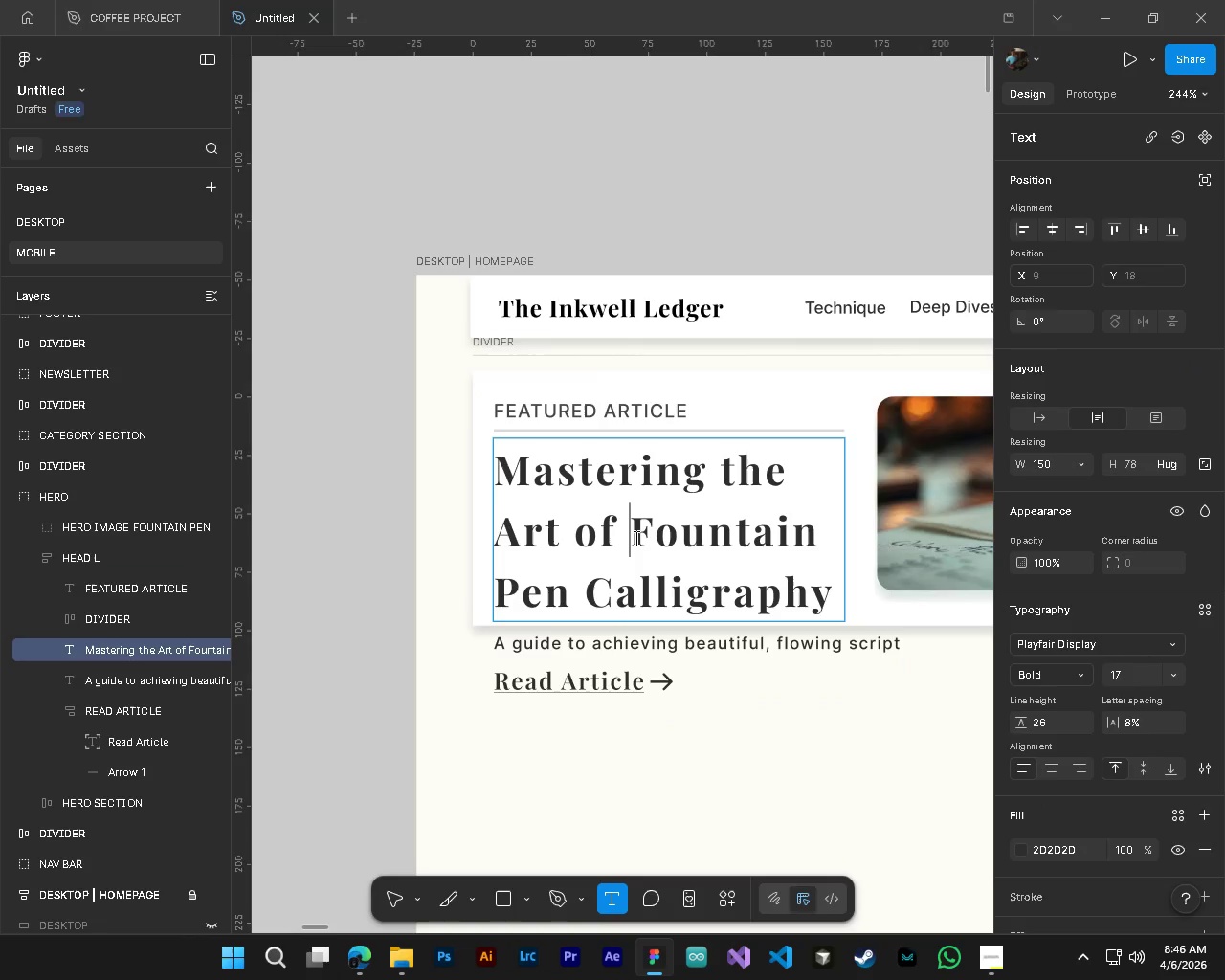 
hold_key(key=ControlLeft, duration=0.67)
 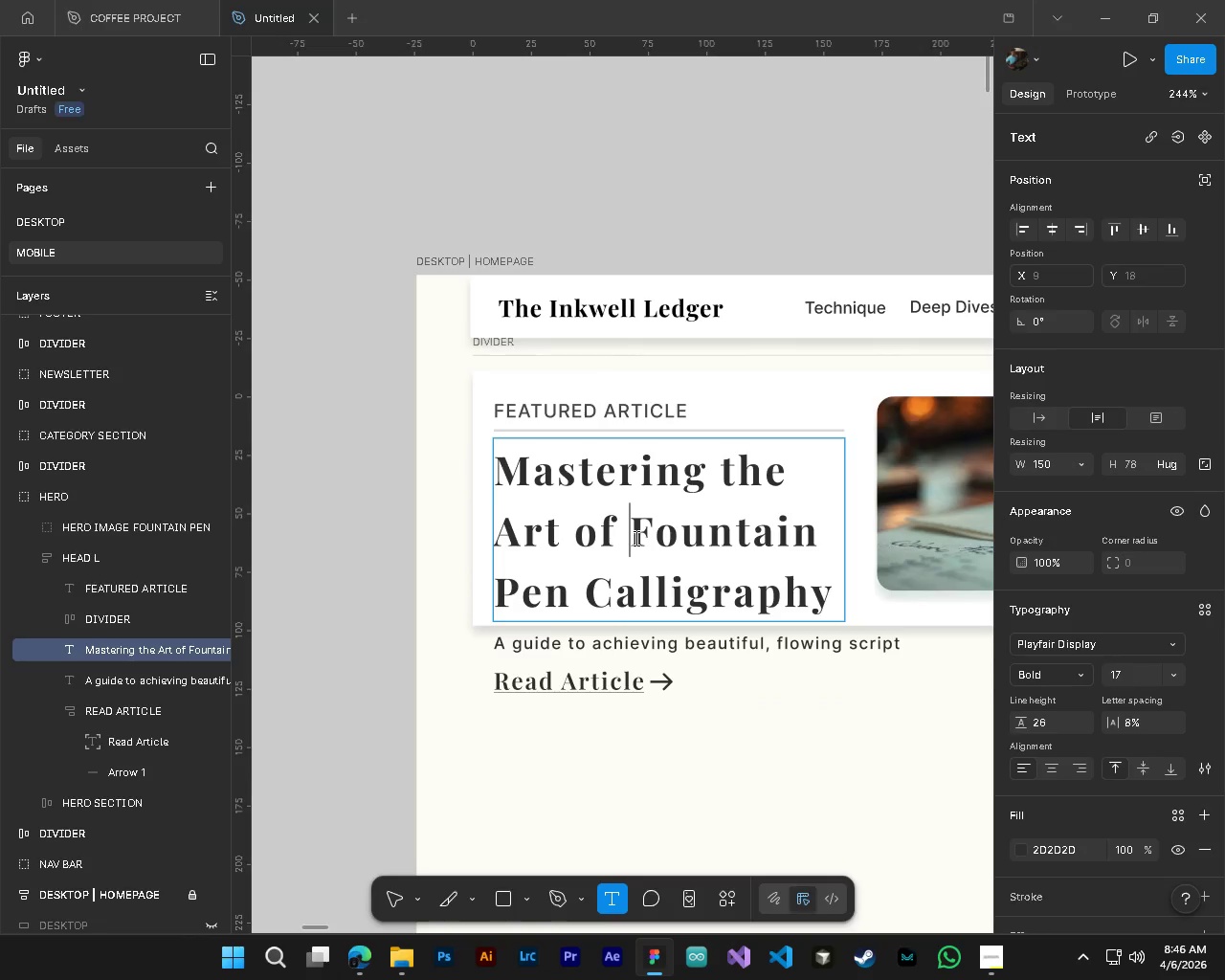 
double_click([635, 538])
 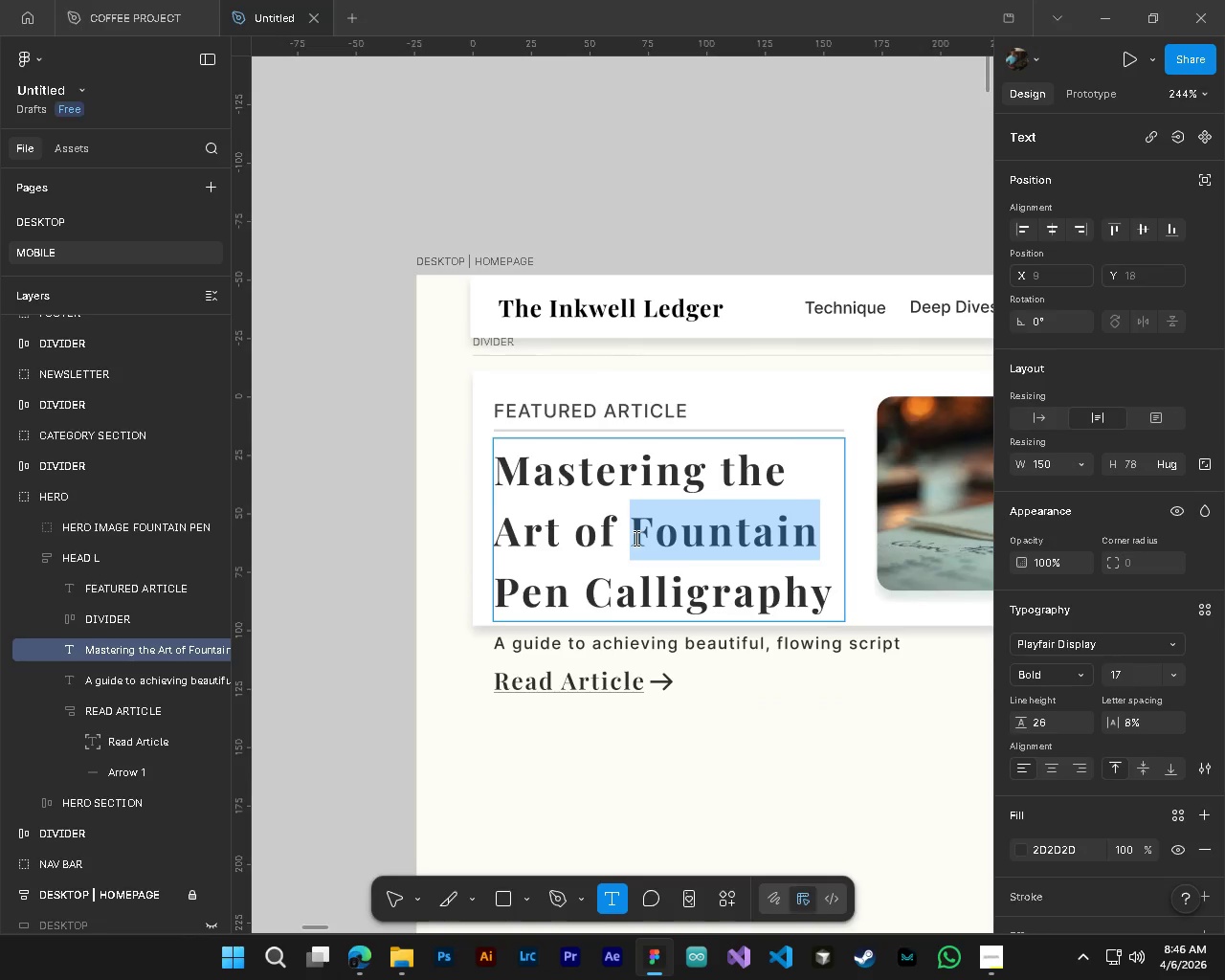 
key(Control+ControlLeft)
 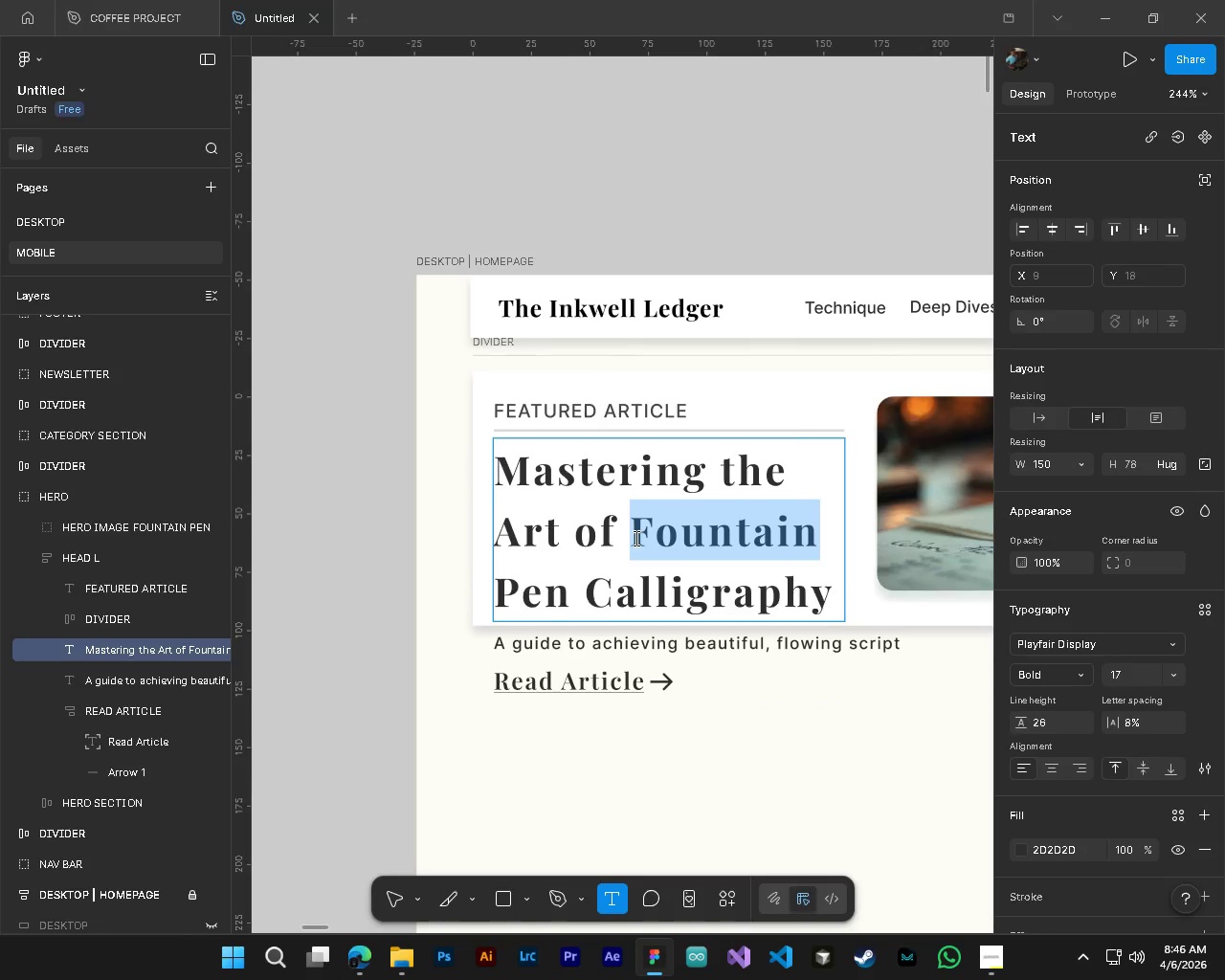 
key(Control+A)
 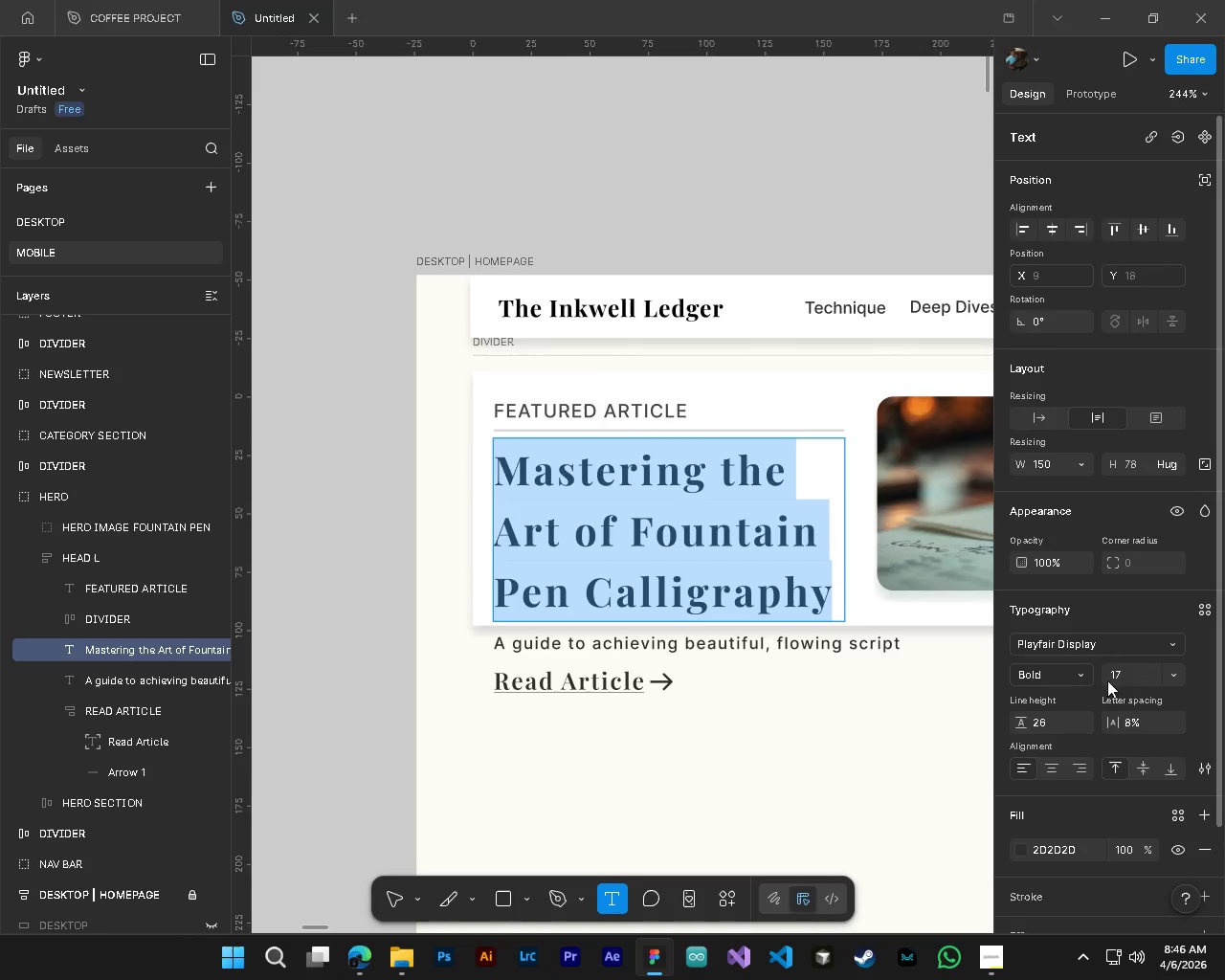 
left_click([1119, 677])
 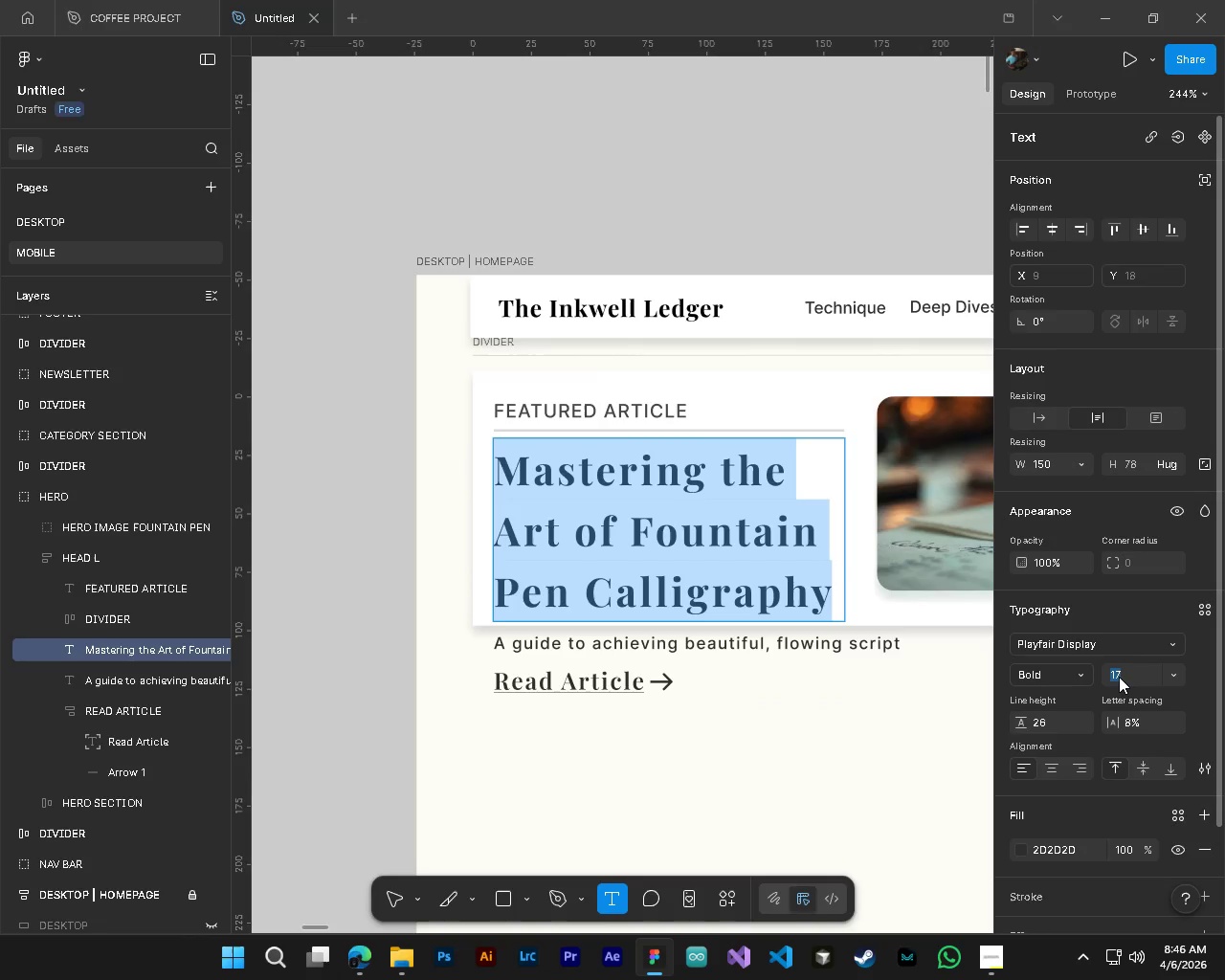 
double_click([1119, 677])
 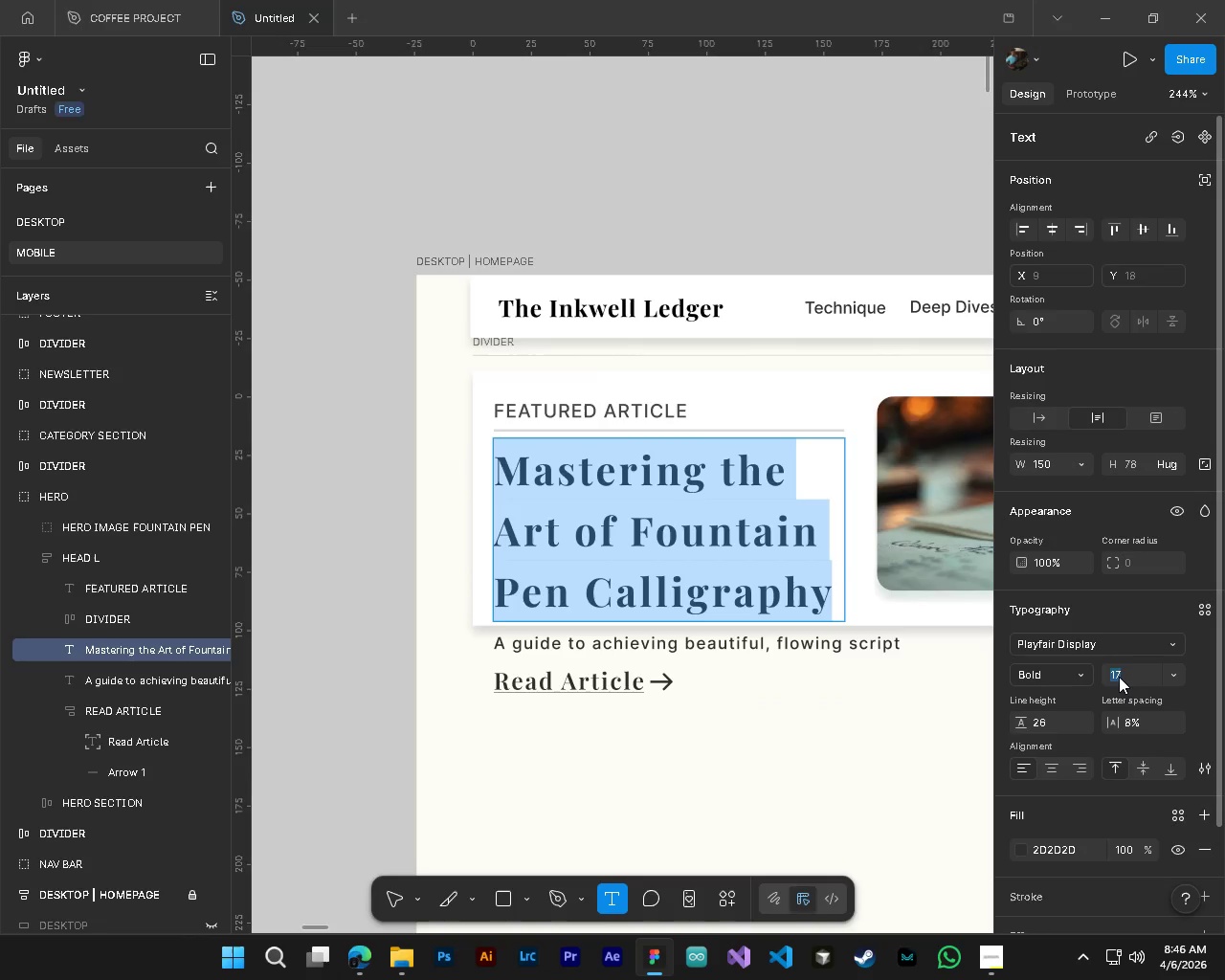 
key(Numpad1)
 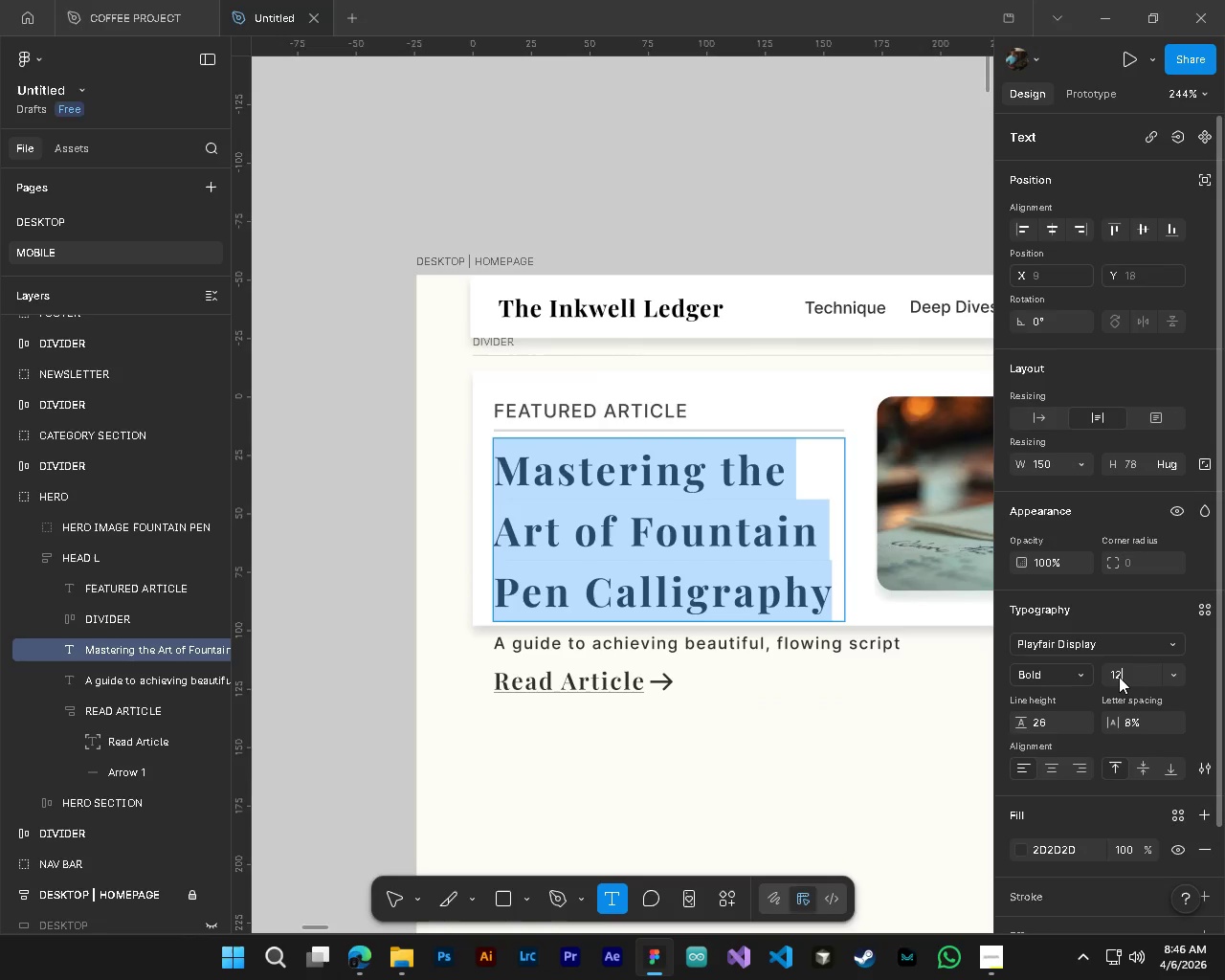 
key(Numpad2)
 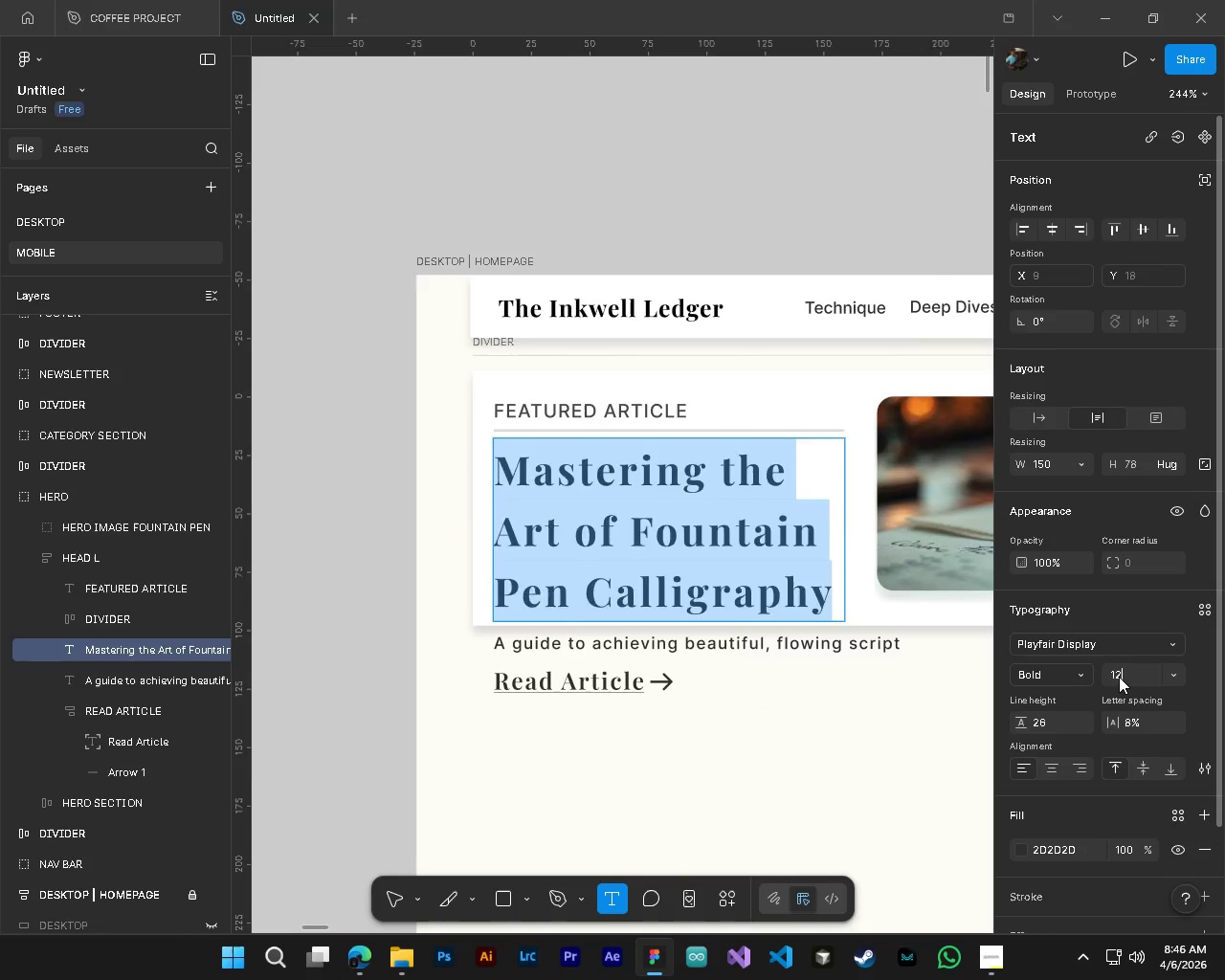 
key(NumpadEnter)
 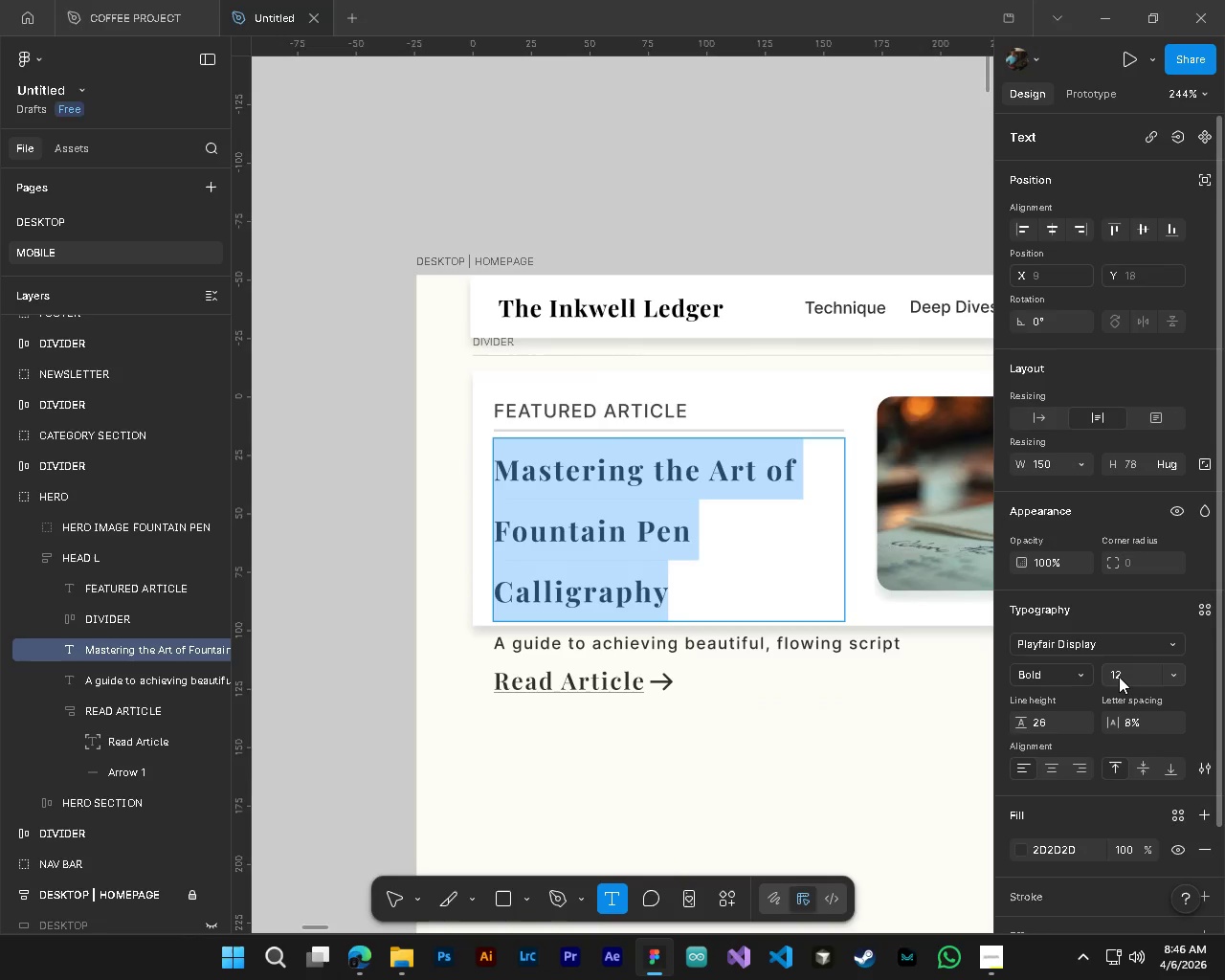 
double_click([1119, 677])
 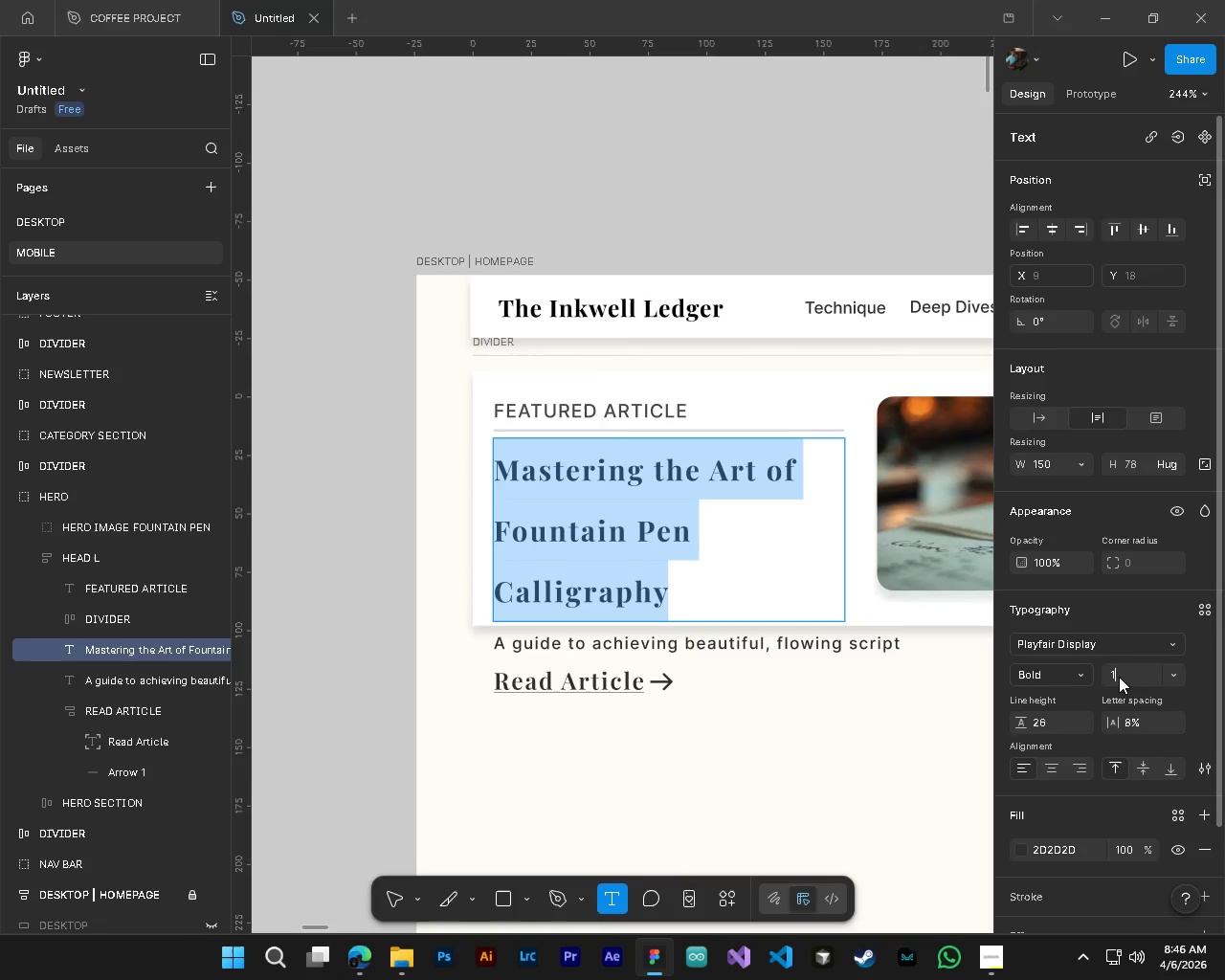 
key(Numpad1)
 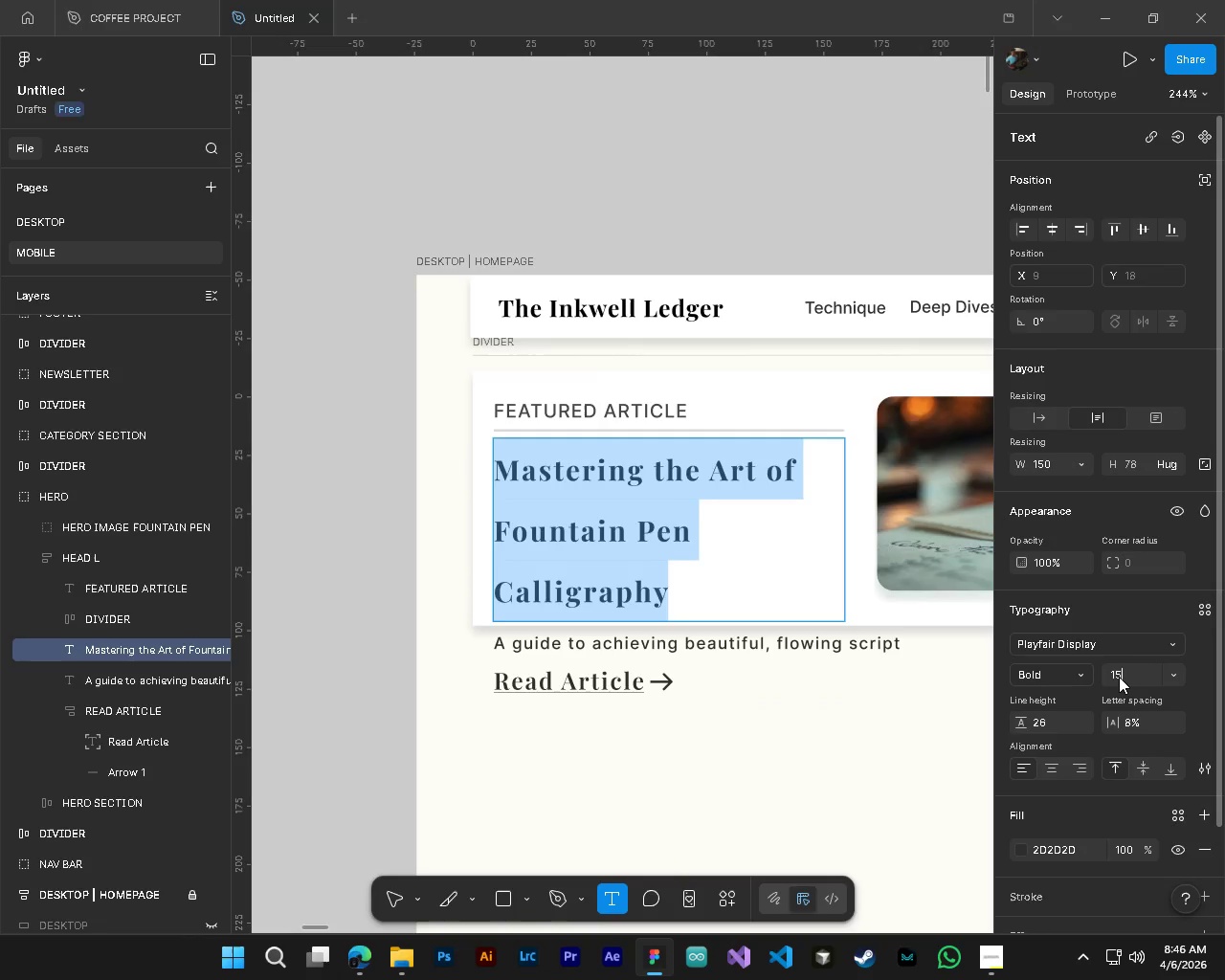 
key(Numpad5)
 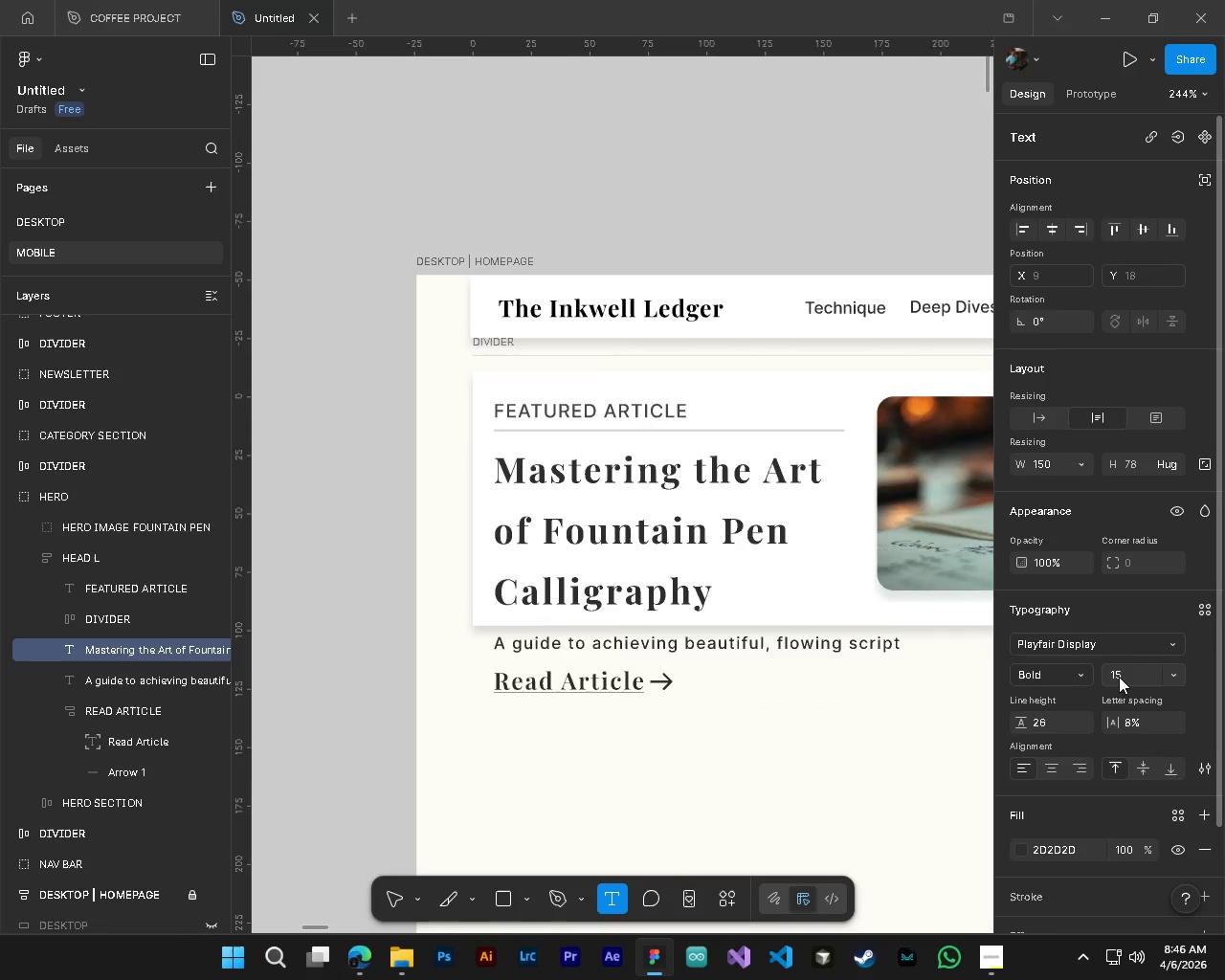 
key(NumpadEnter)
 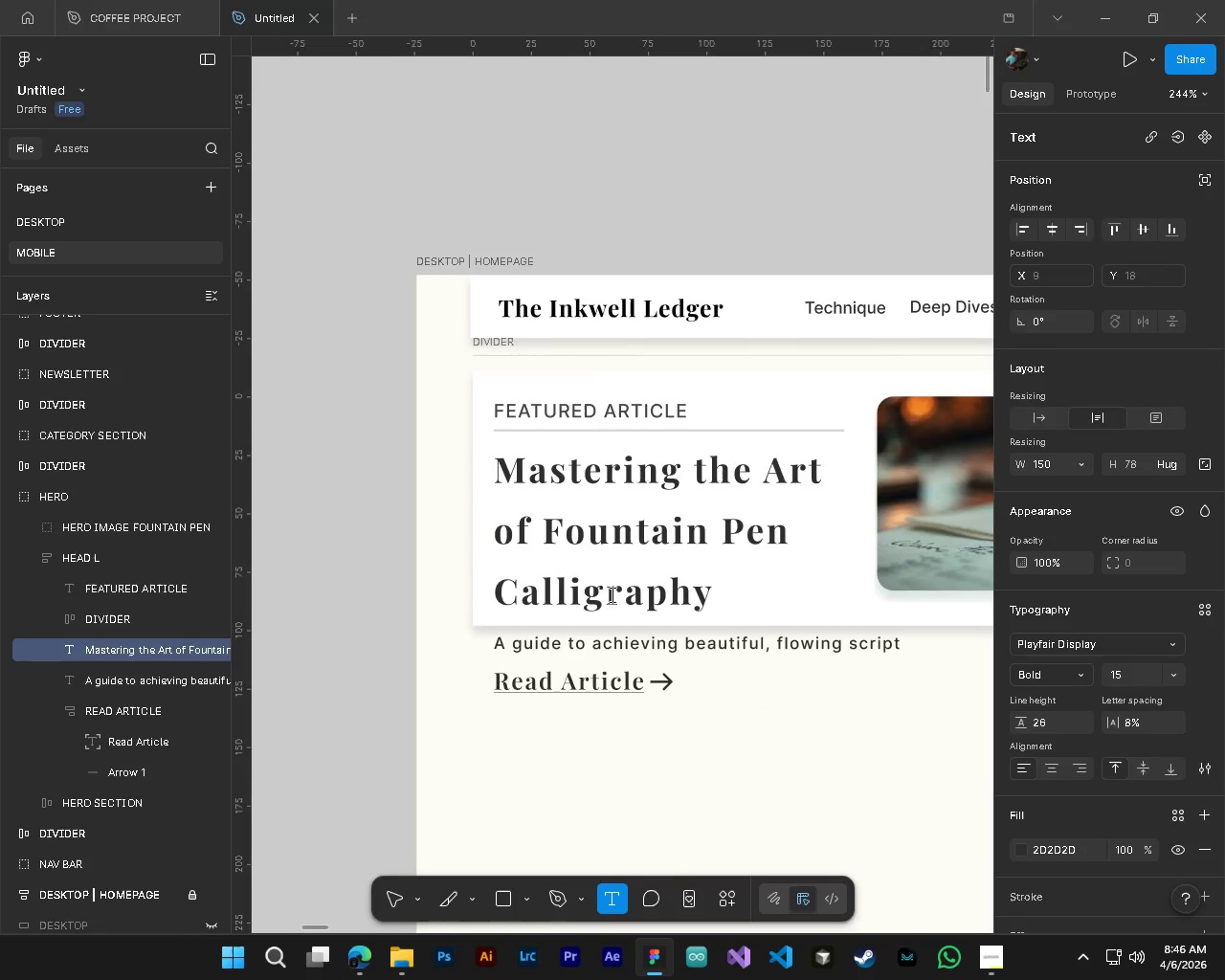 
left_click([611, 594])
 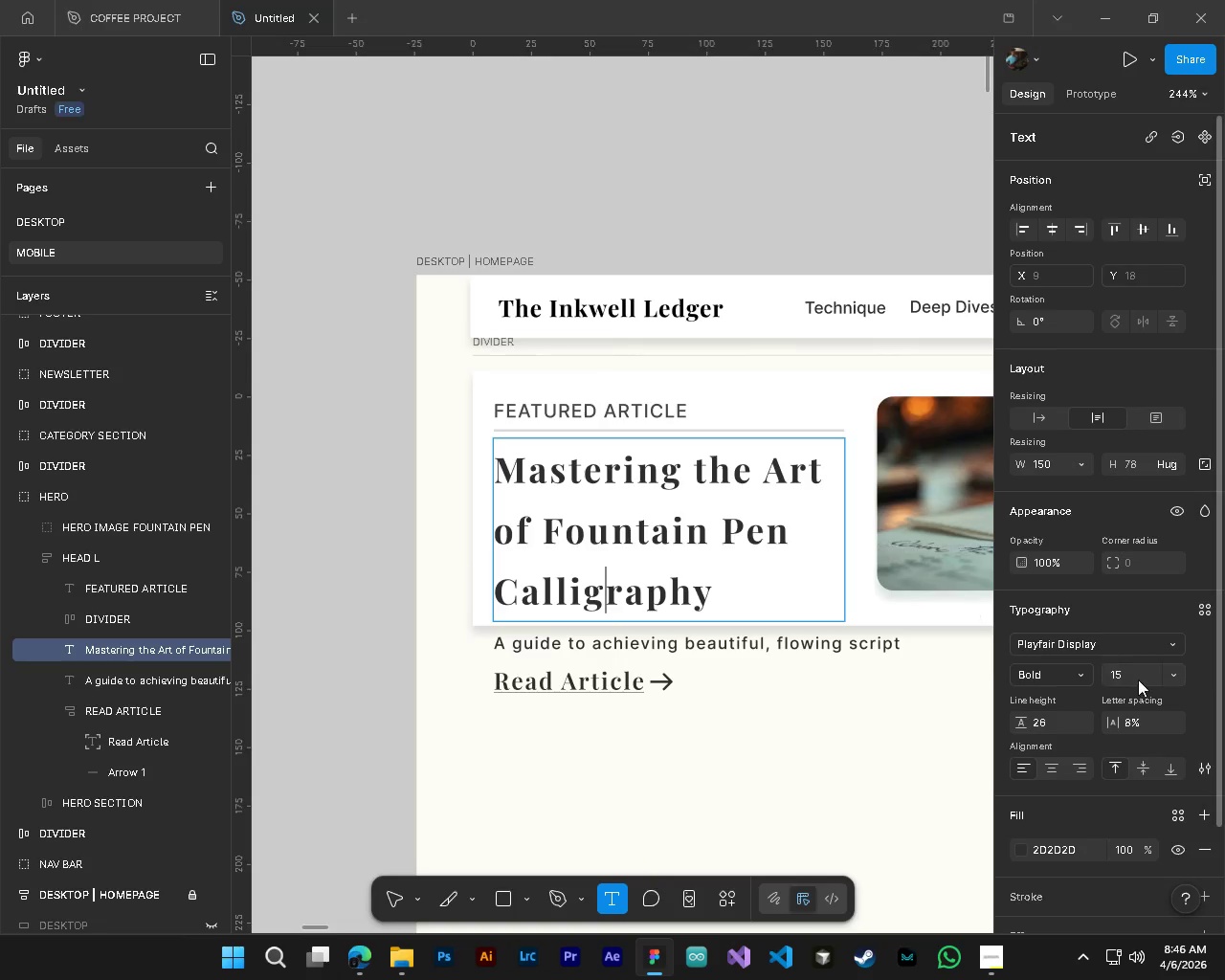 
key(Control+ControlLeft)
 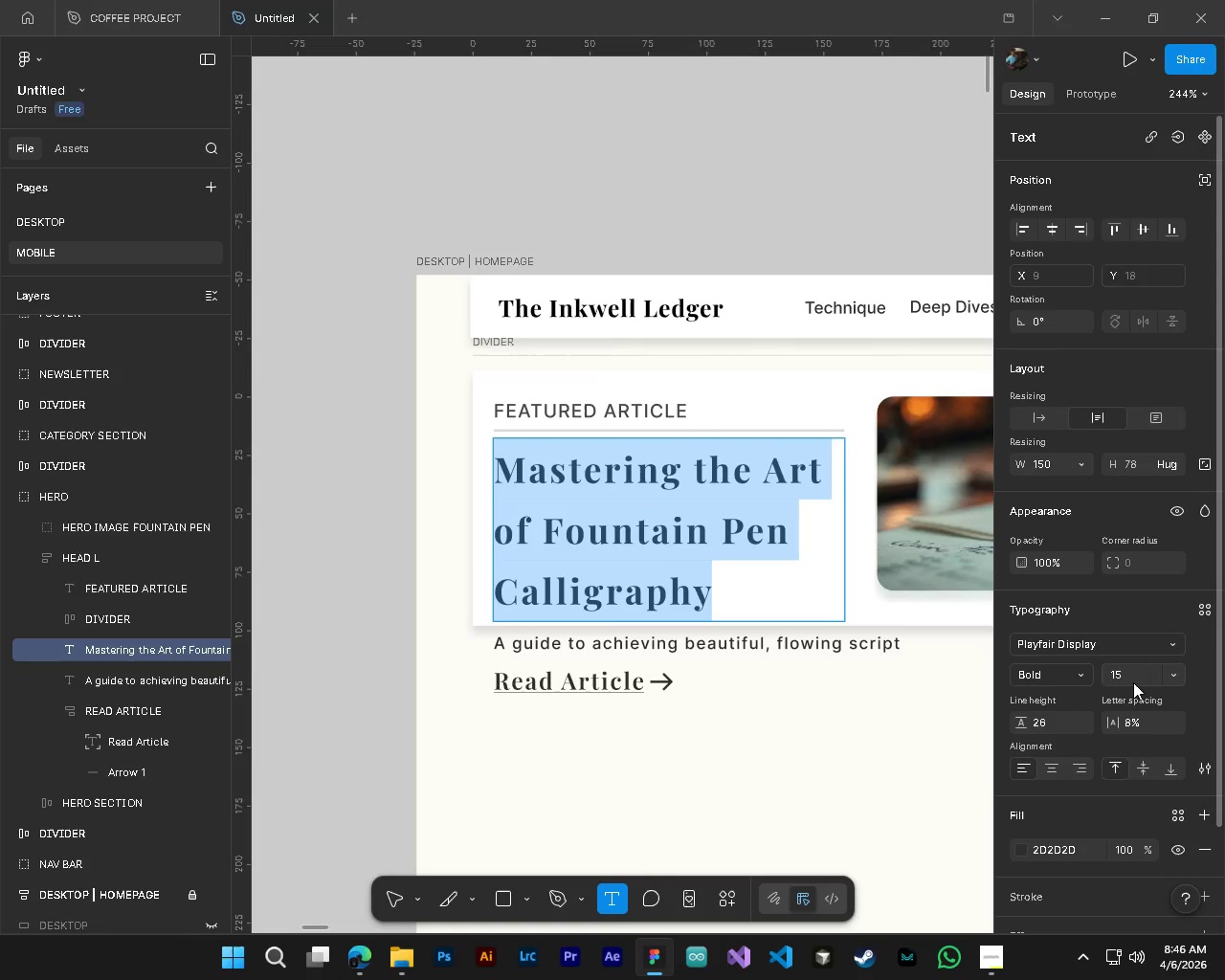 
key(Control+A)
 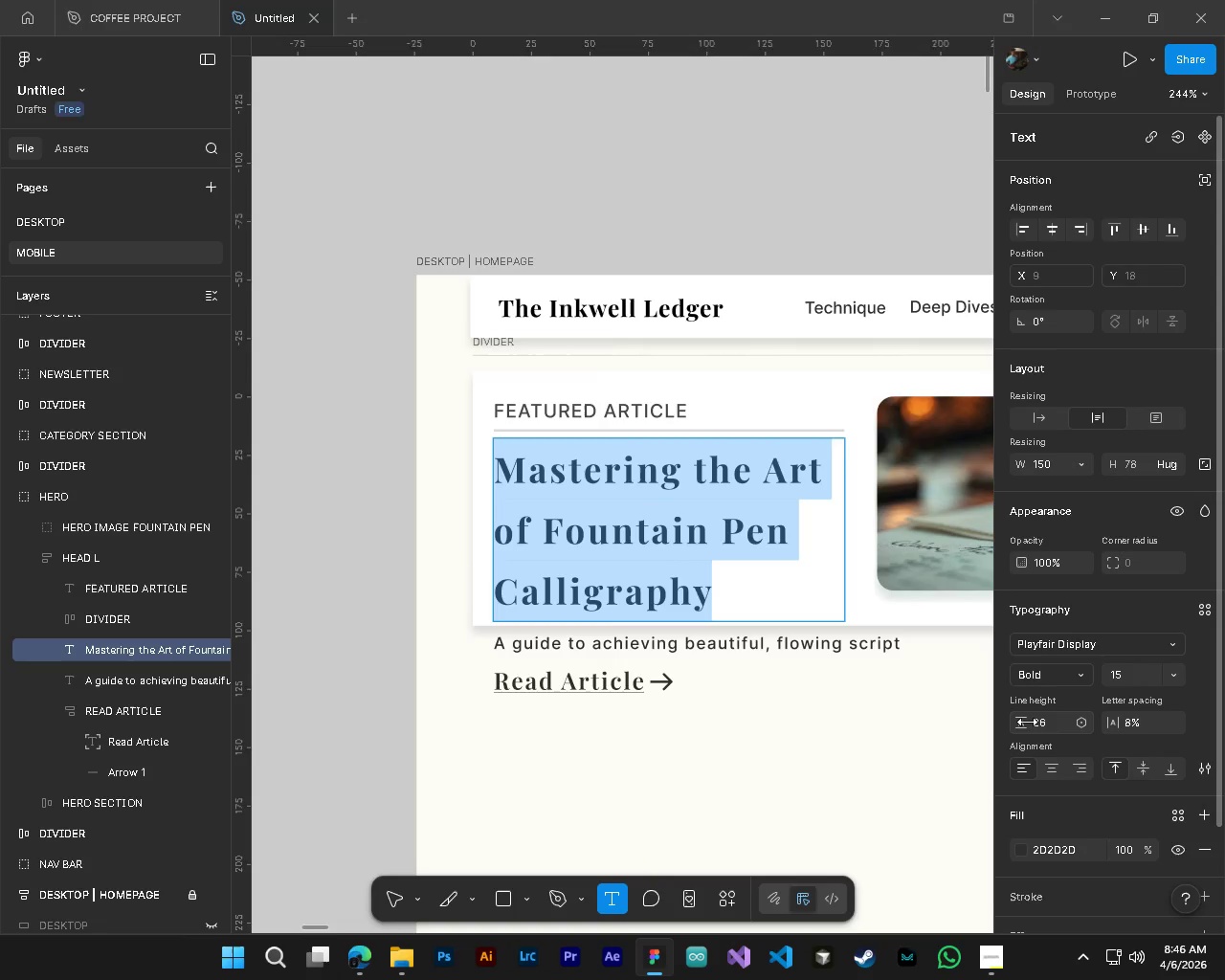 
left_click_drag(start_coordinate=[1027, 722], to_coordinate=[1012, 725])
 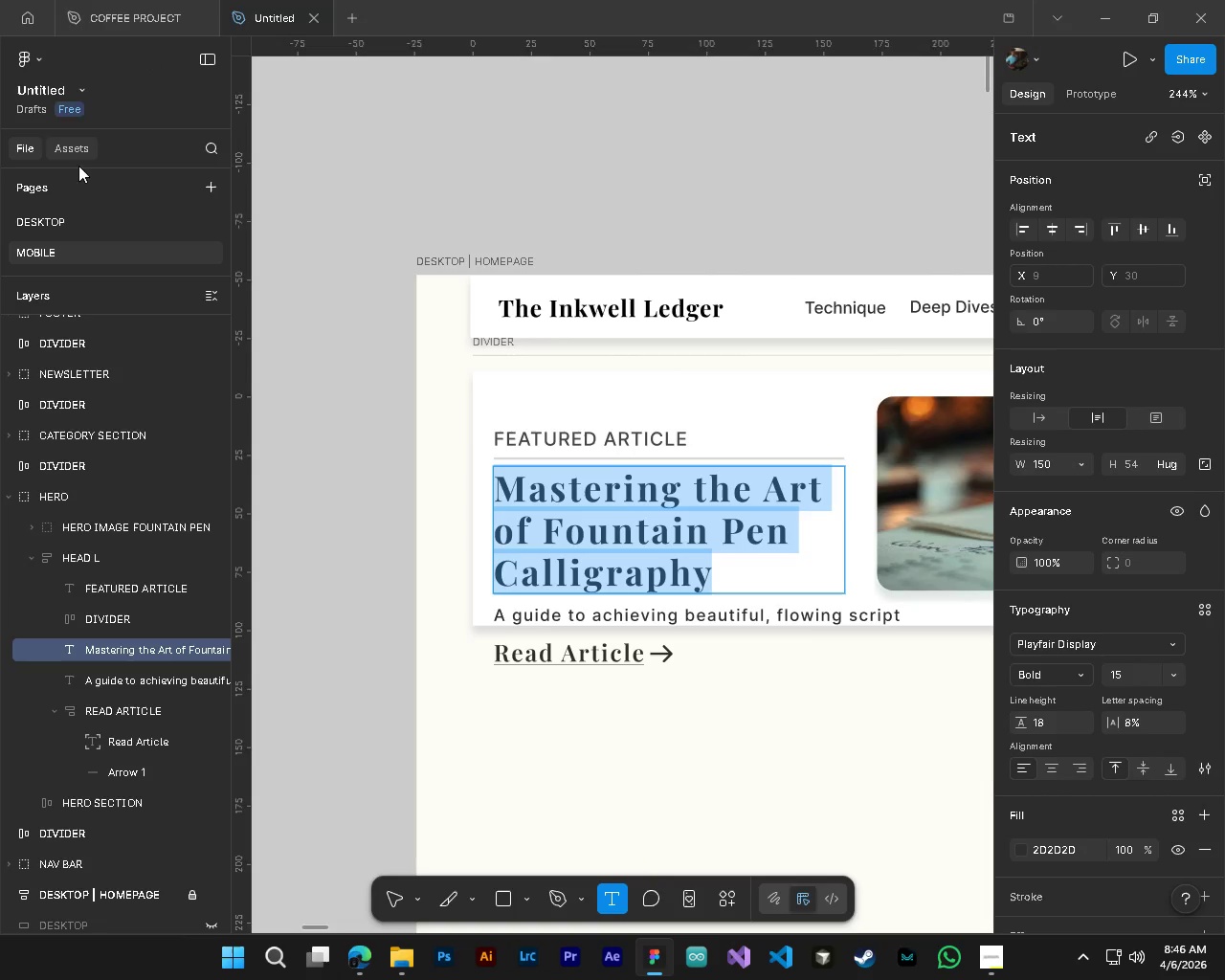 
left_click([46, 229])
 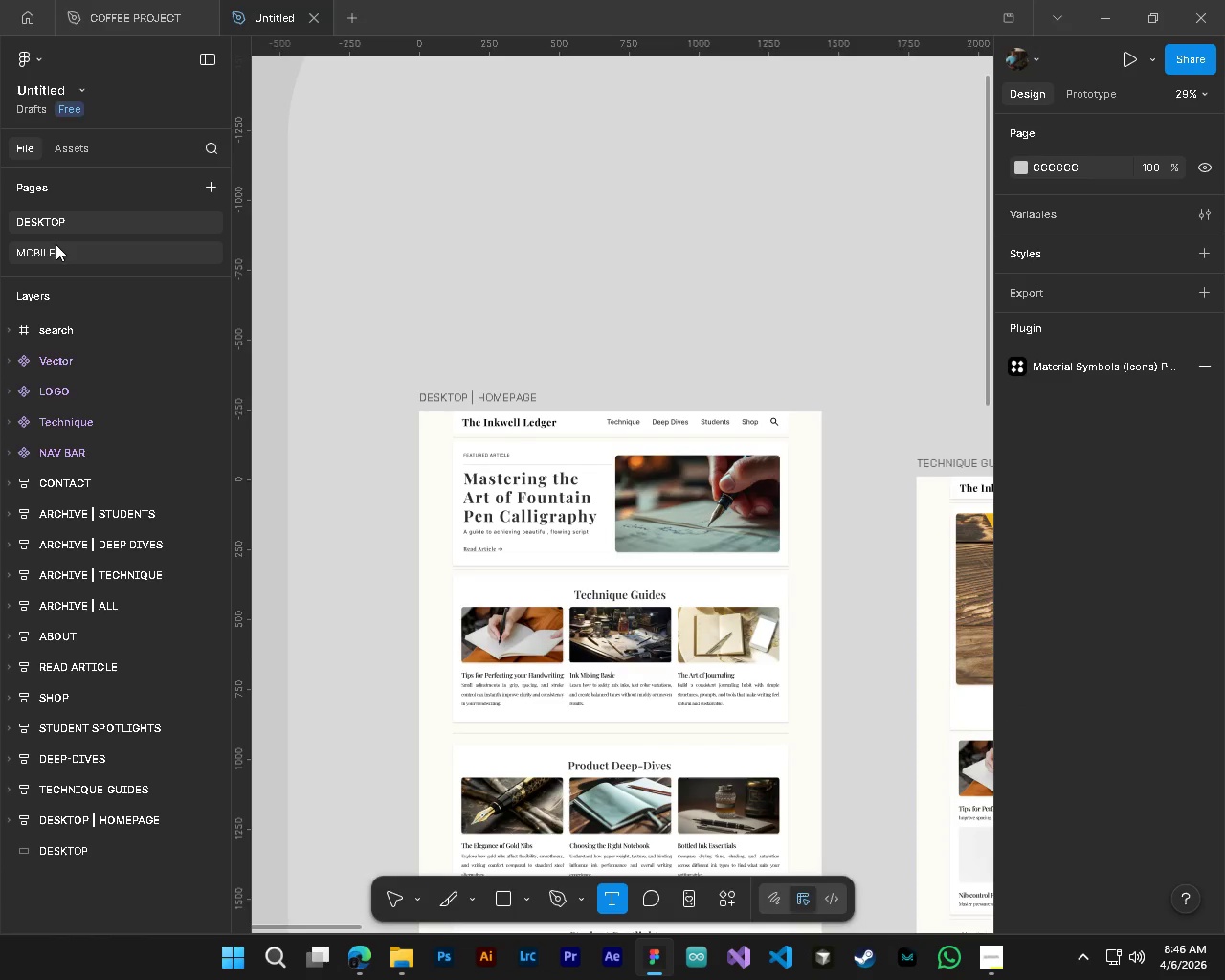 
left_click([58, 246])
 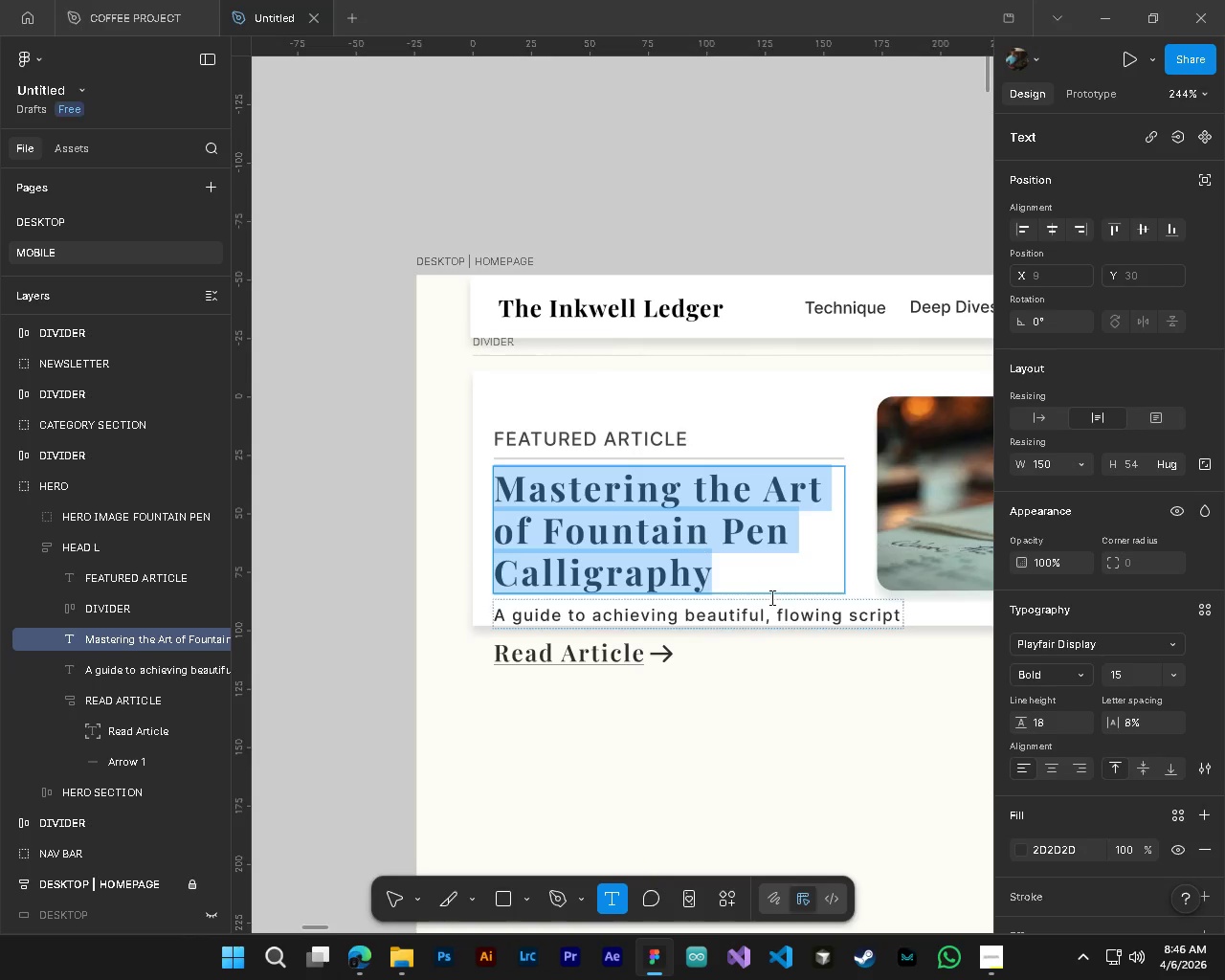 
left_click([770, 624])
 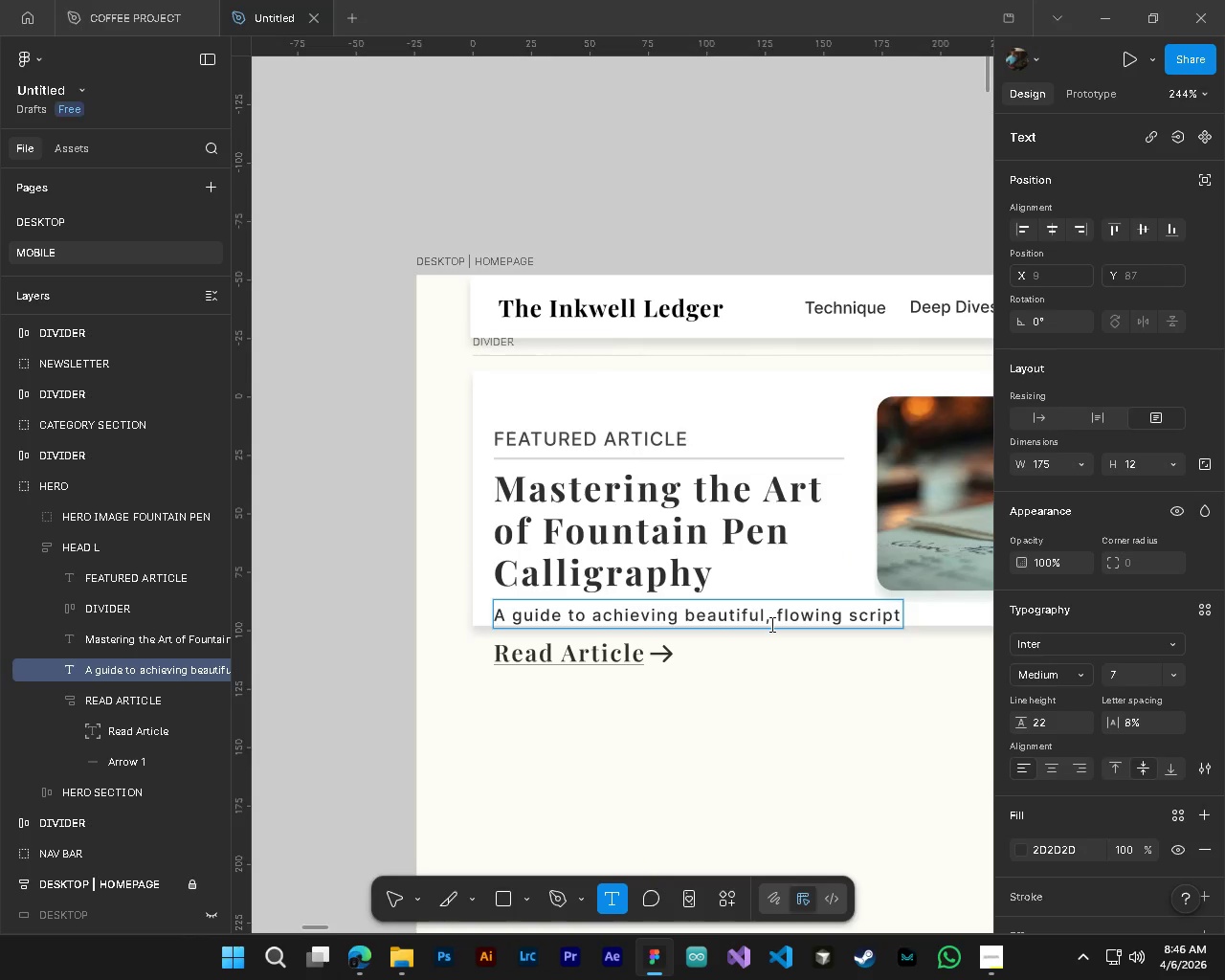 
key(Control+ControlLeft)
 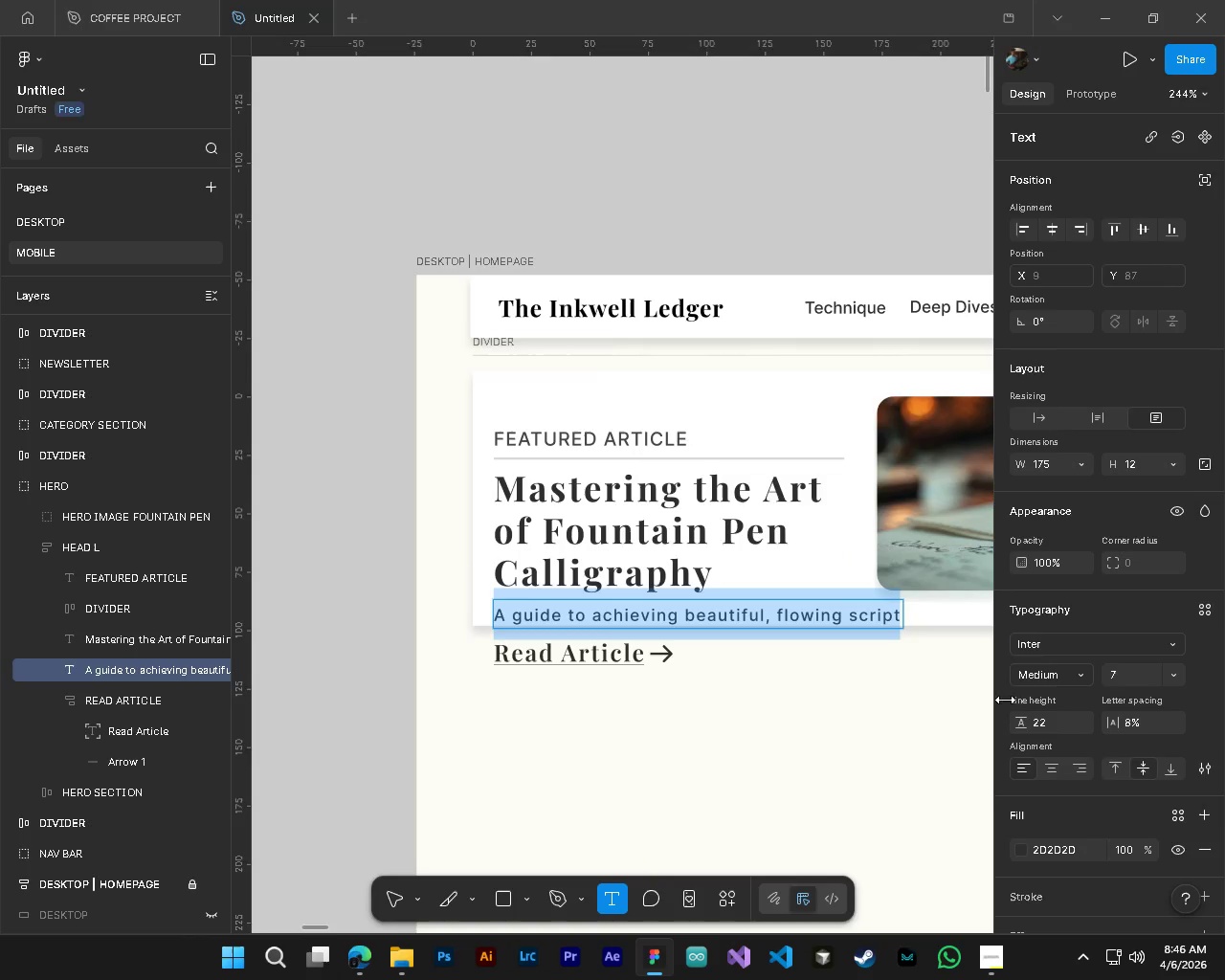 
key(Control+A)
 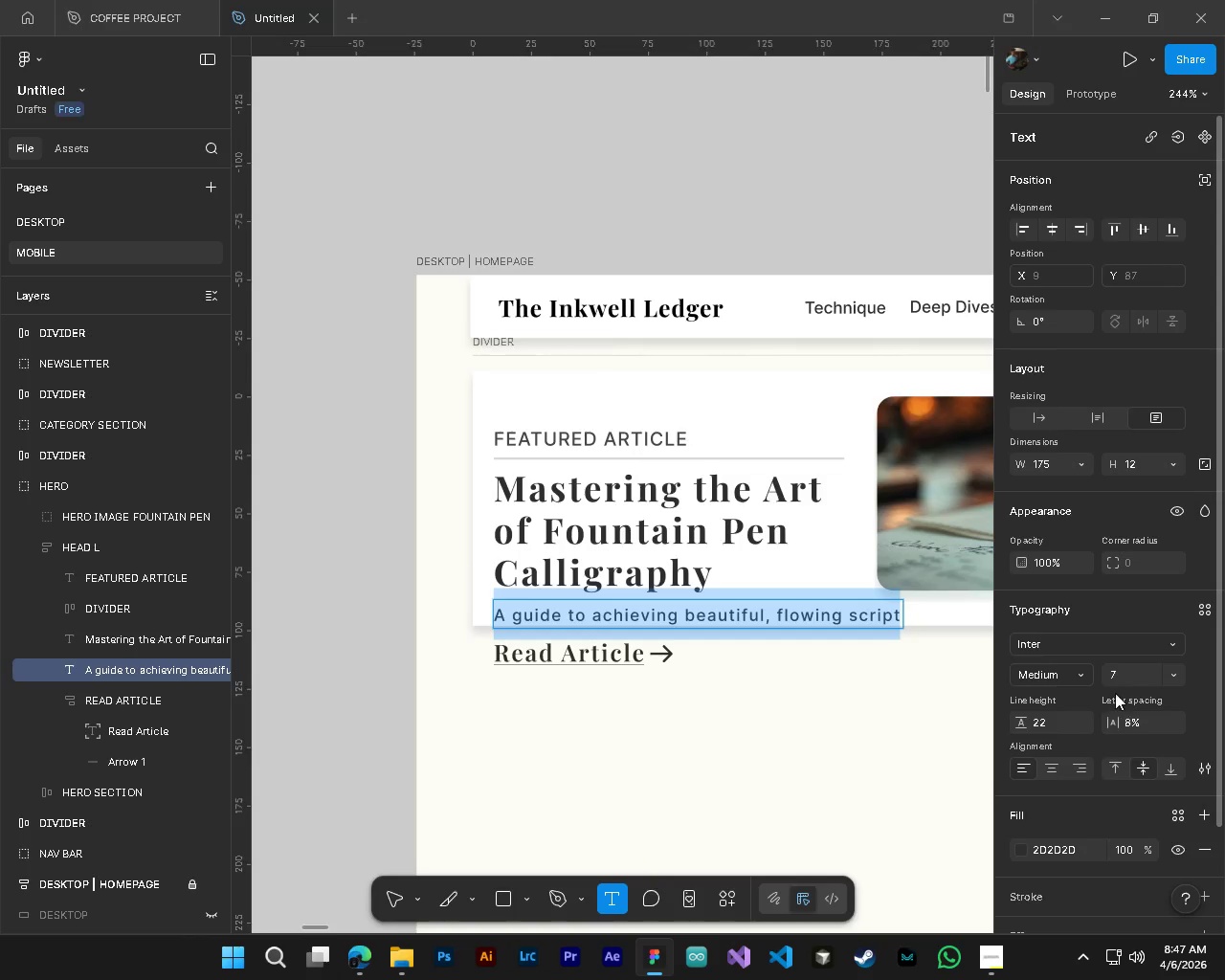 
left_click([1119, 678])
 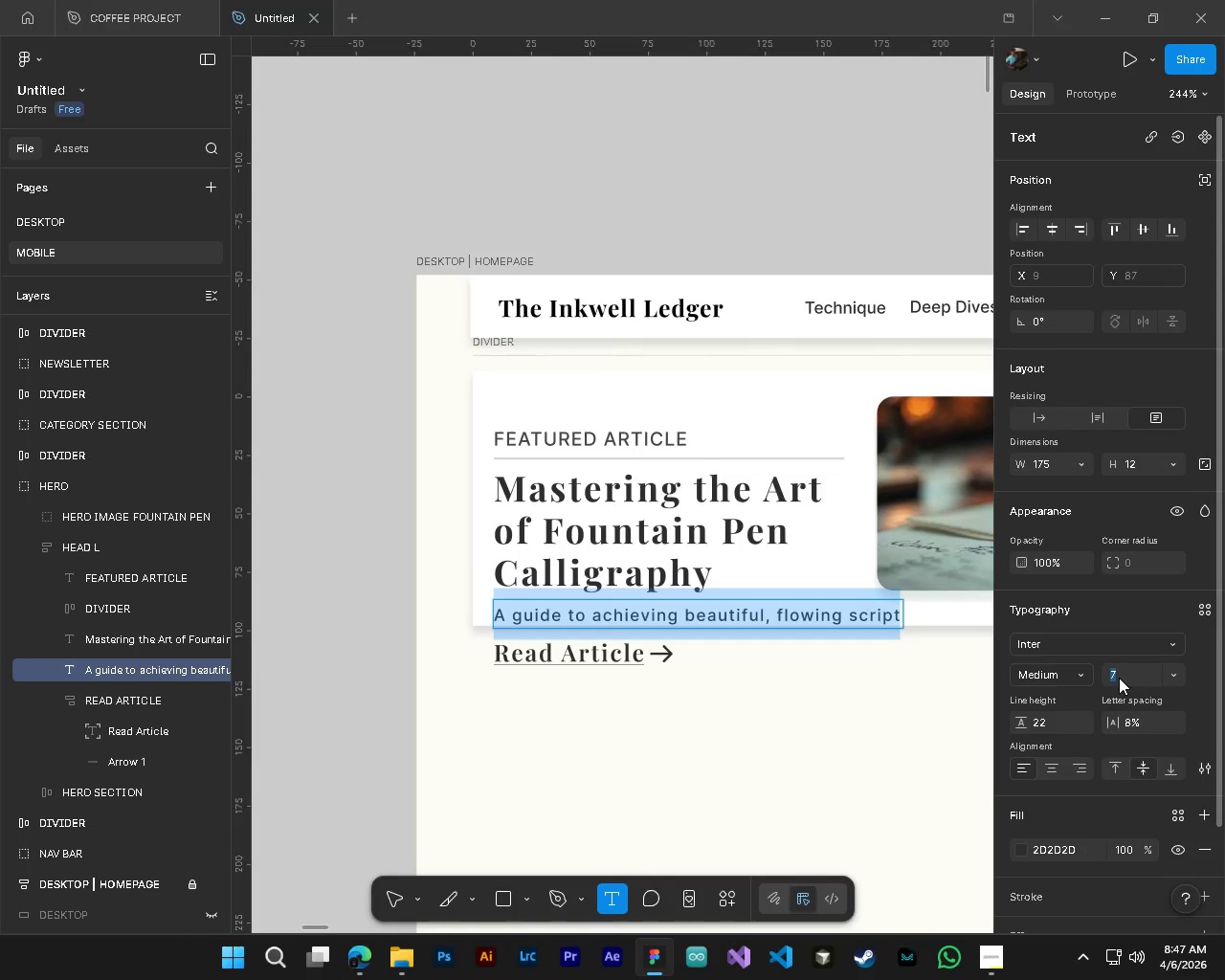 
key(Numpad4)
 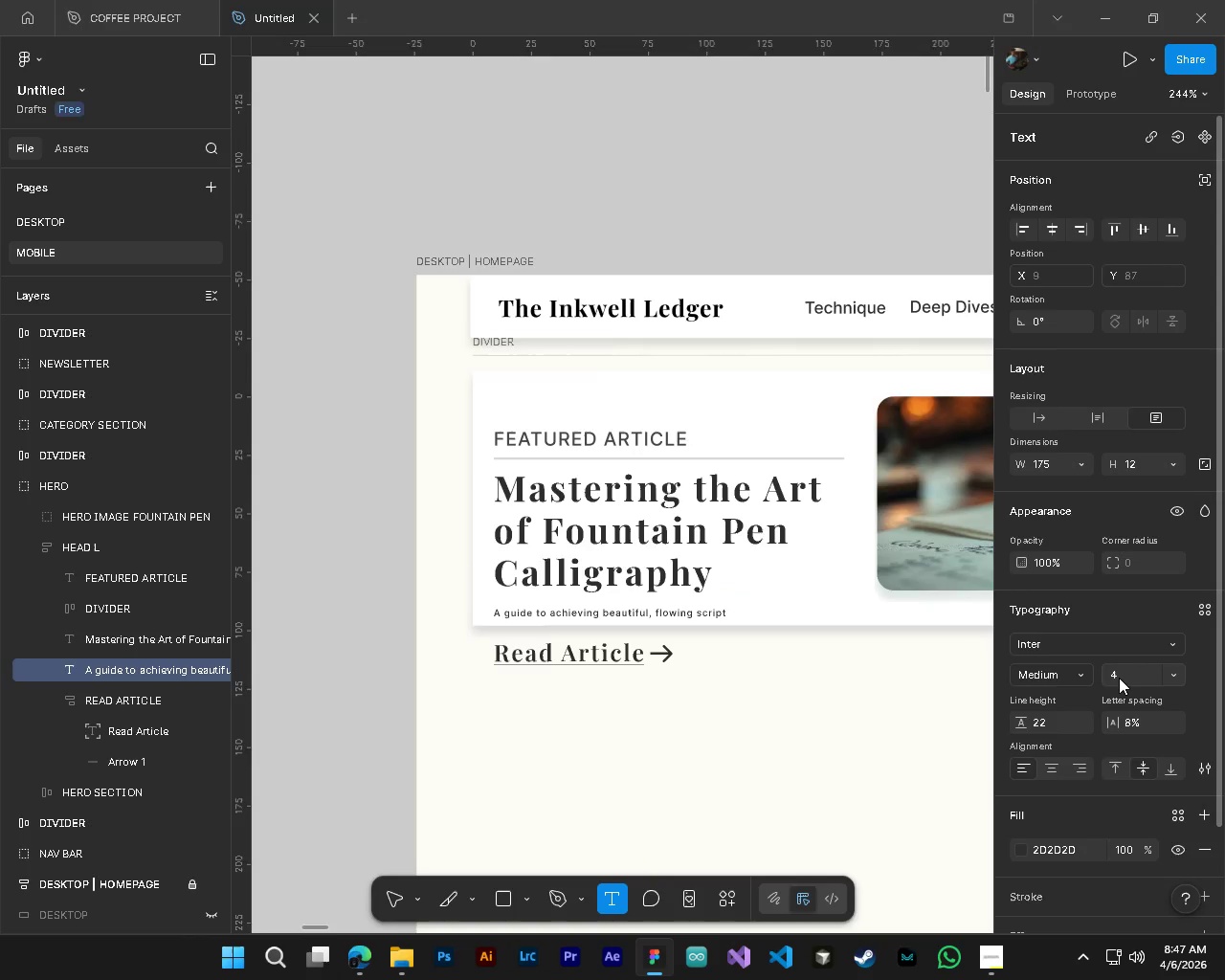 
key(NumpadEnter)
 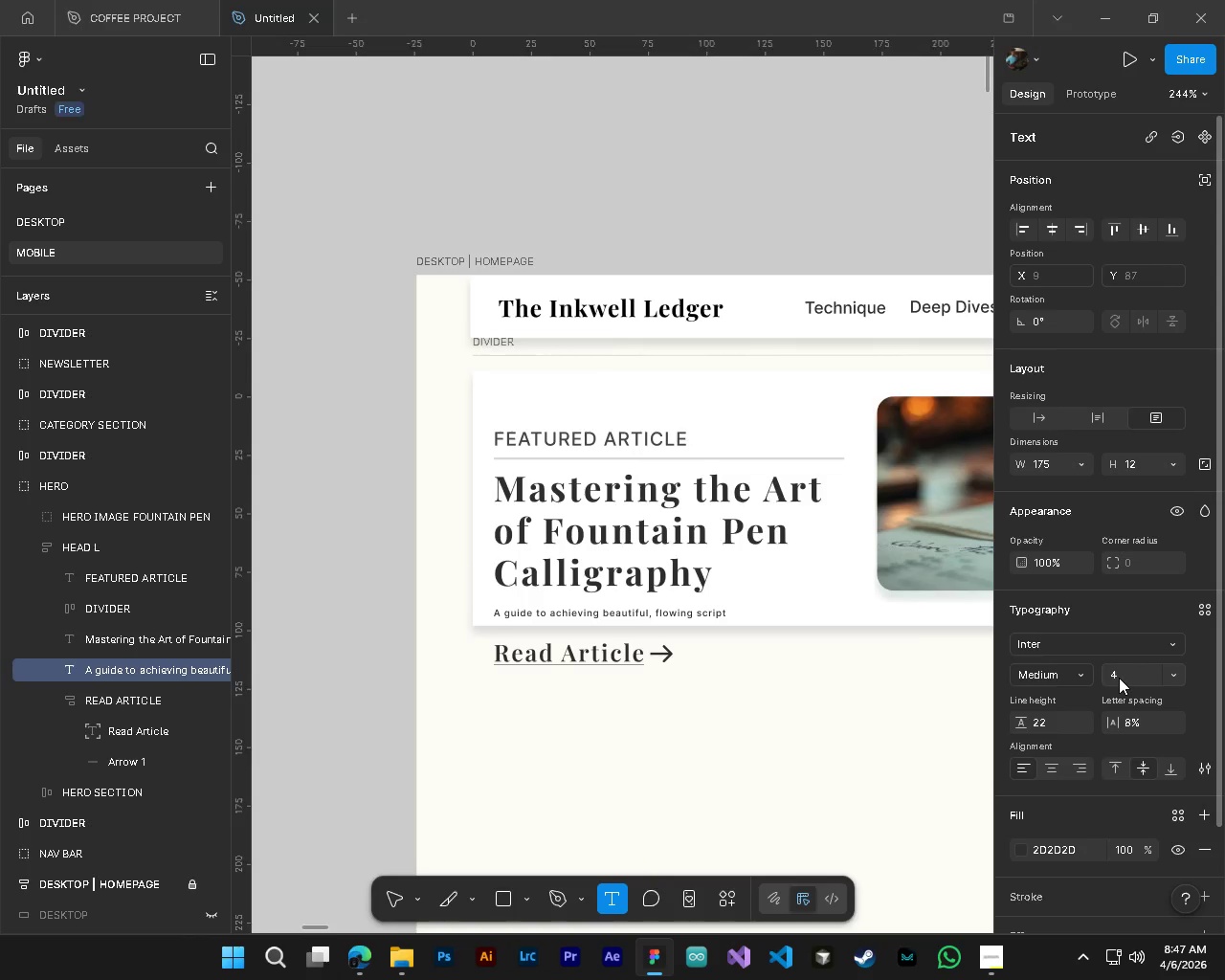 
hold_key(key=ControlLeft, duration=0.47)
 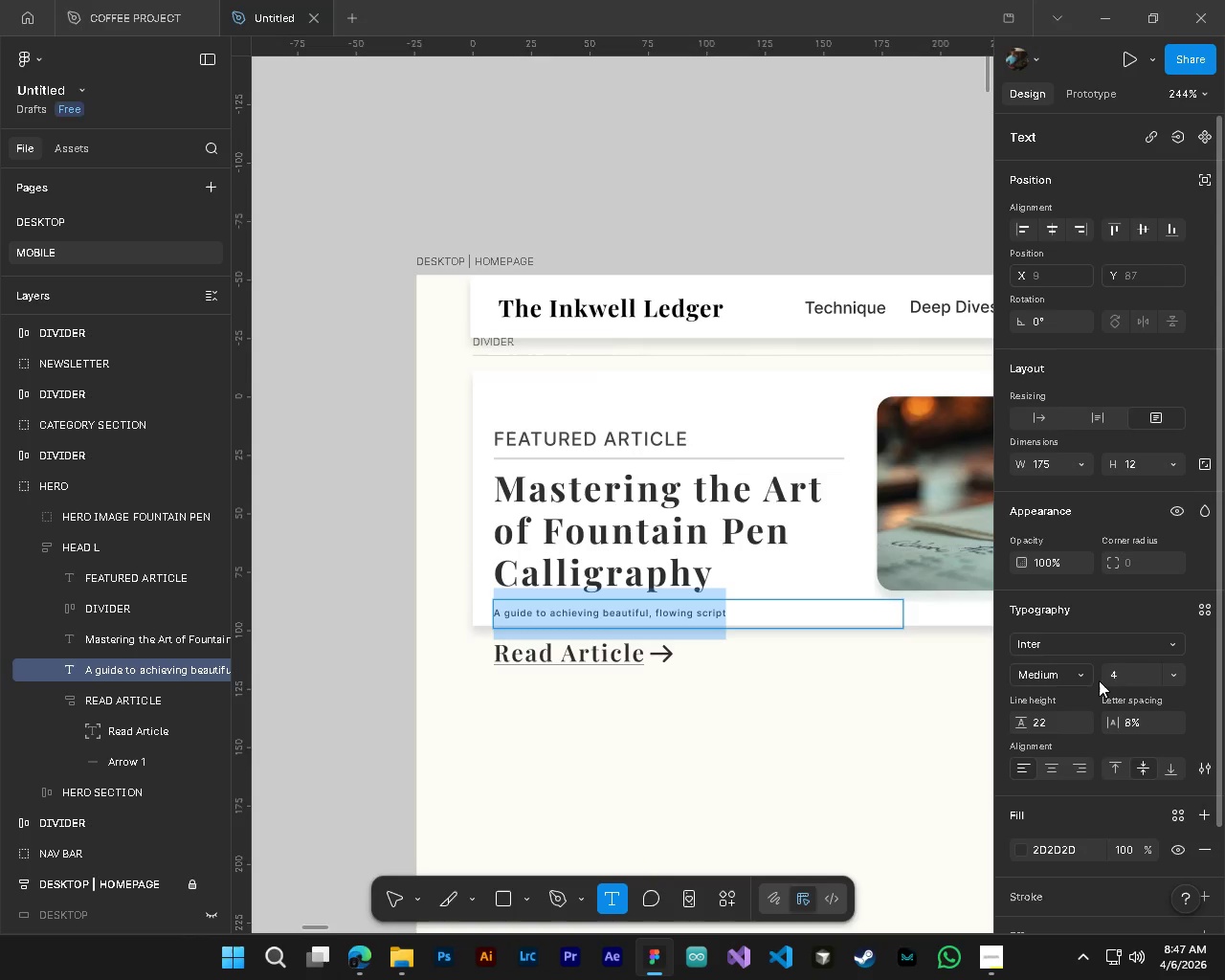 
key(Alt+Control+AltLeft)
 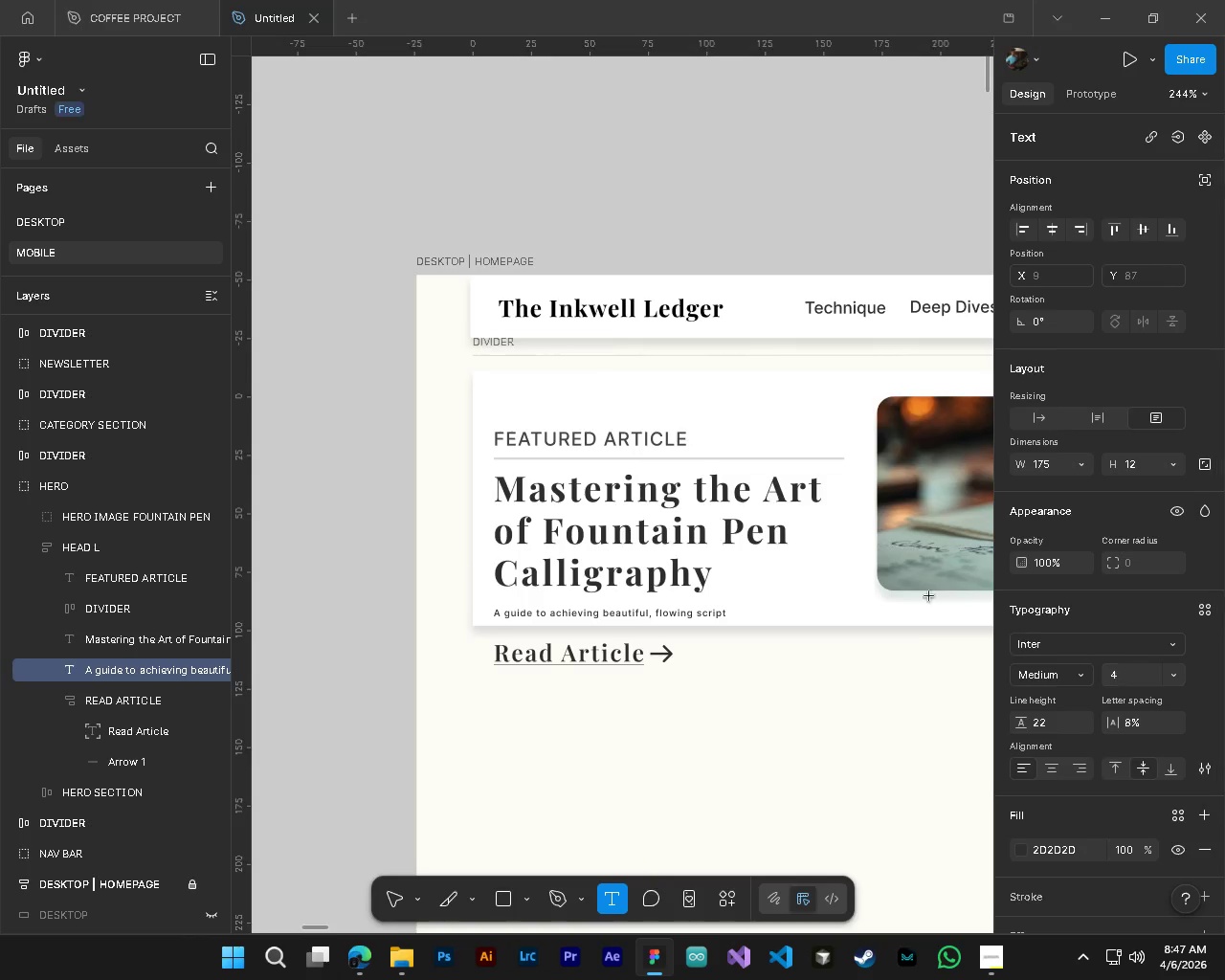 
left_click([1125, 672])
 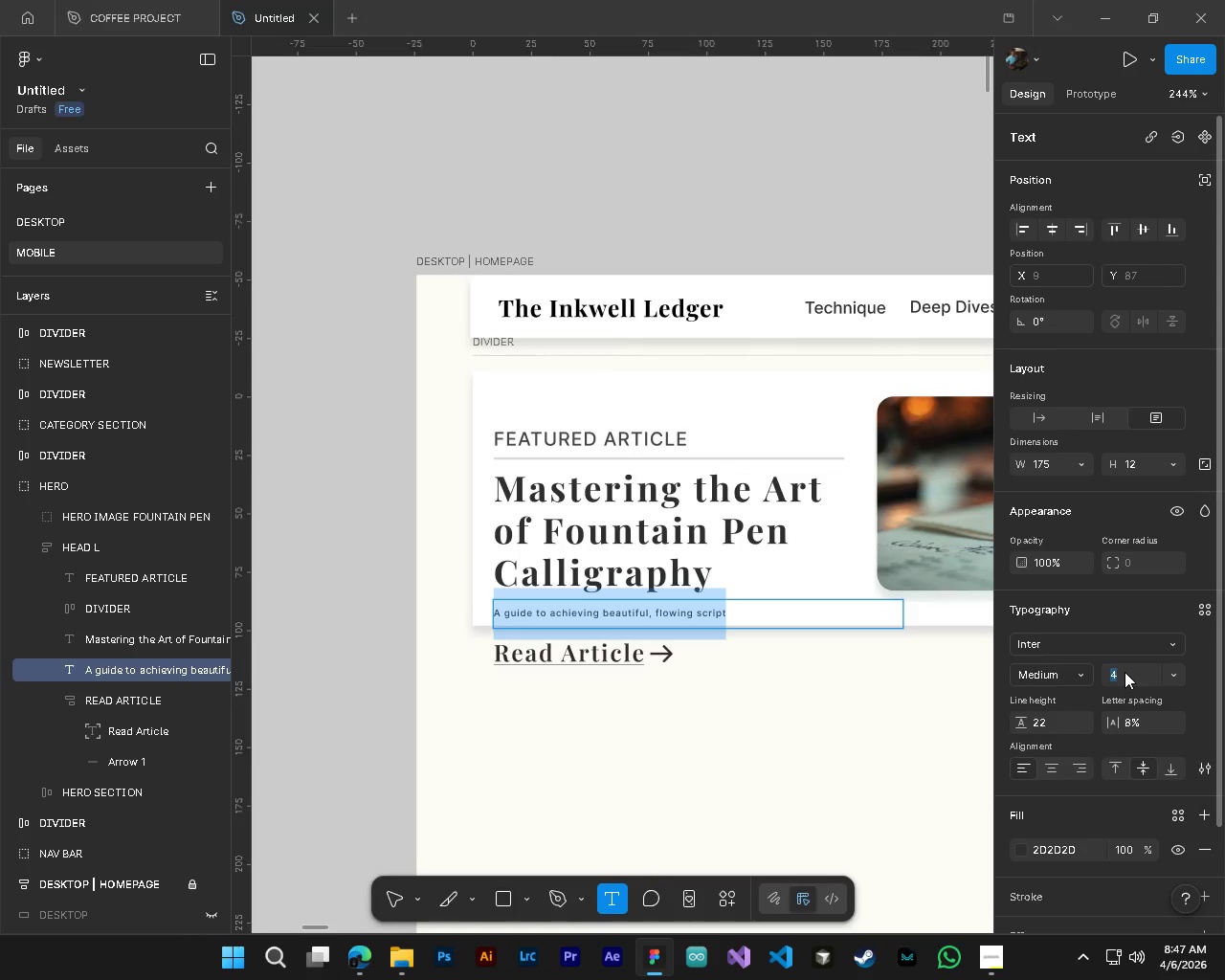 
key(Numpad5)
 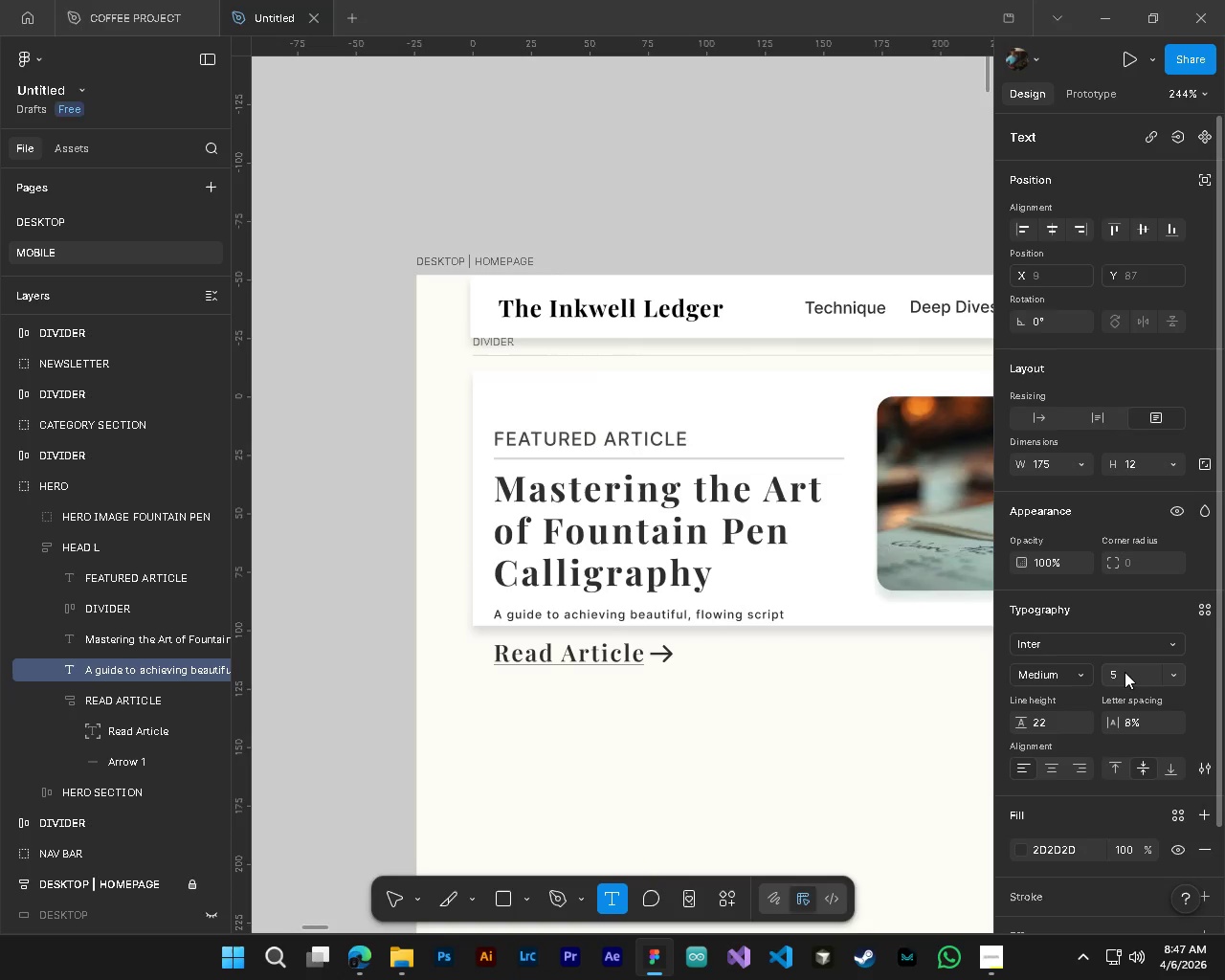 
key(NumpadEnter)
 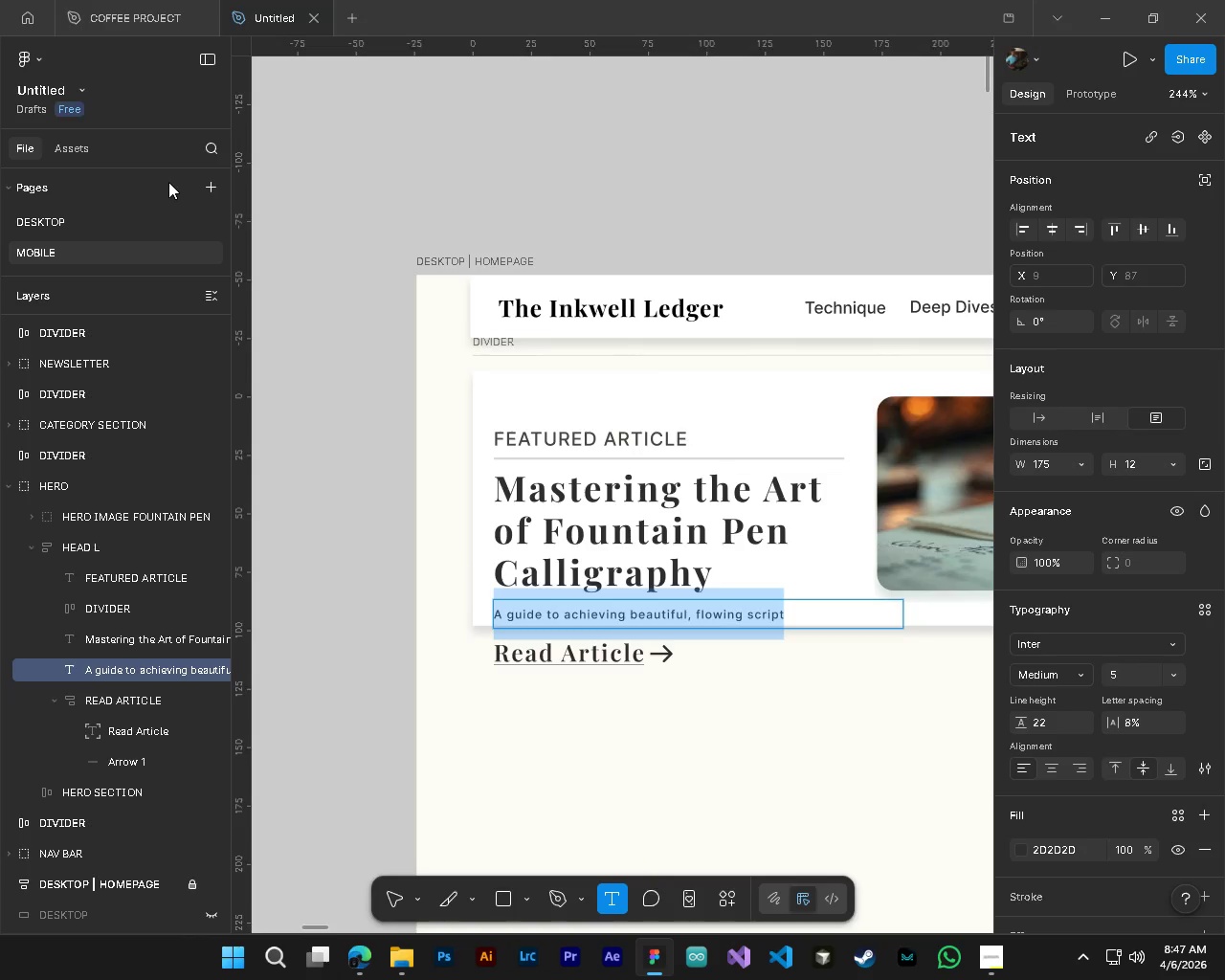 
left_click([120, 223])
 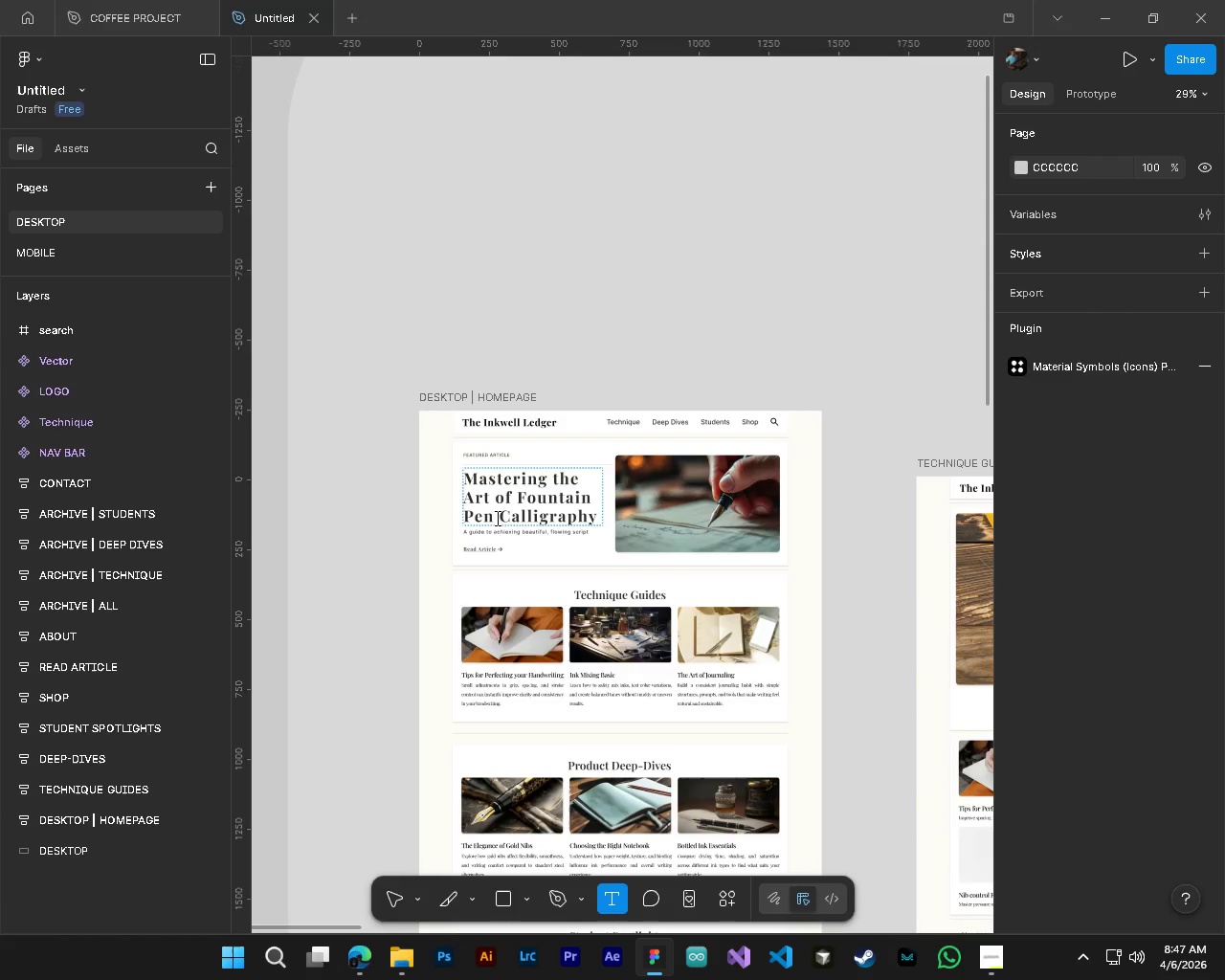 
left_click([47, 249])
 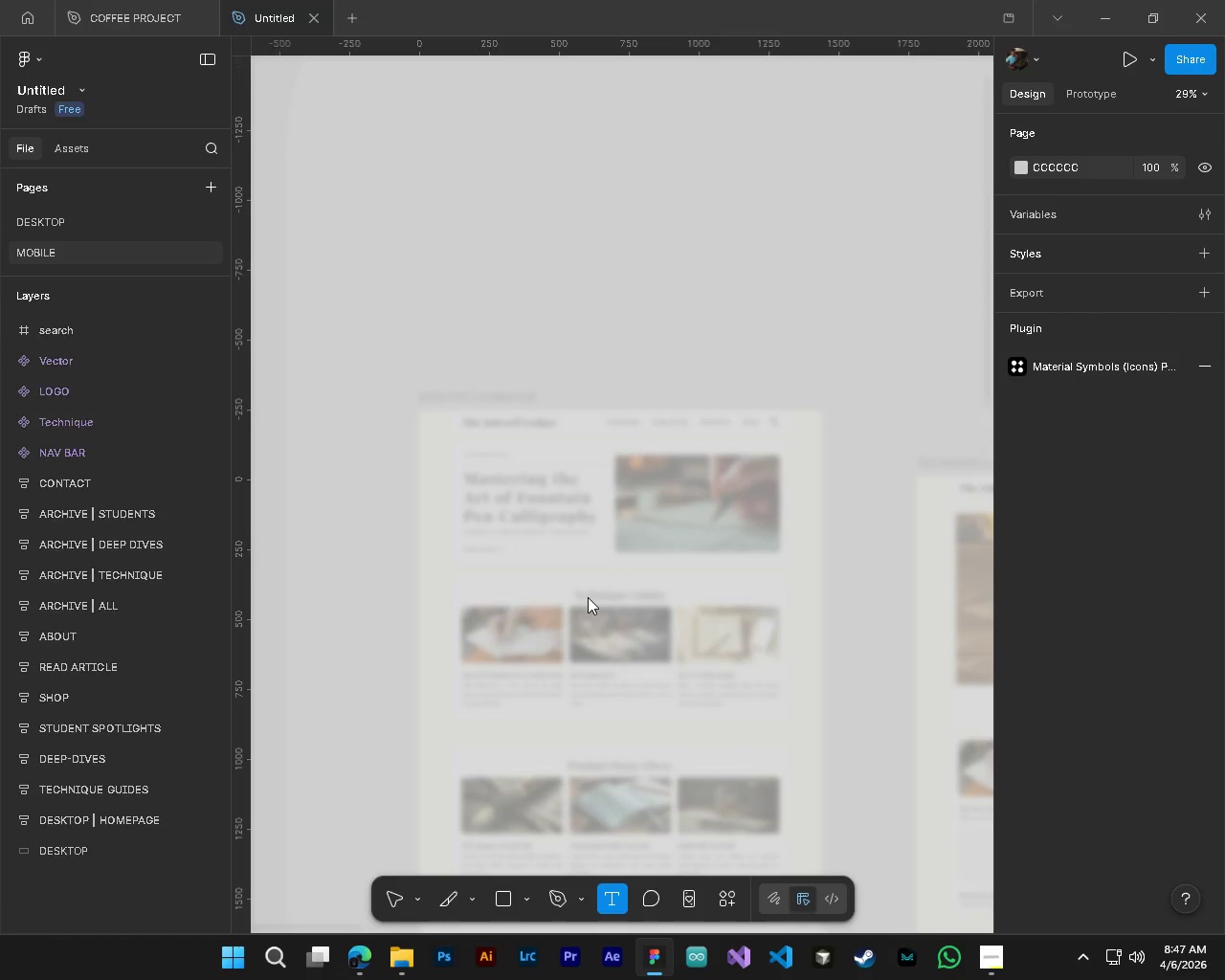 
hold_key(key=ControlLeft, duration=0.61)
 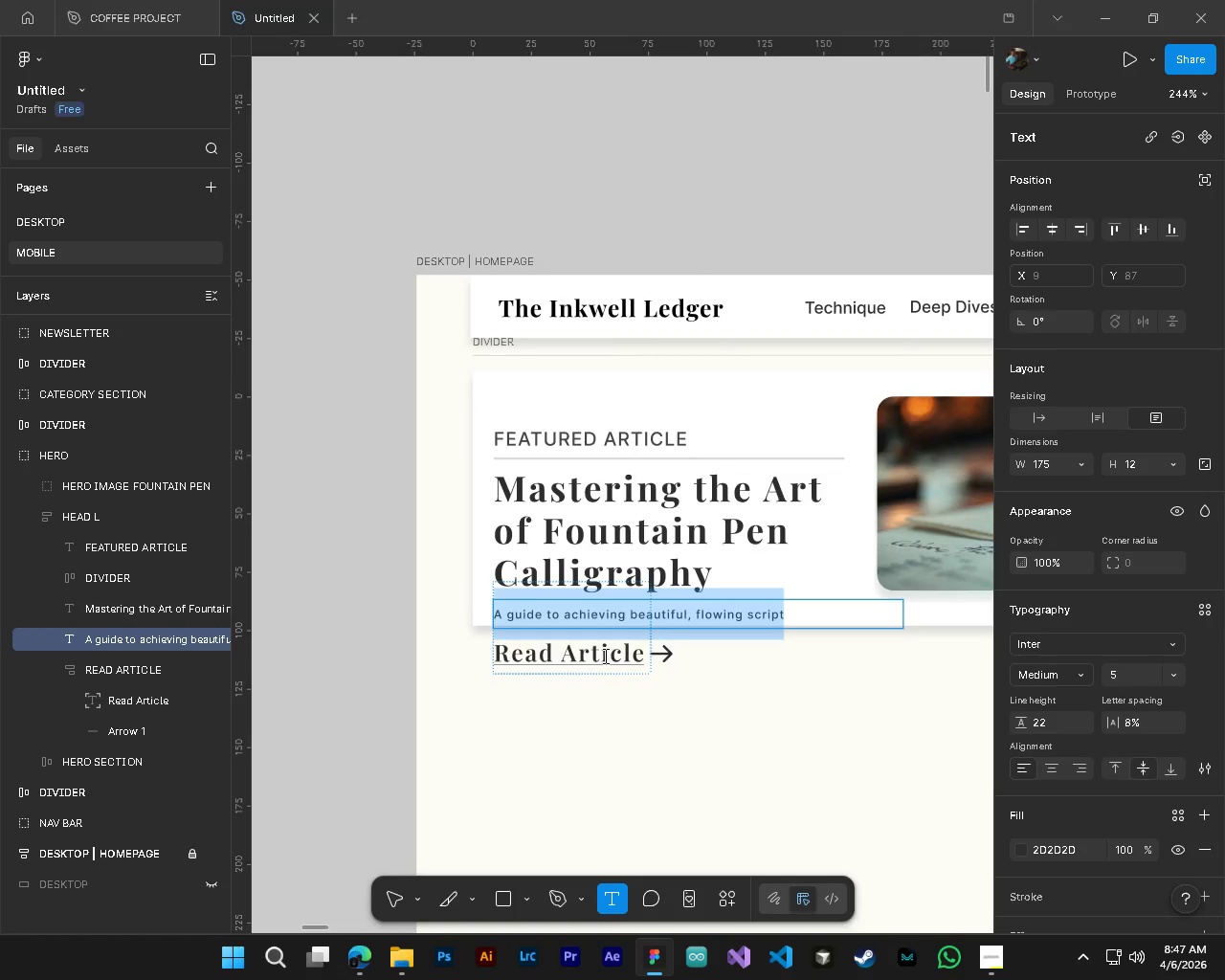 
hold_key(key=AltLeft, duration=0.39)
 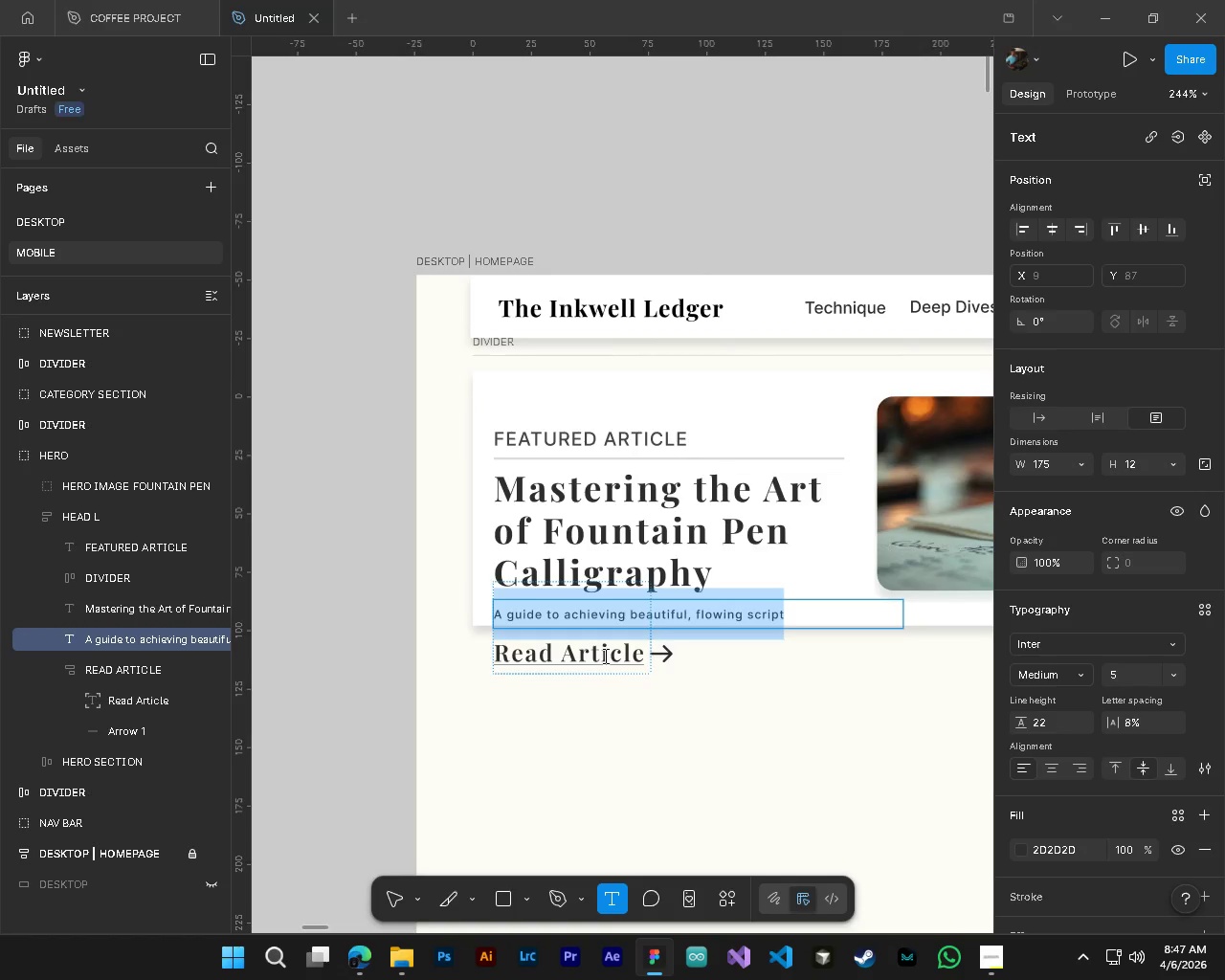 
left_click([604, 656])
 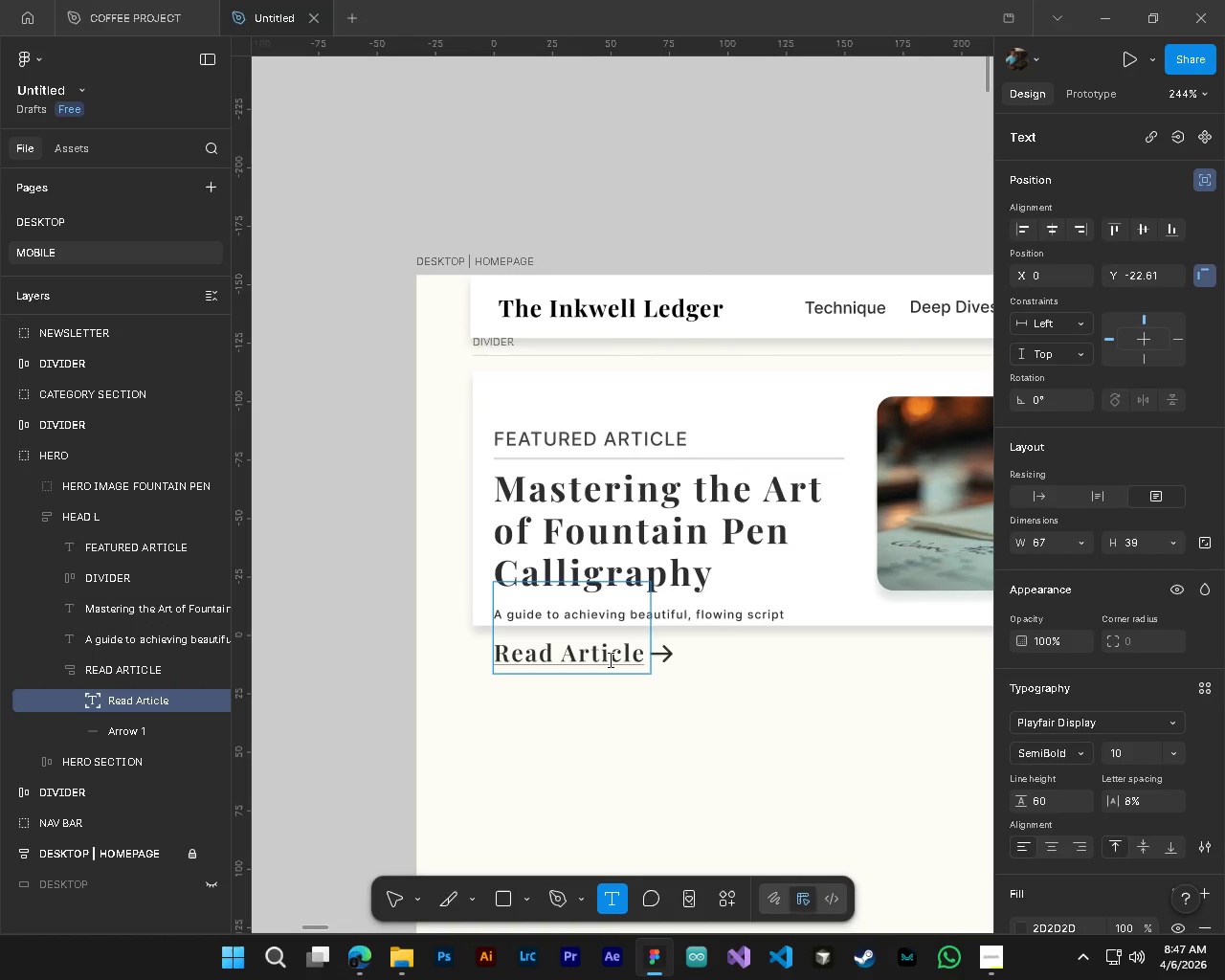 
hold_key(key=ControlLeft, duration=0.53)
 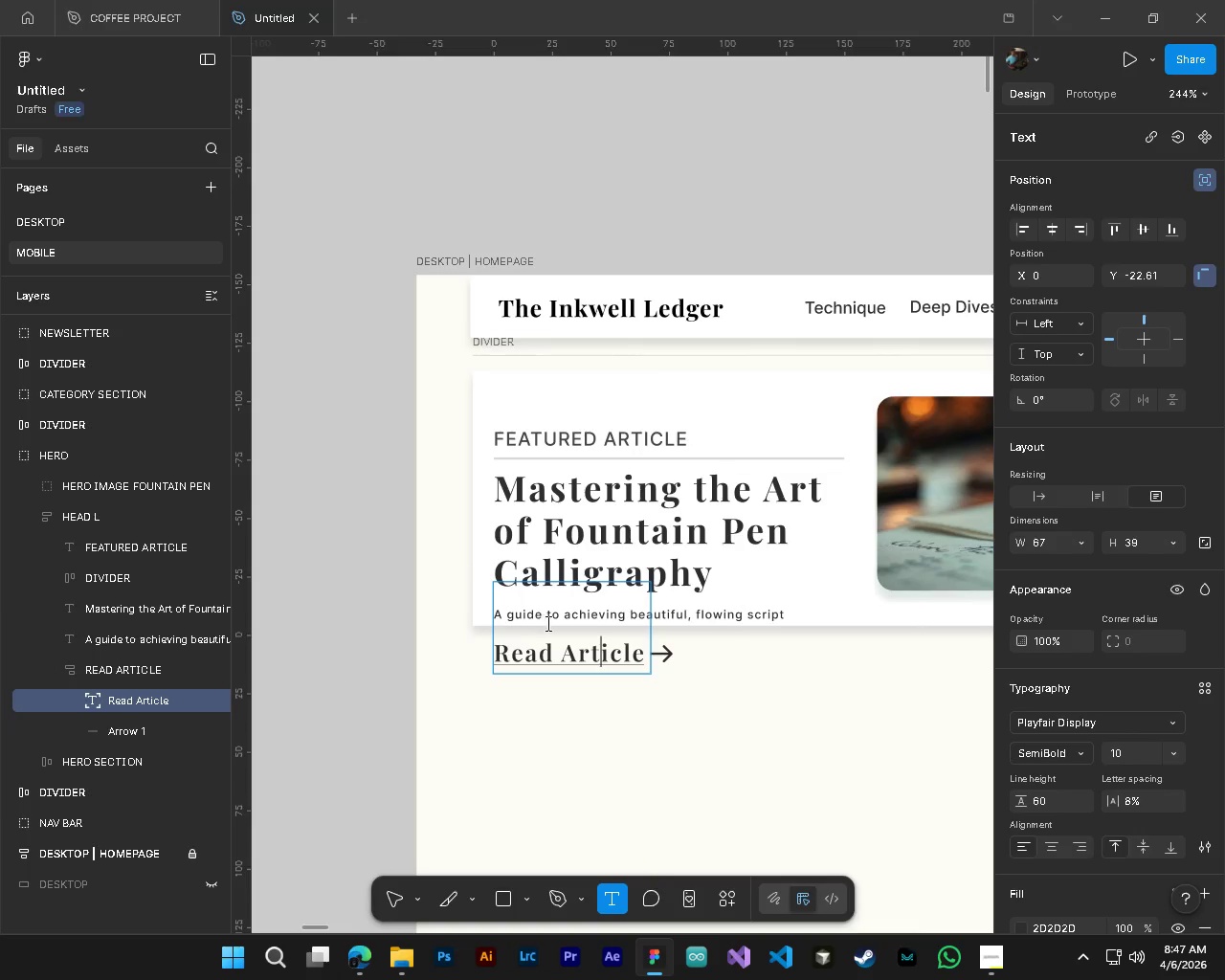 
key(Control+A)
 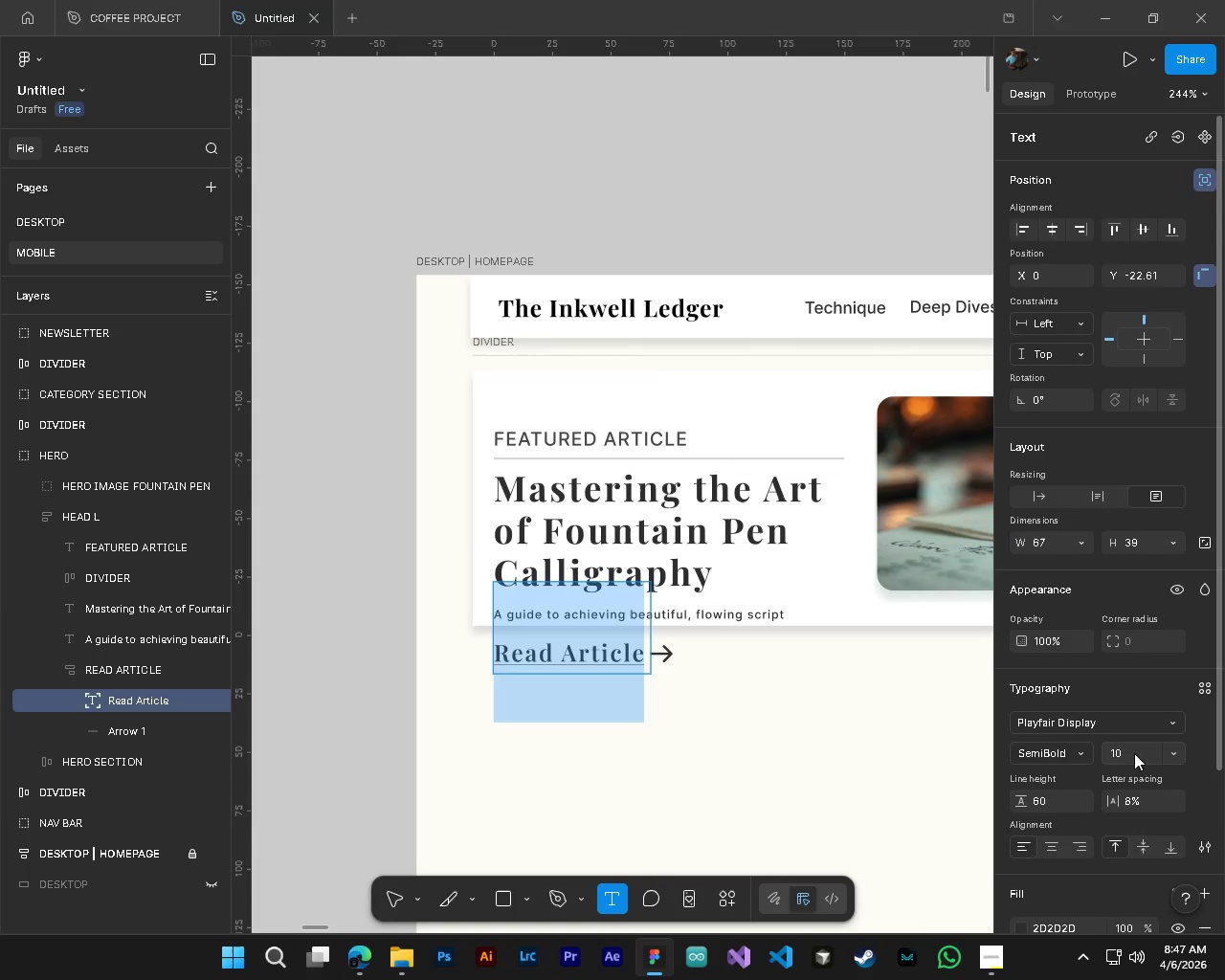 
left_click([1133, 754])
 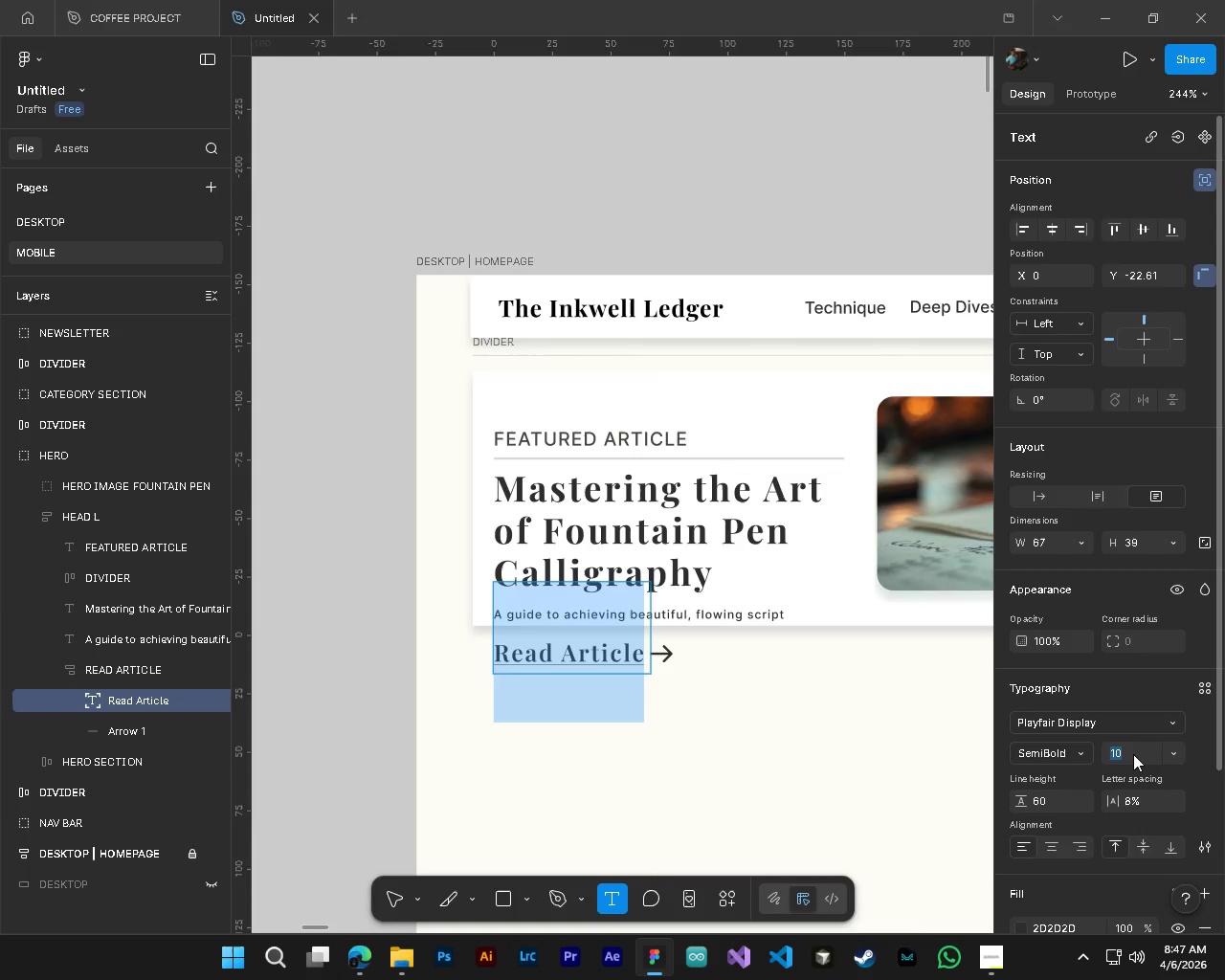 
key(Numpad5)
 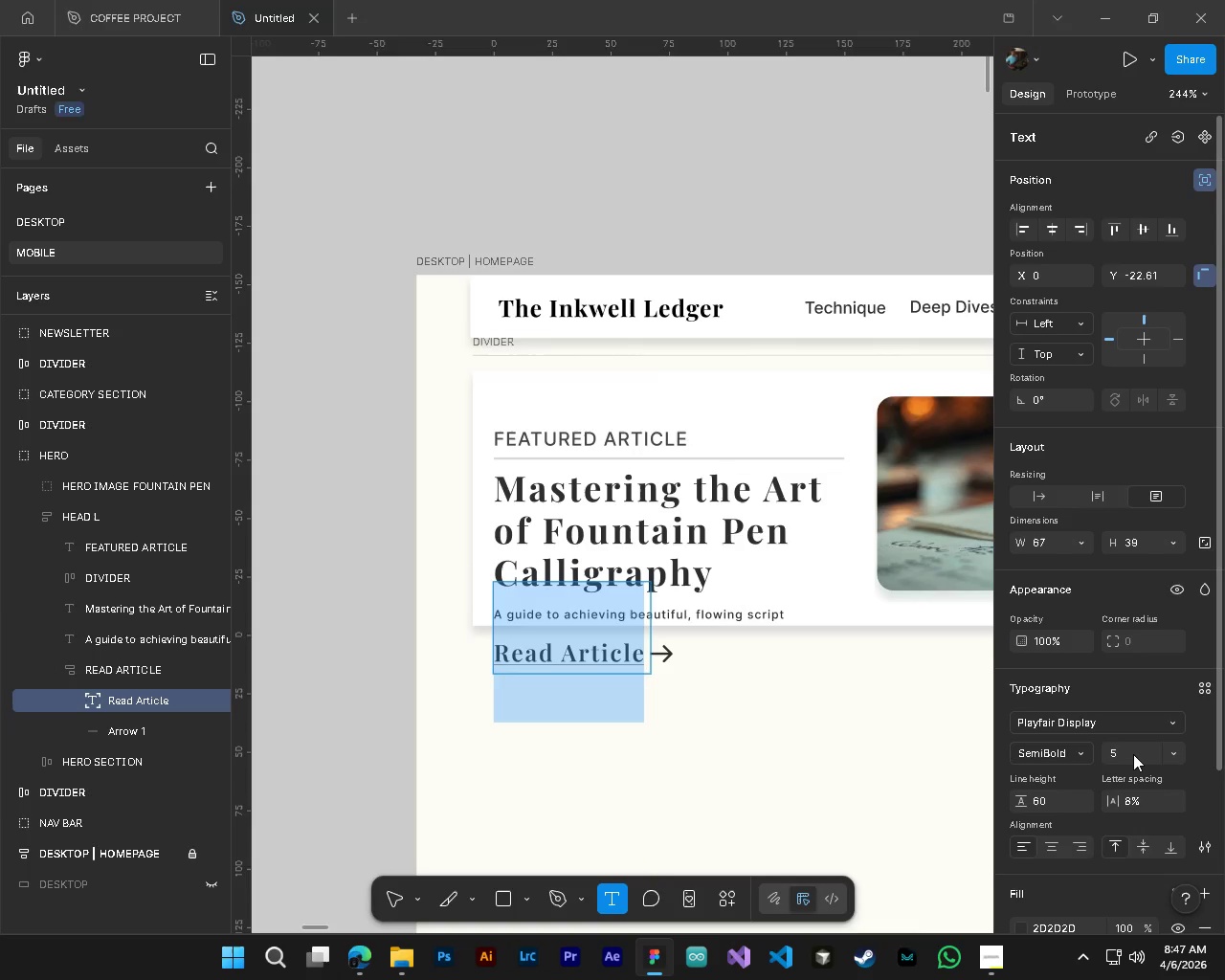 
key(Control+A)
 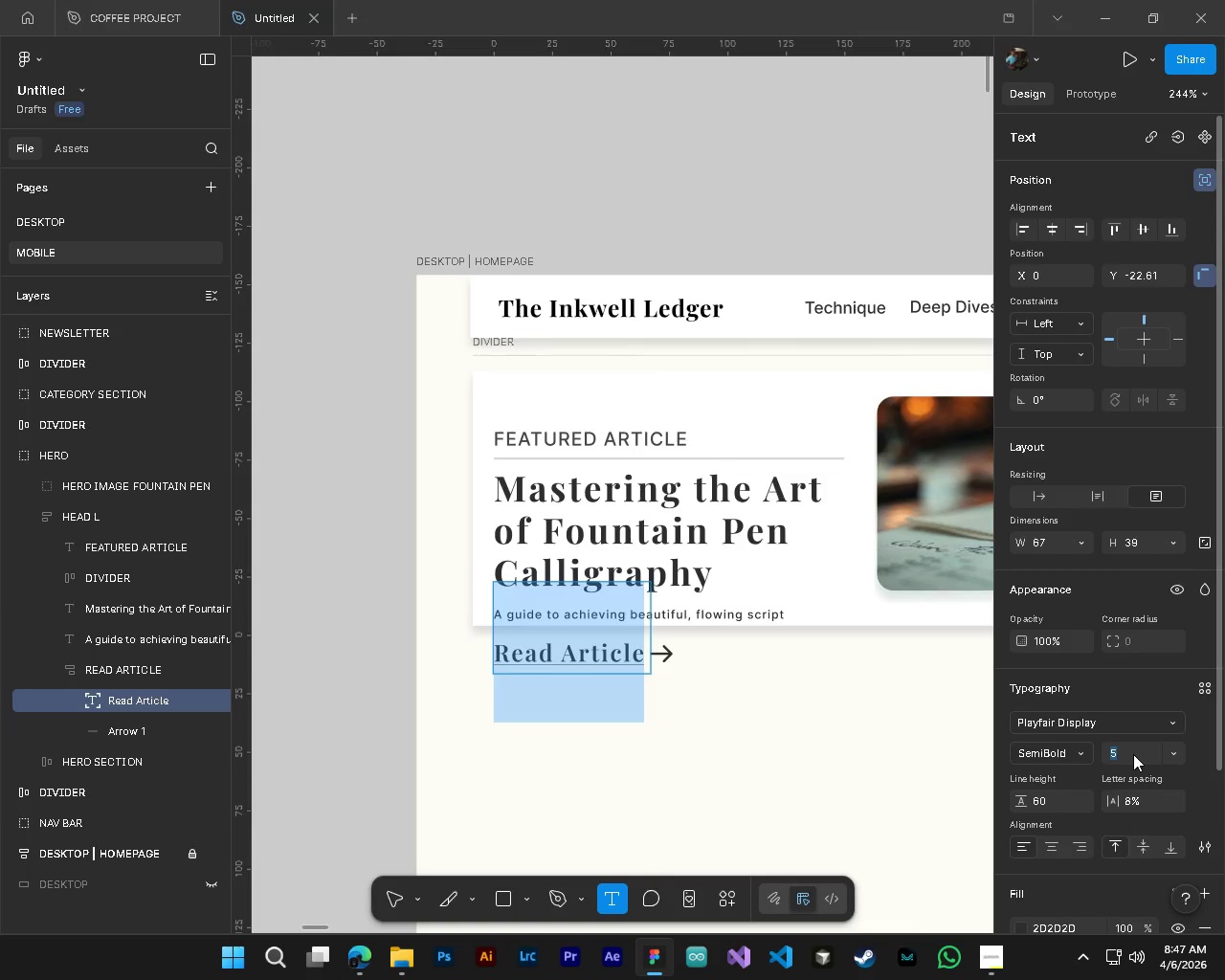 
key(Numpad6)
 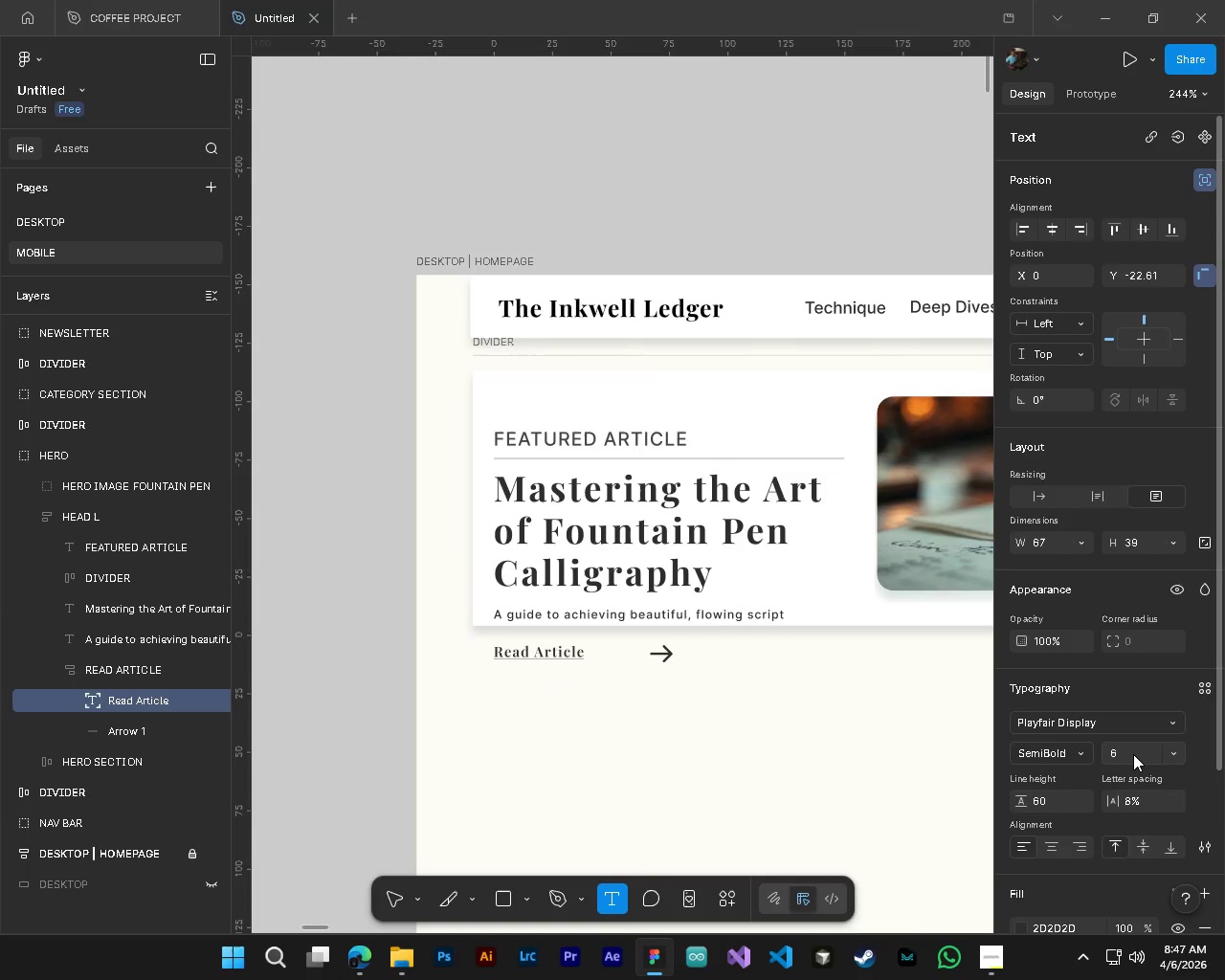 
key(NumpadEnter)
 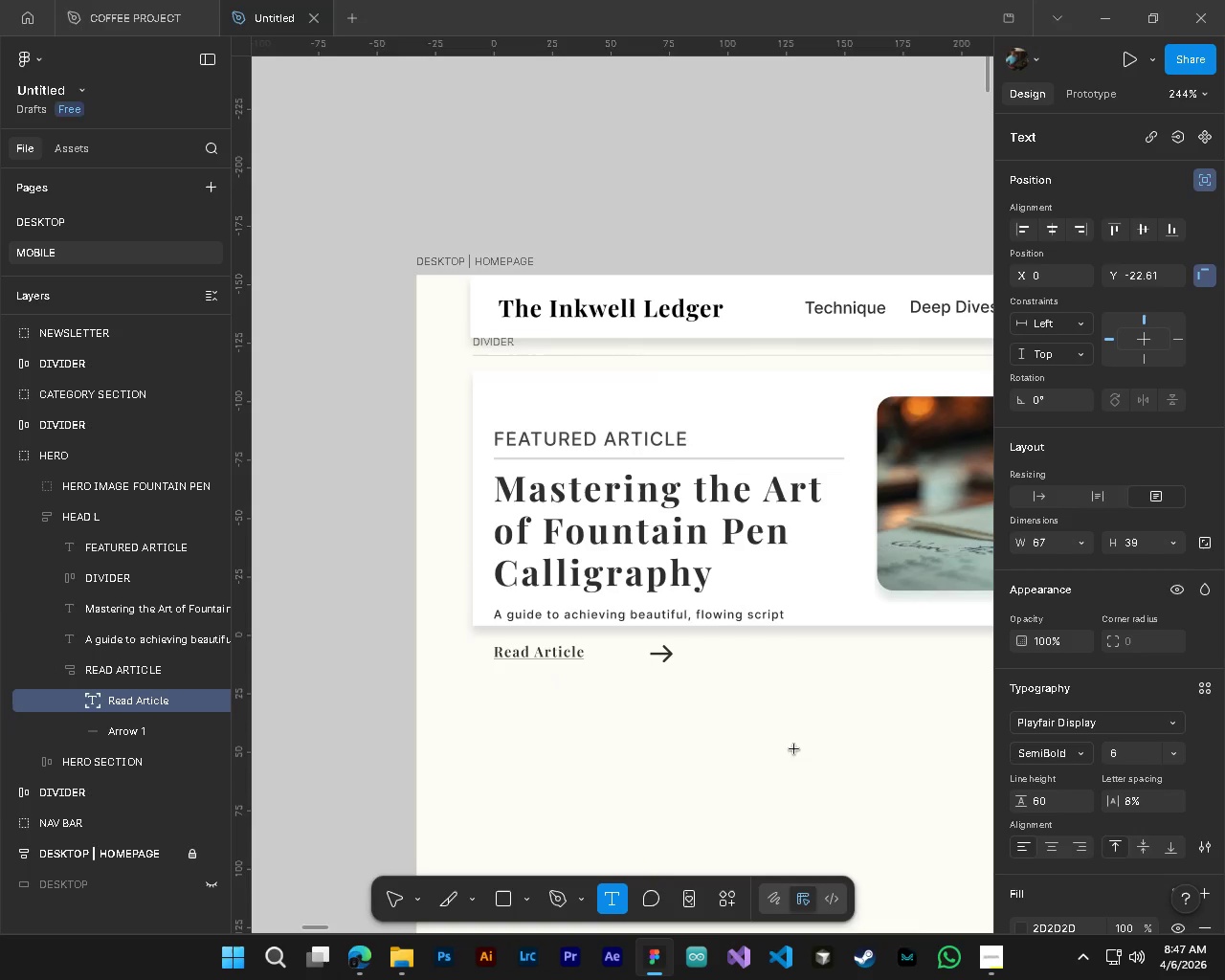 
hold_key(key=ControlLeft, duration=0.75)
 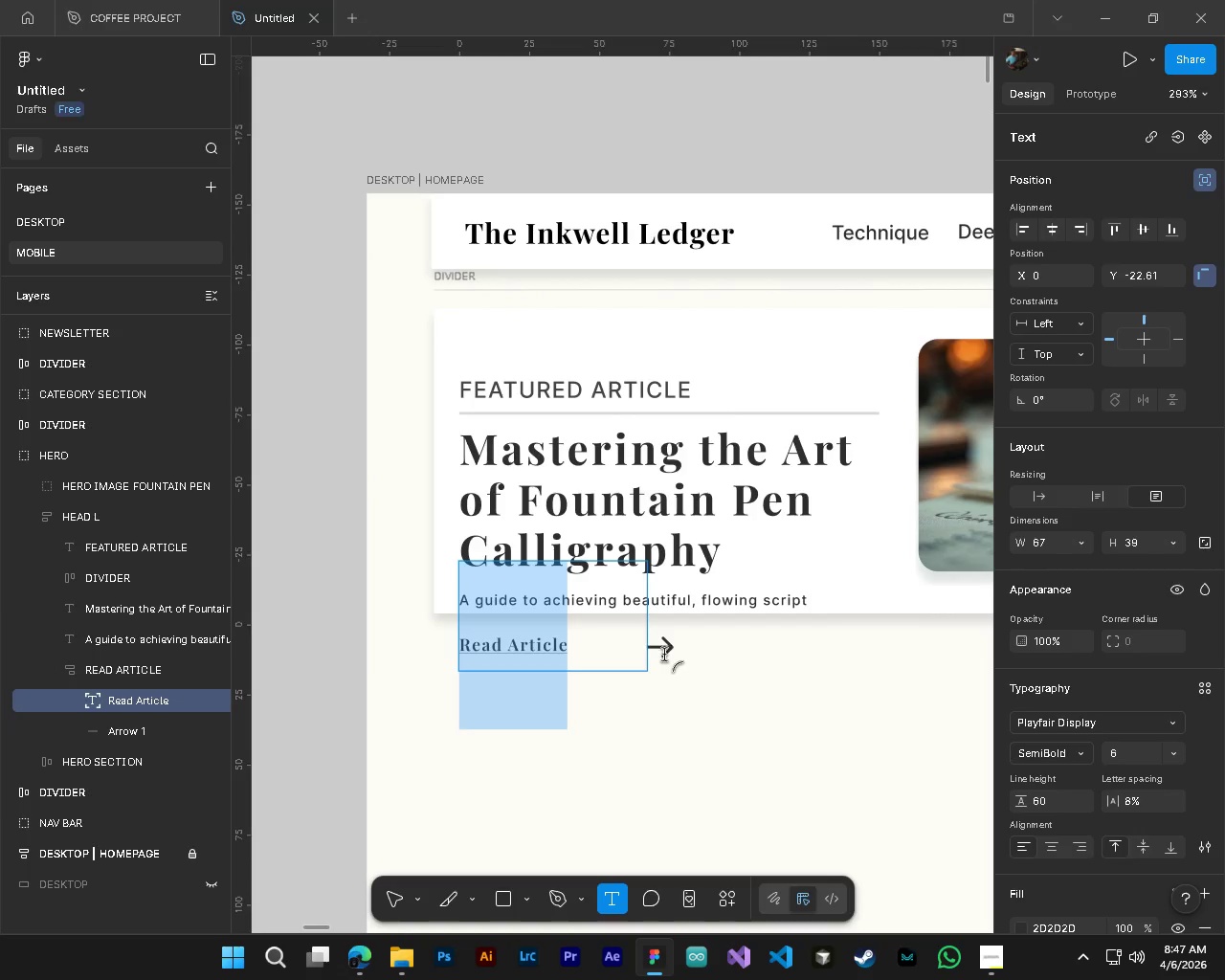 
hold_key(key=AltLeft, duration=0.69)
 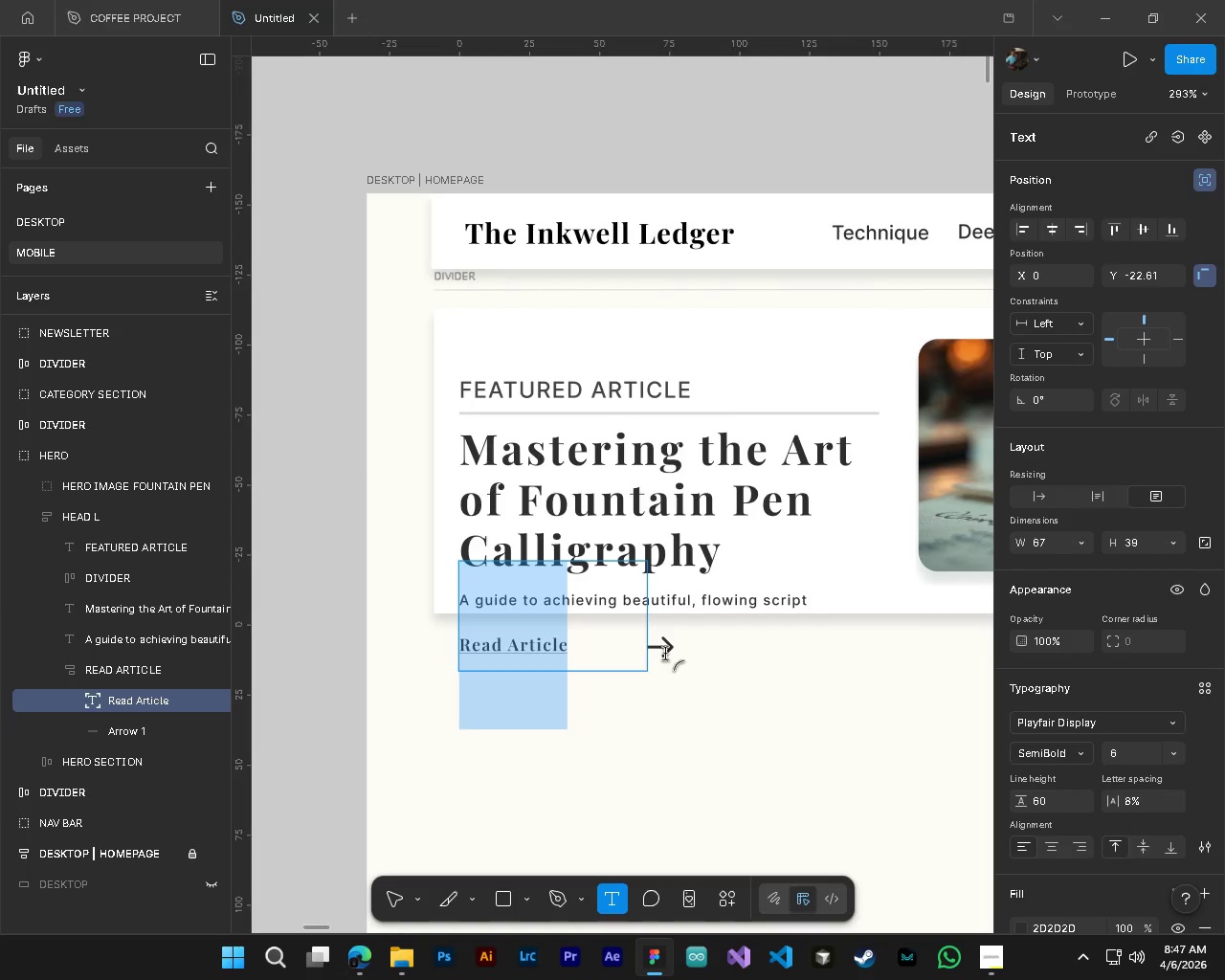 
left_click([127, 730])
 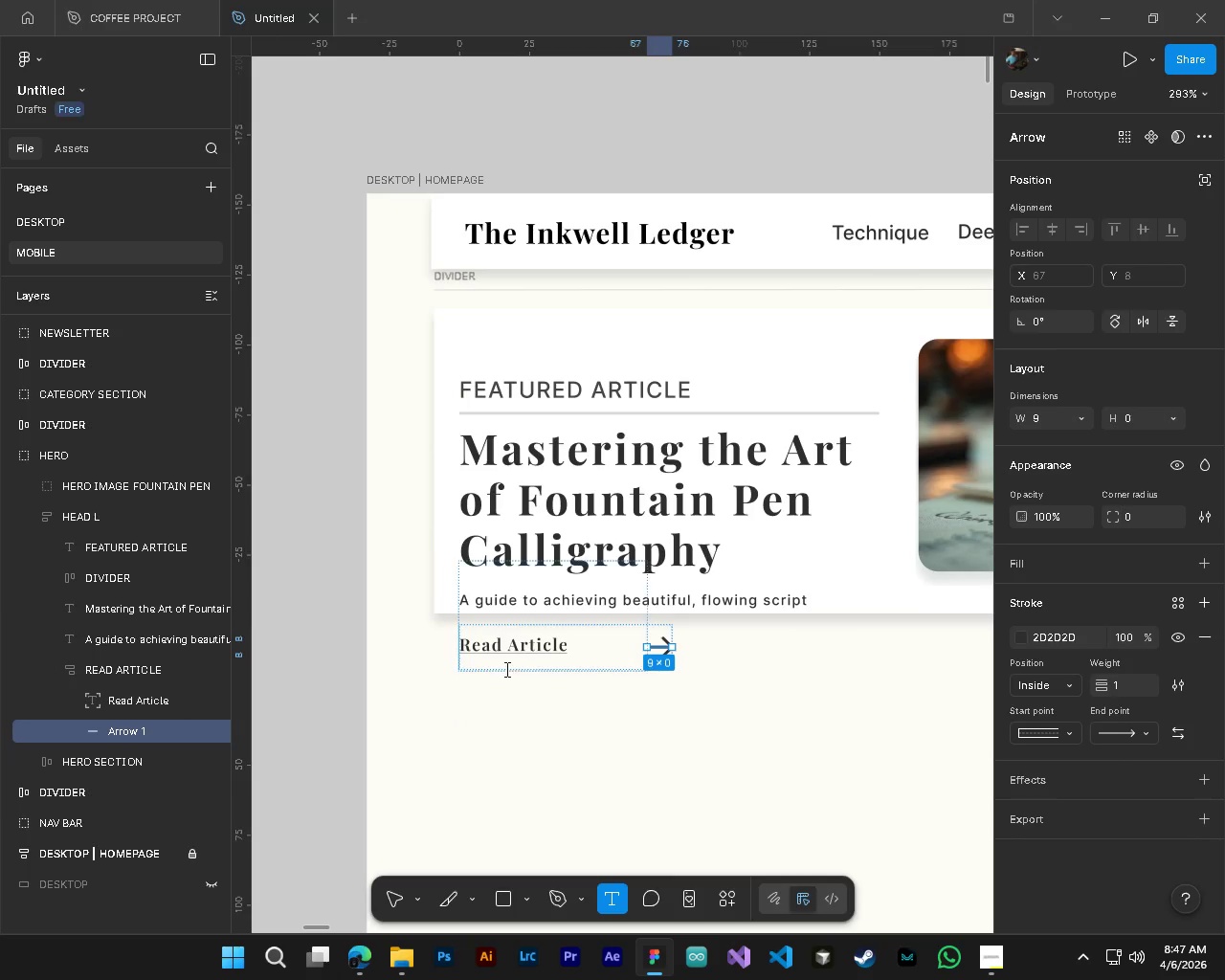 
hold_key(key=ControlLeft, duration=0.55)
 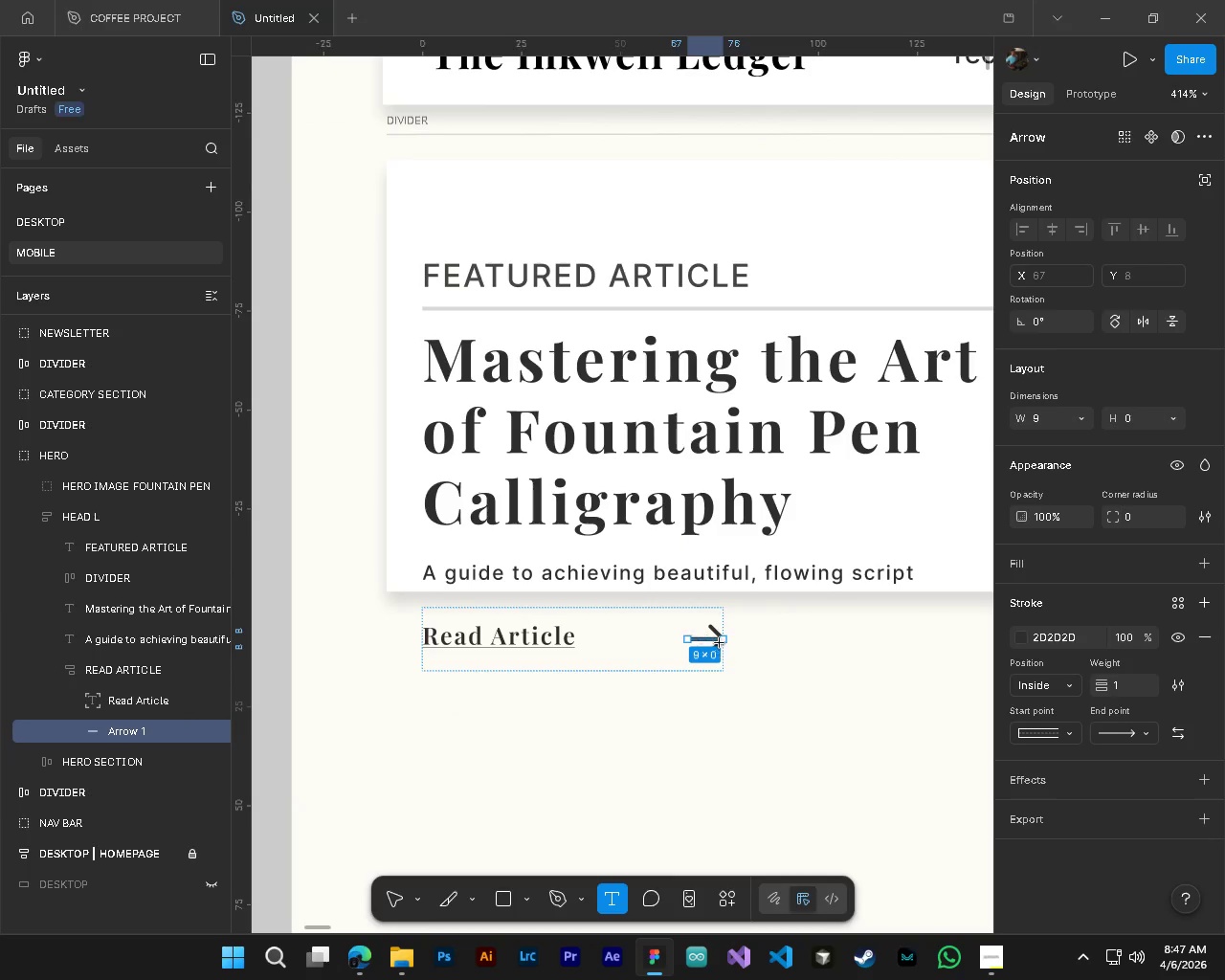 
hold_key(key=AltLeft, duration=0.48)
 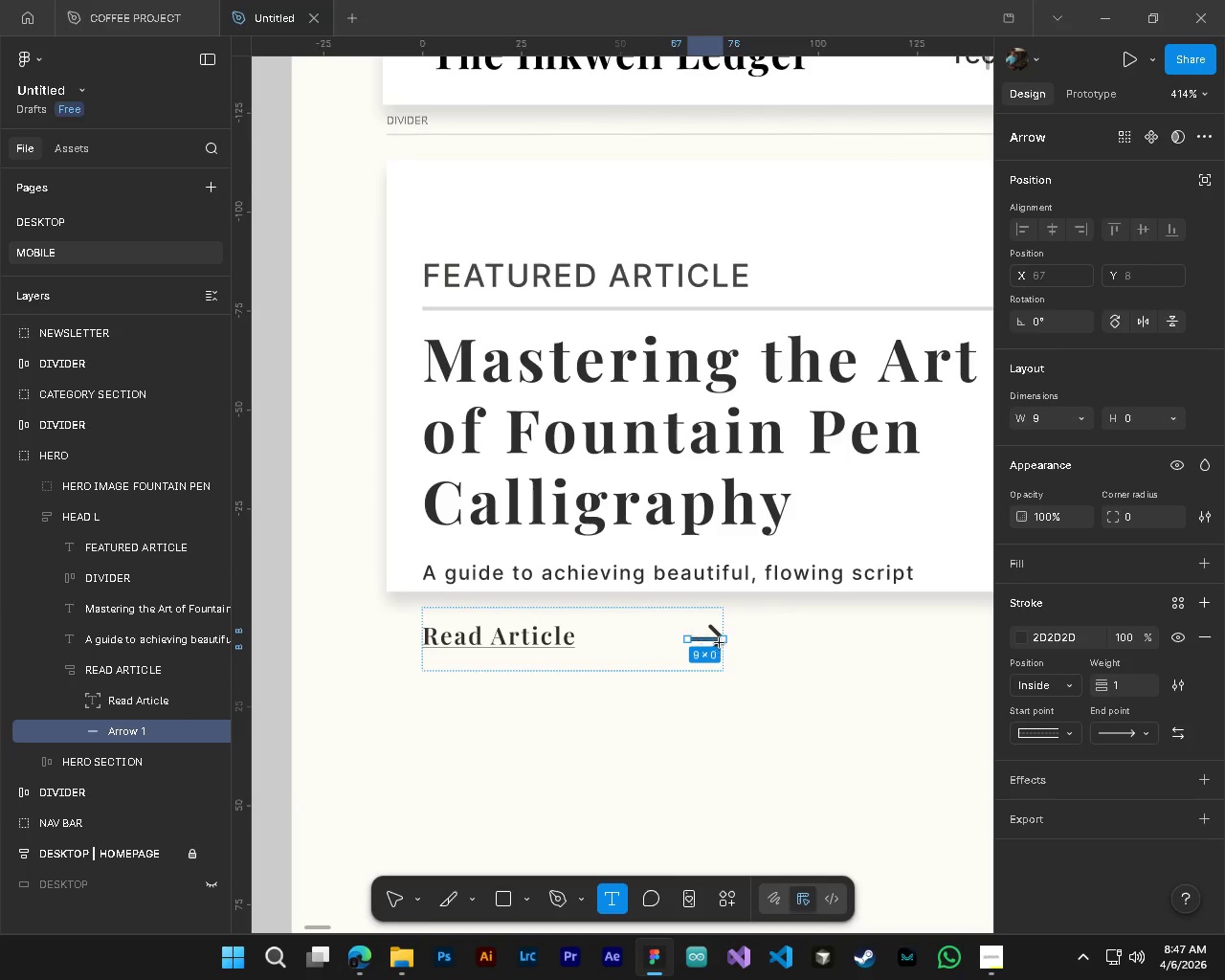 
hold_key(key=ControlLeft, duration=0.39)
 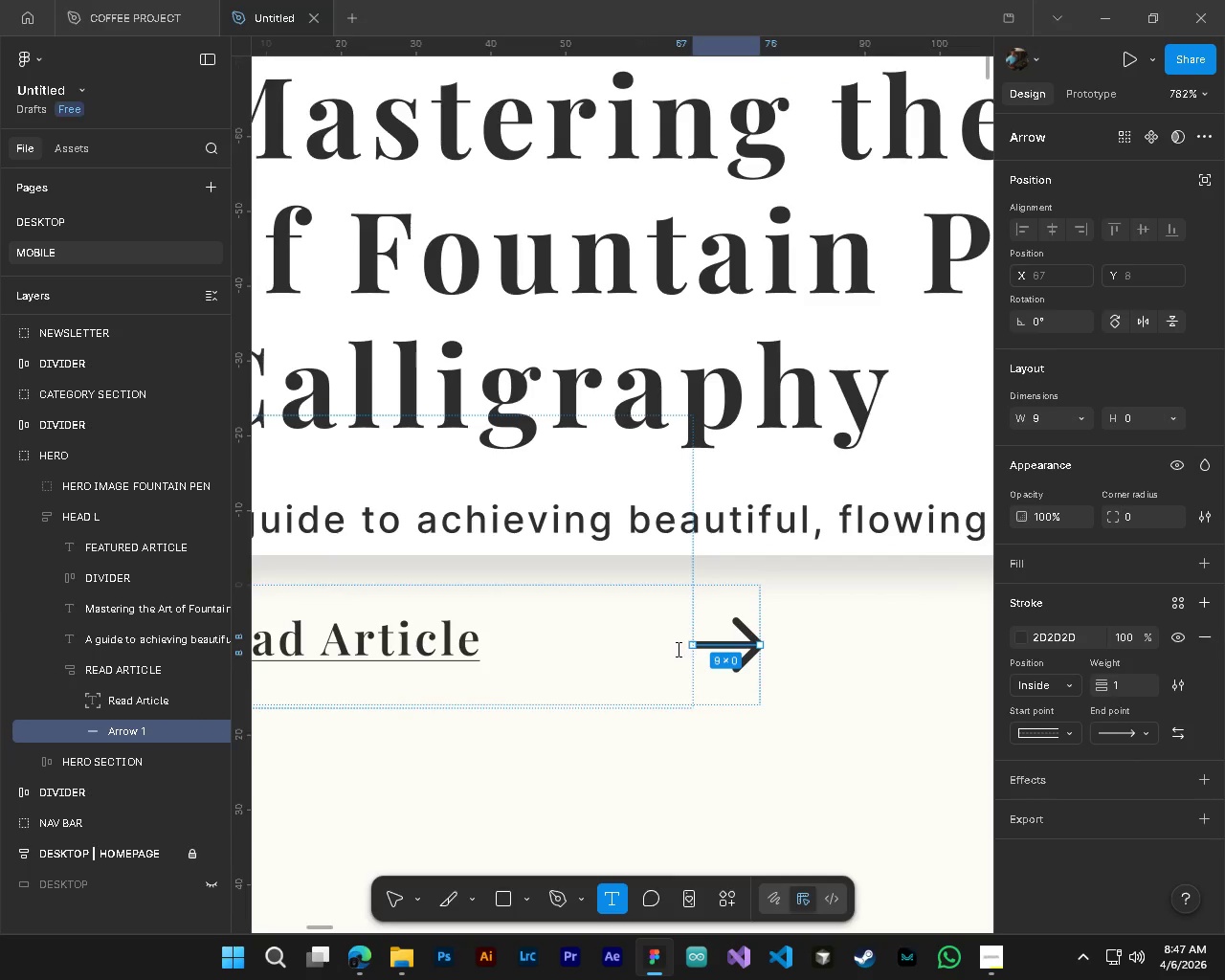 
hold_key(key=AltLeft, duration=0.38)
 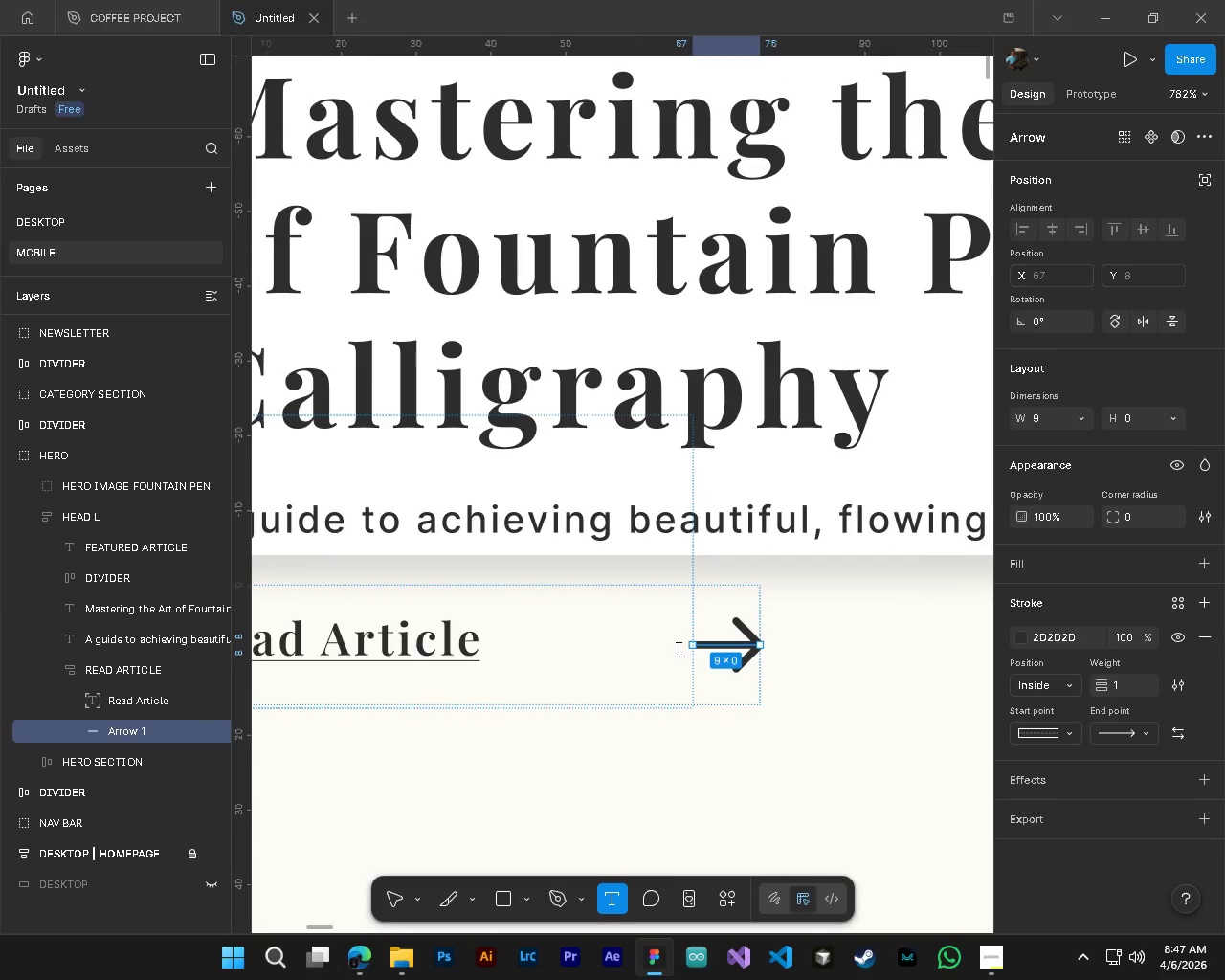 
key(V)
 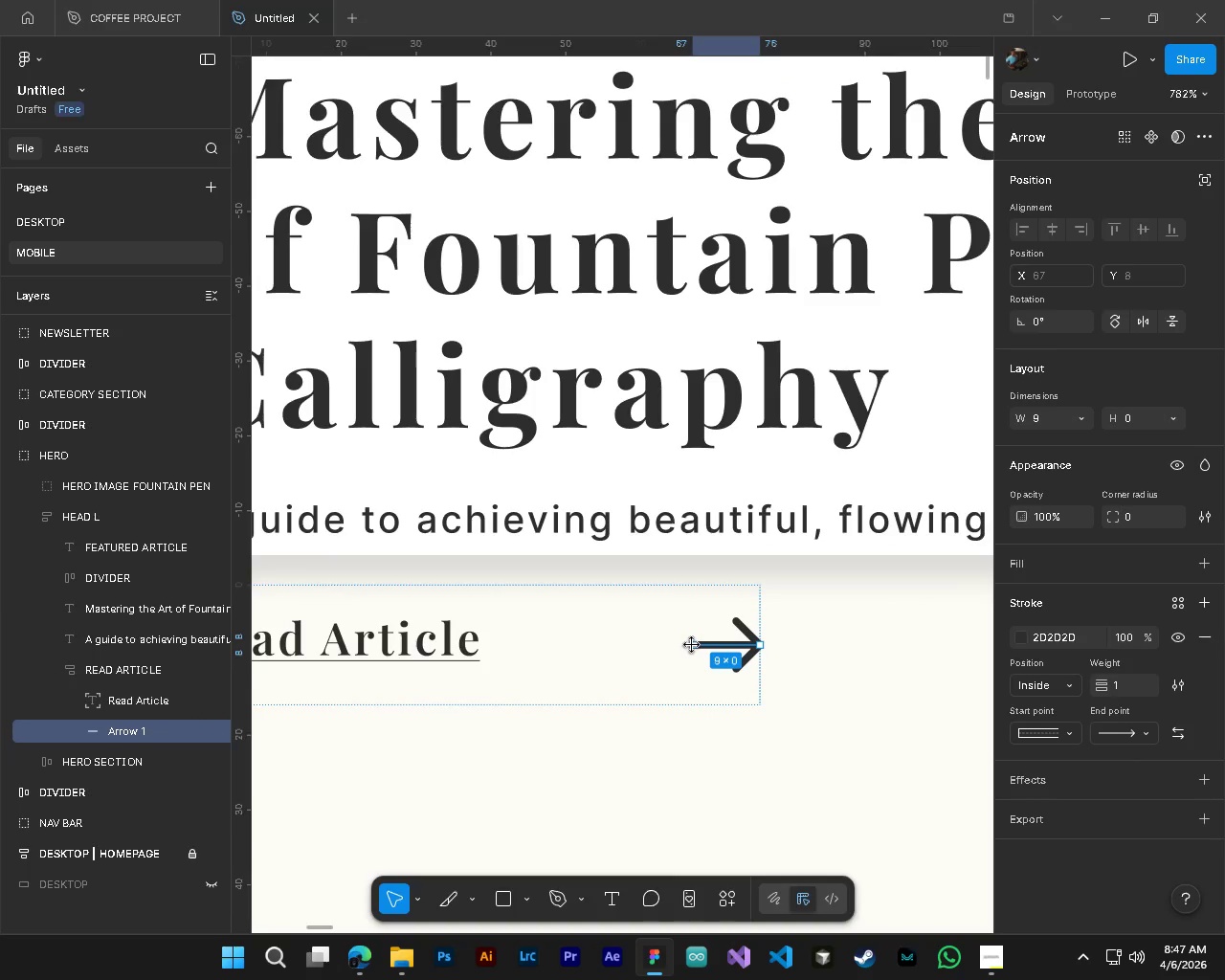 
scroll: coordinate [667, 688], scroll_direction: up, amount: 3.0
 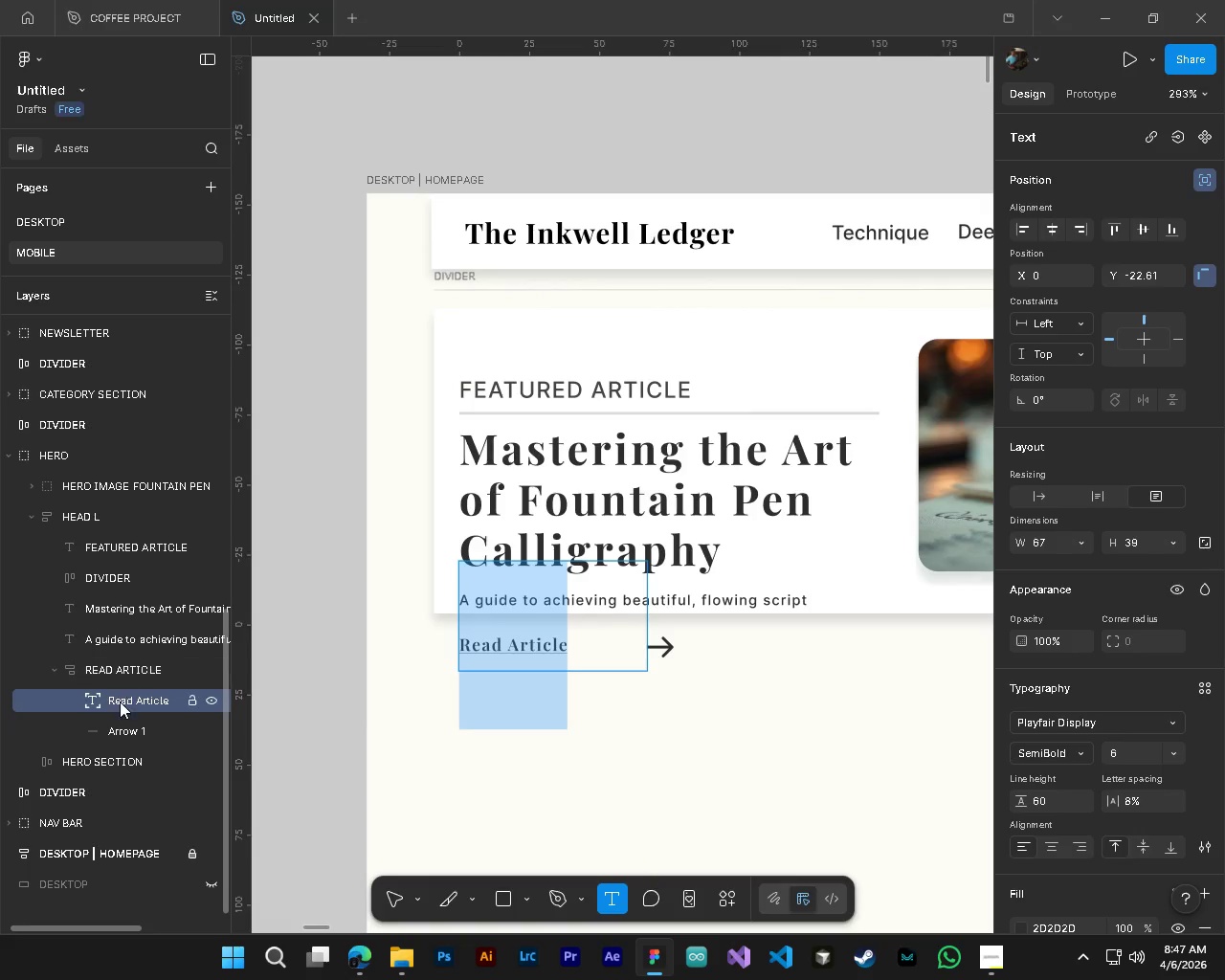 
left_click_drag(start_coordinate=[661, 644], to_coordinate=[620, 644])
 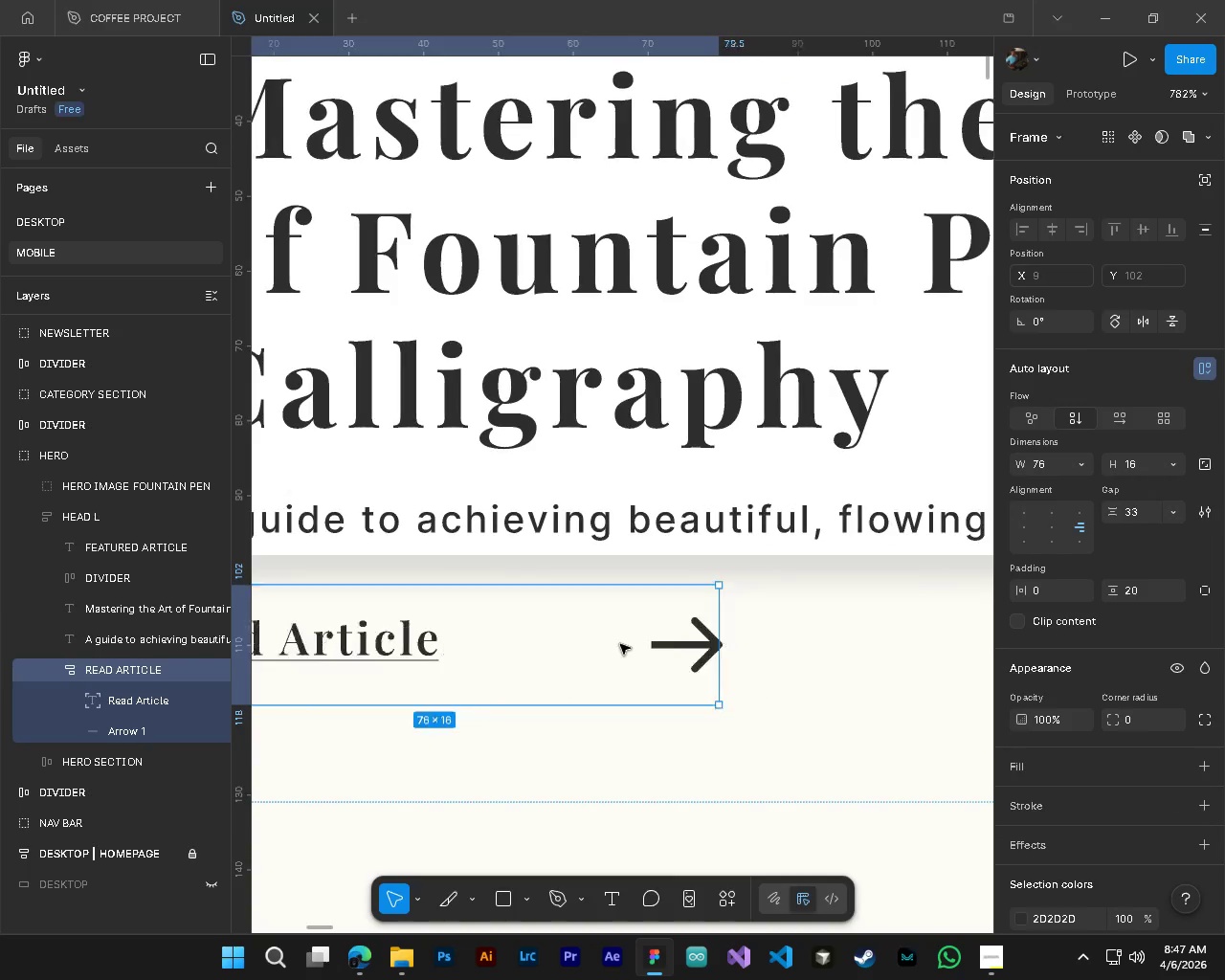 
triple_click([620, 644])
 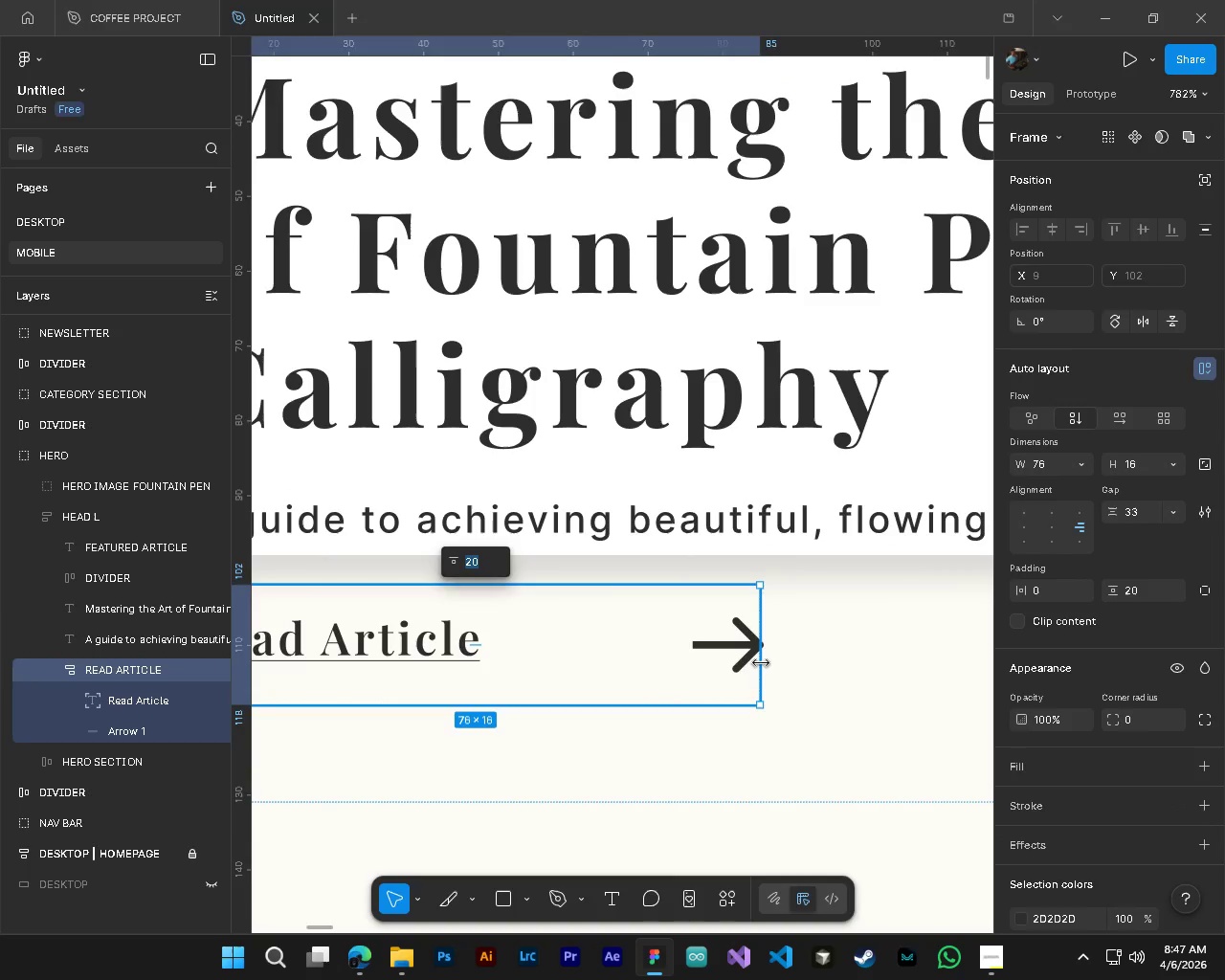 
scroll: coordinate [548, 665], scroll_direction: up, amount: 4.0
 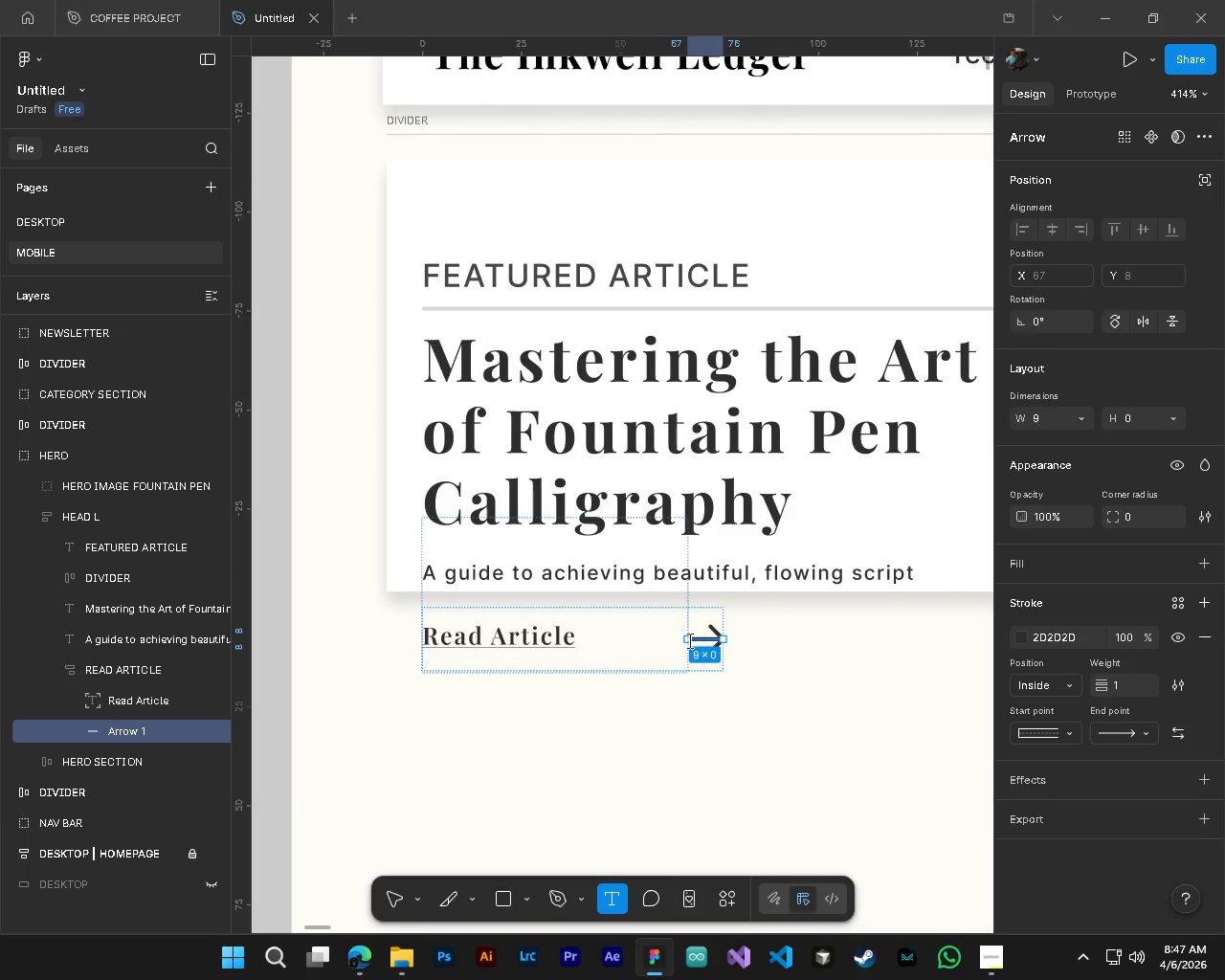 
left_click_drag(start_coordinate=[762, 667], to_coordinate=[566, 673])
 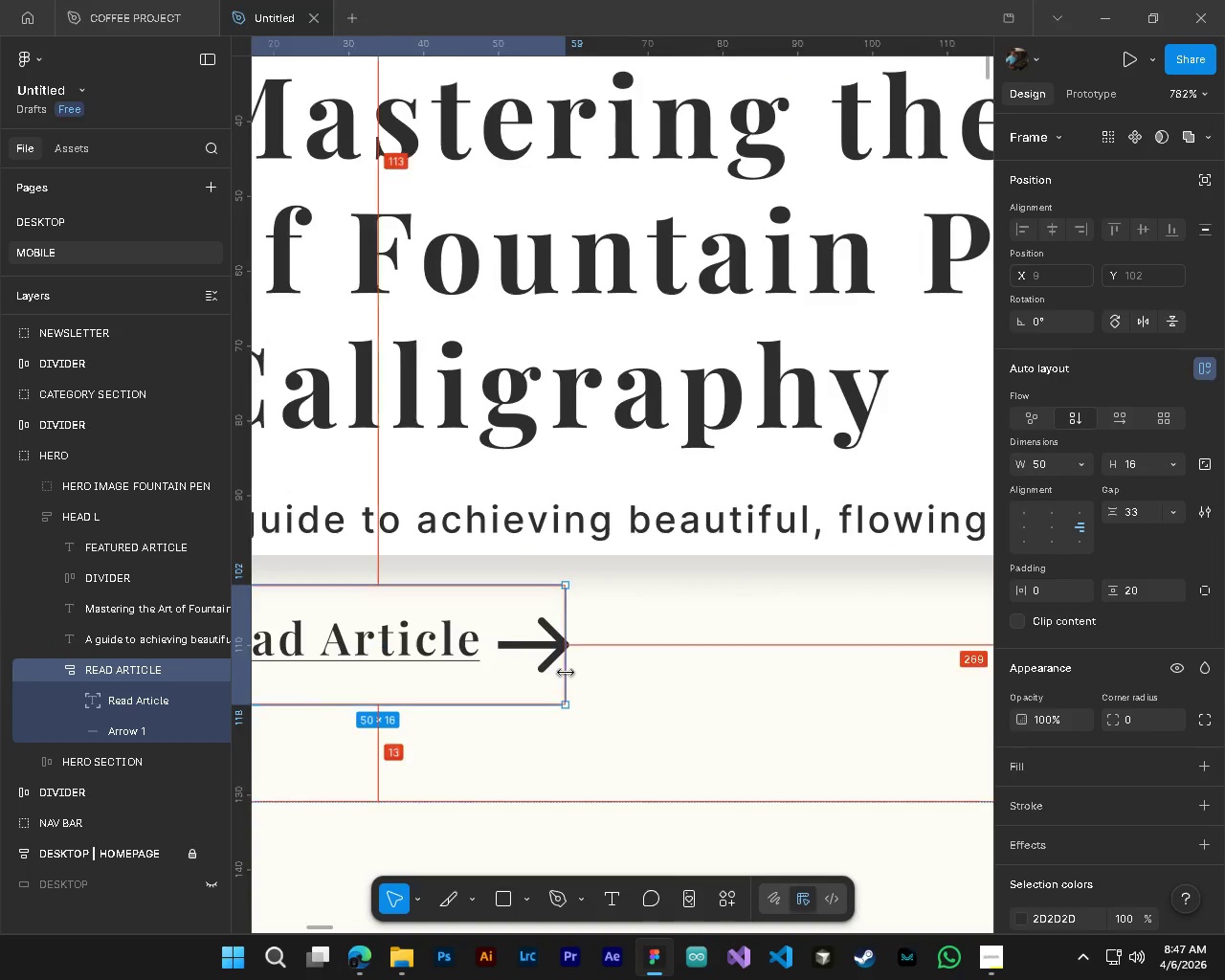 
hold_key(key=AltLeft, duration=0.39)
 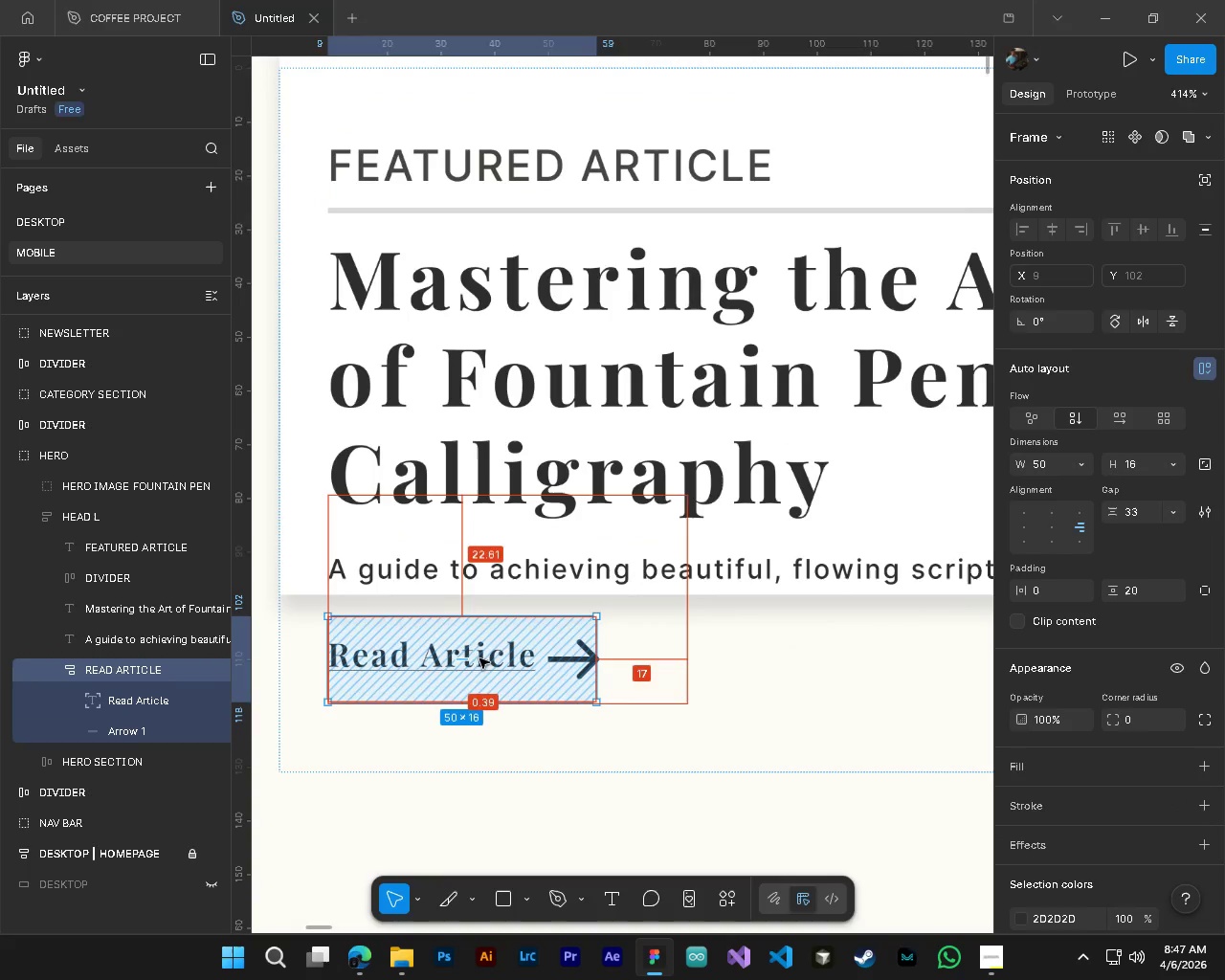 
hold_key(key=ControlLeft, duration=0.41)
 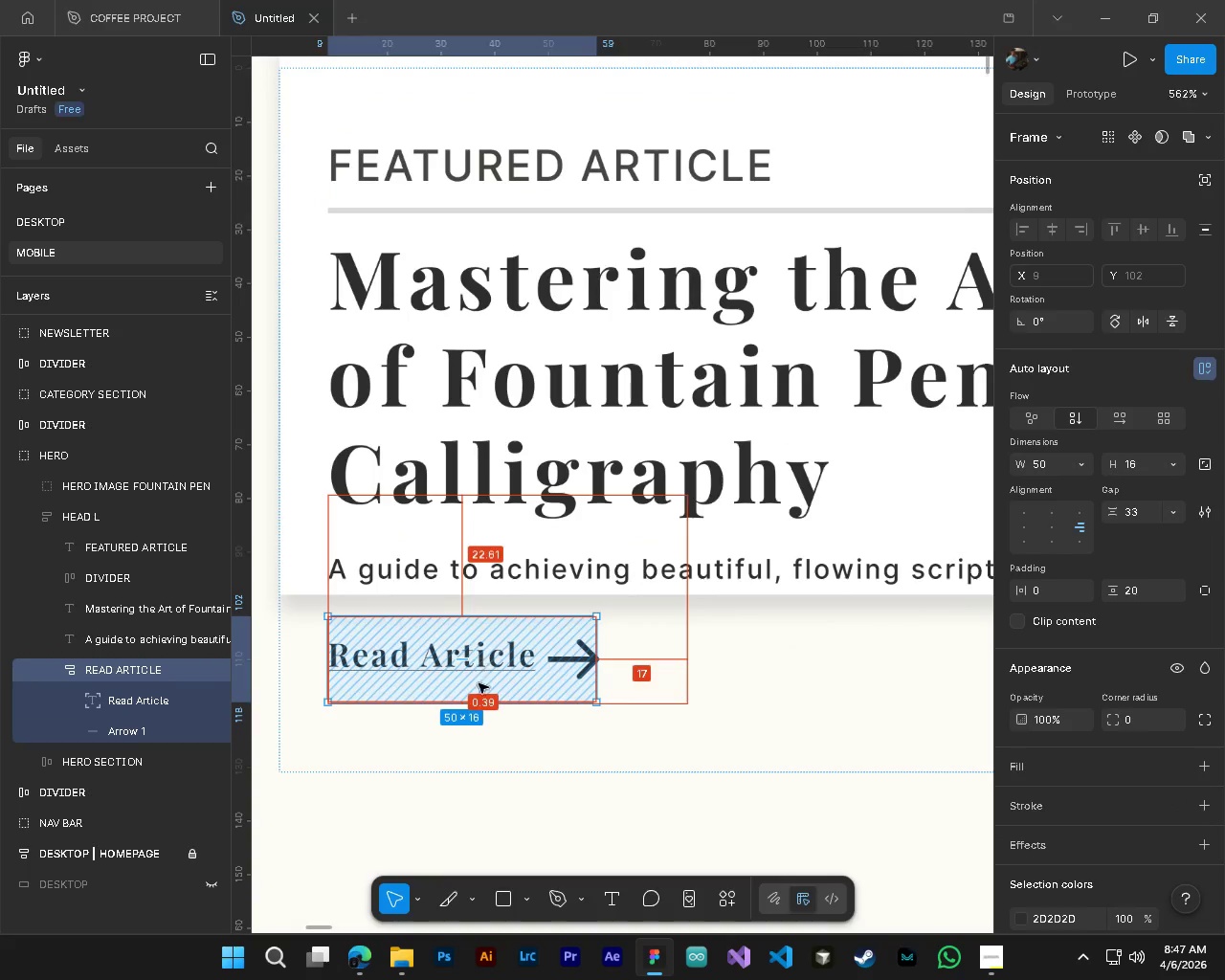 
key(Control+ControlLeft)
 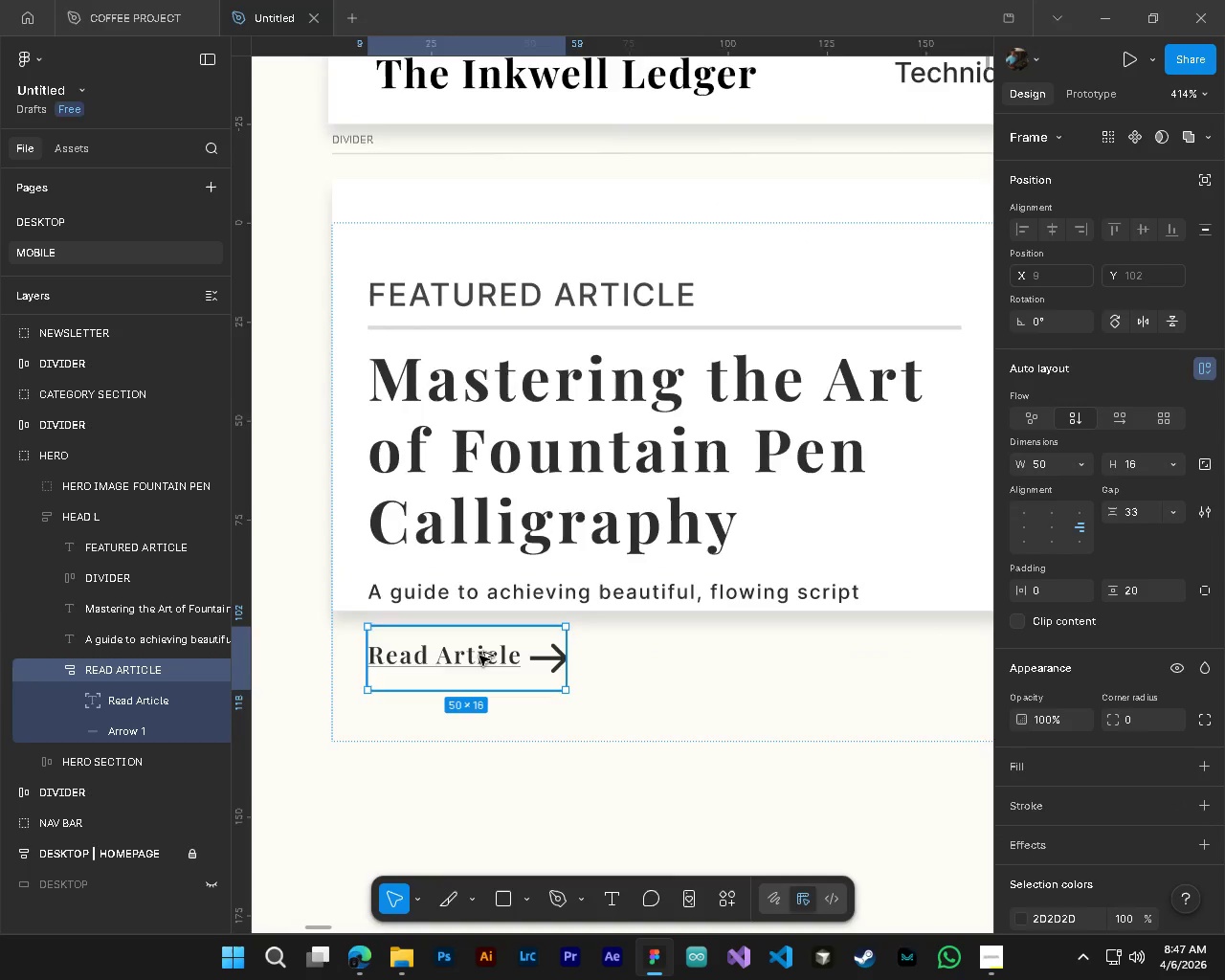 
key(Alt+Control+AltLeft)
 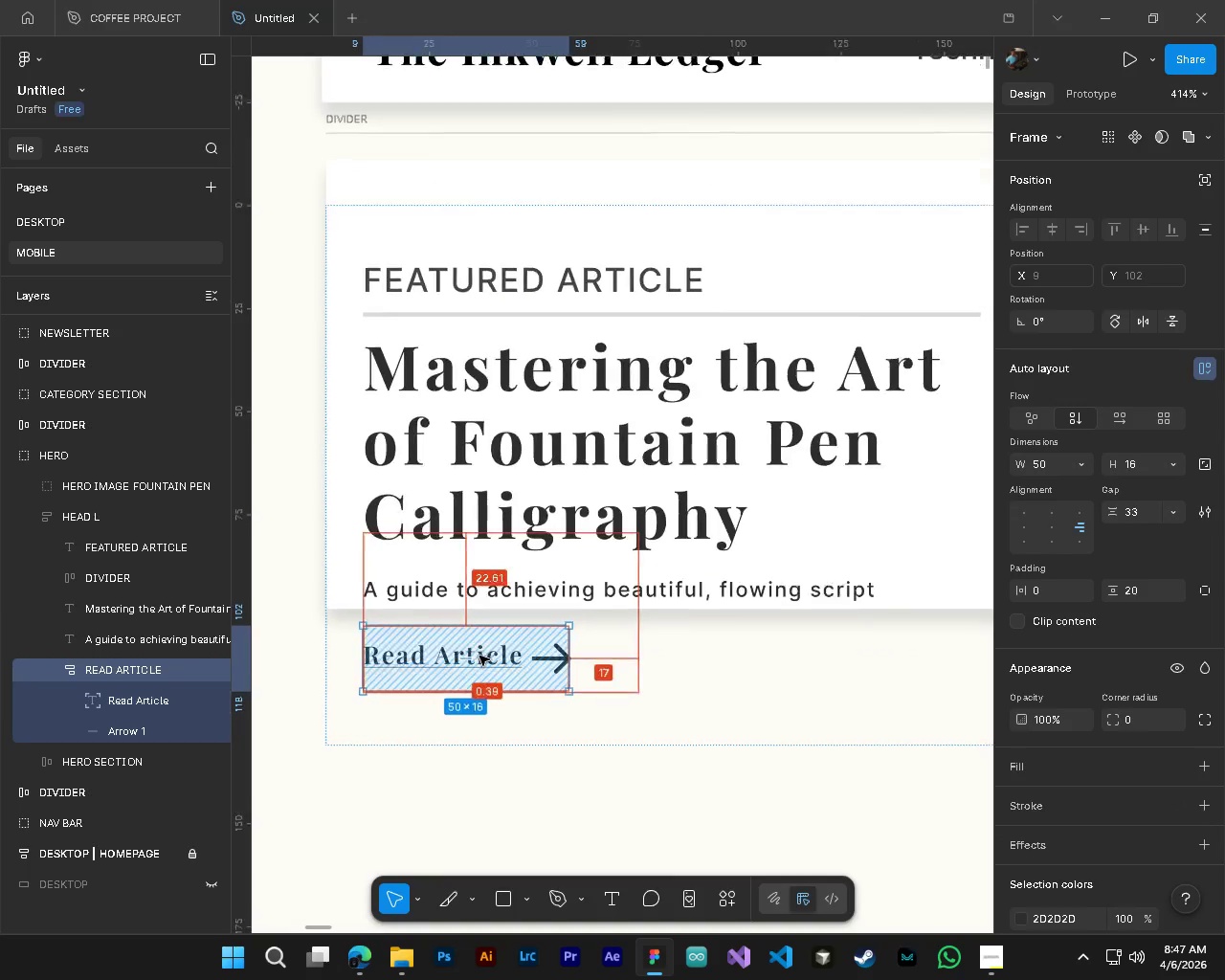 
left_click_drag(start_coordinate=[484, 702], to_coordinate=[490, 681])
 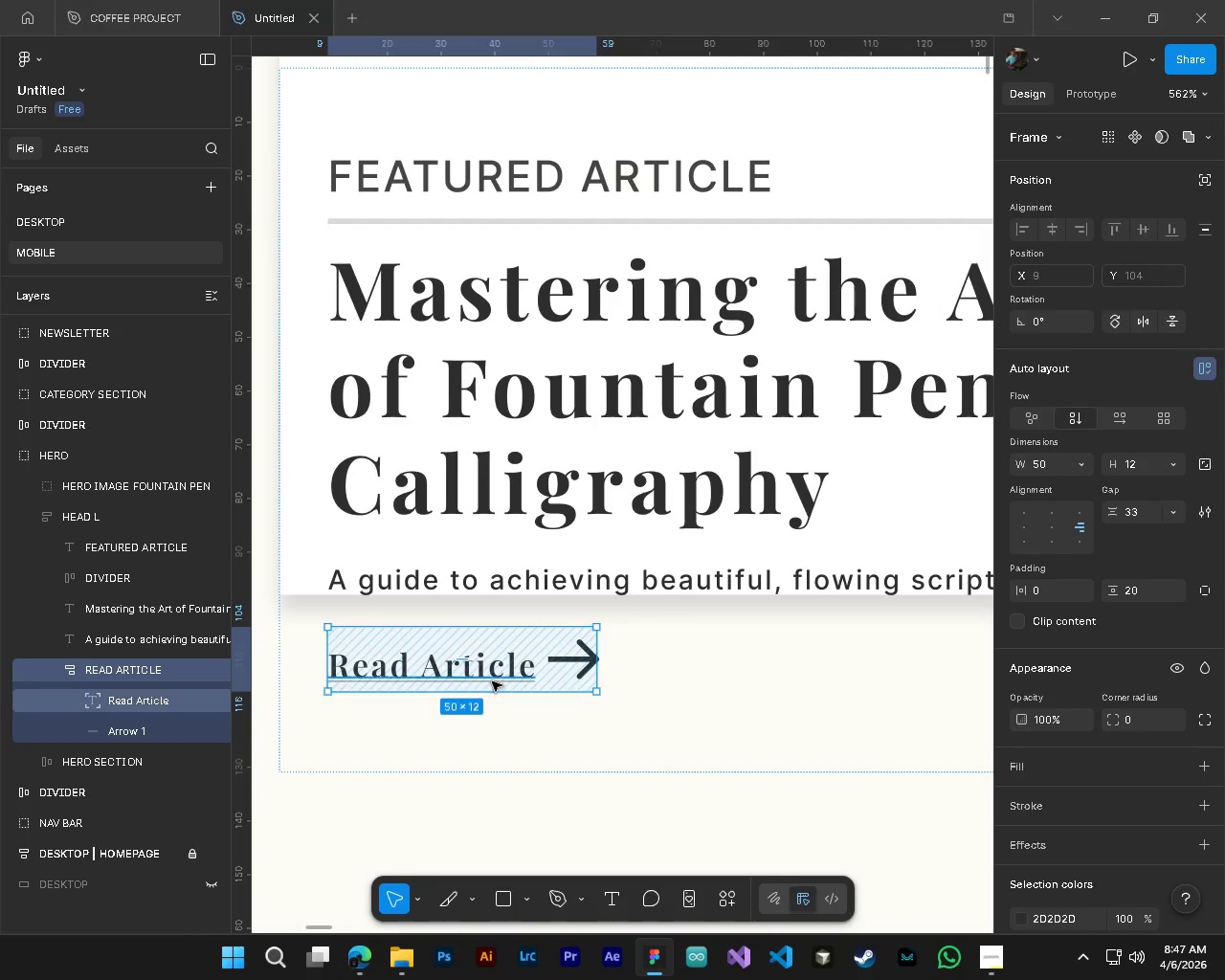 
scroll: coordinate [682, 633], scroll_direction: up, amount: 5.0
 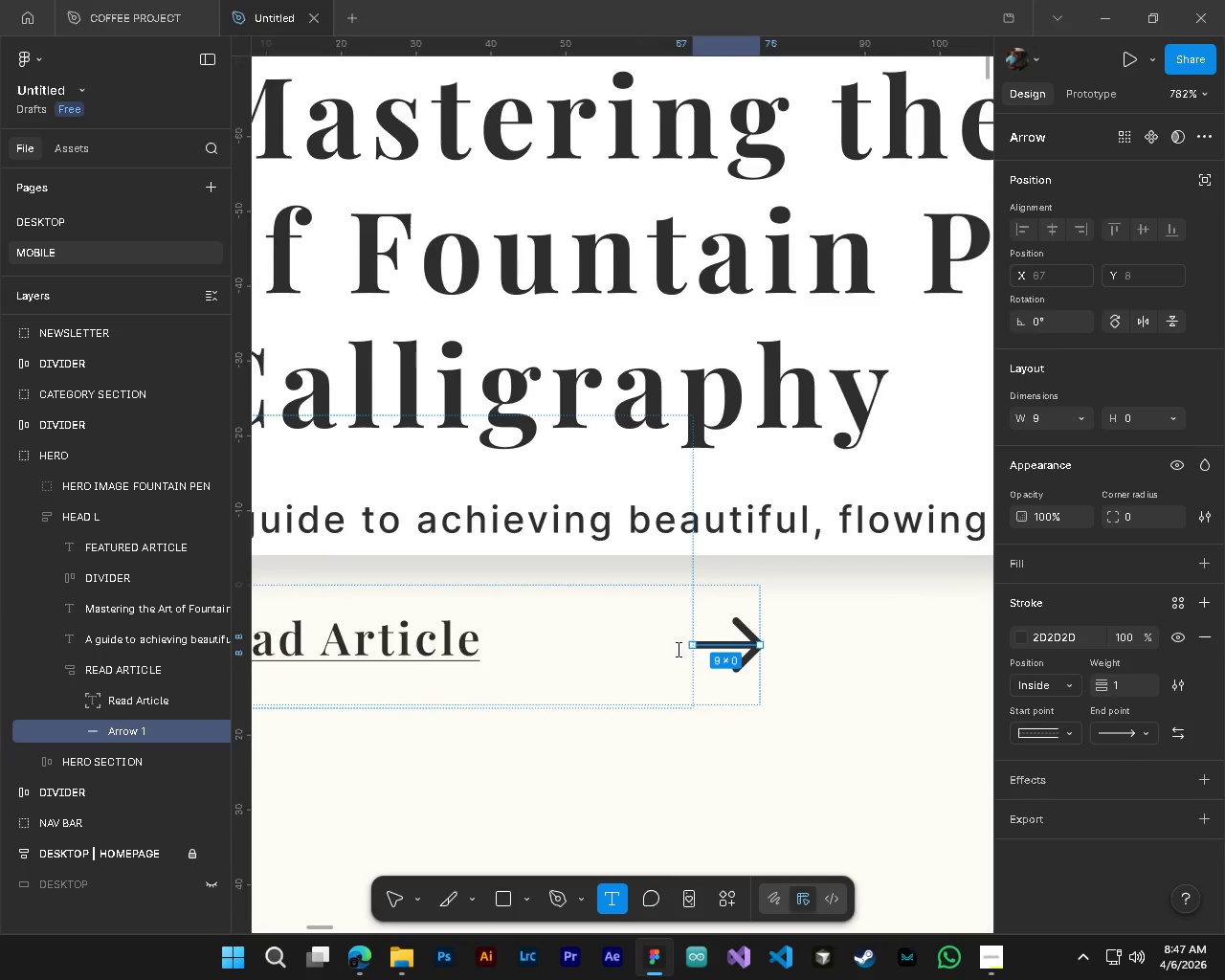 
hold_key(key=ControlLeft, duration=0.45)
 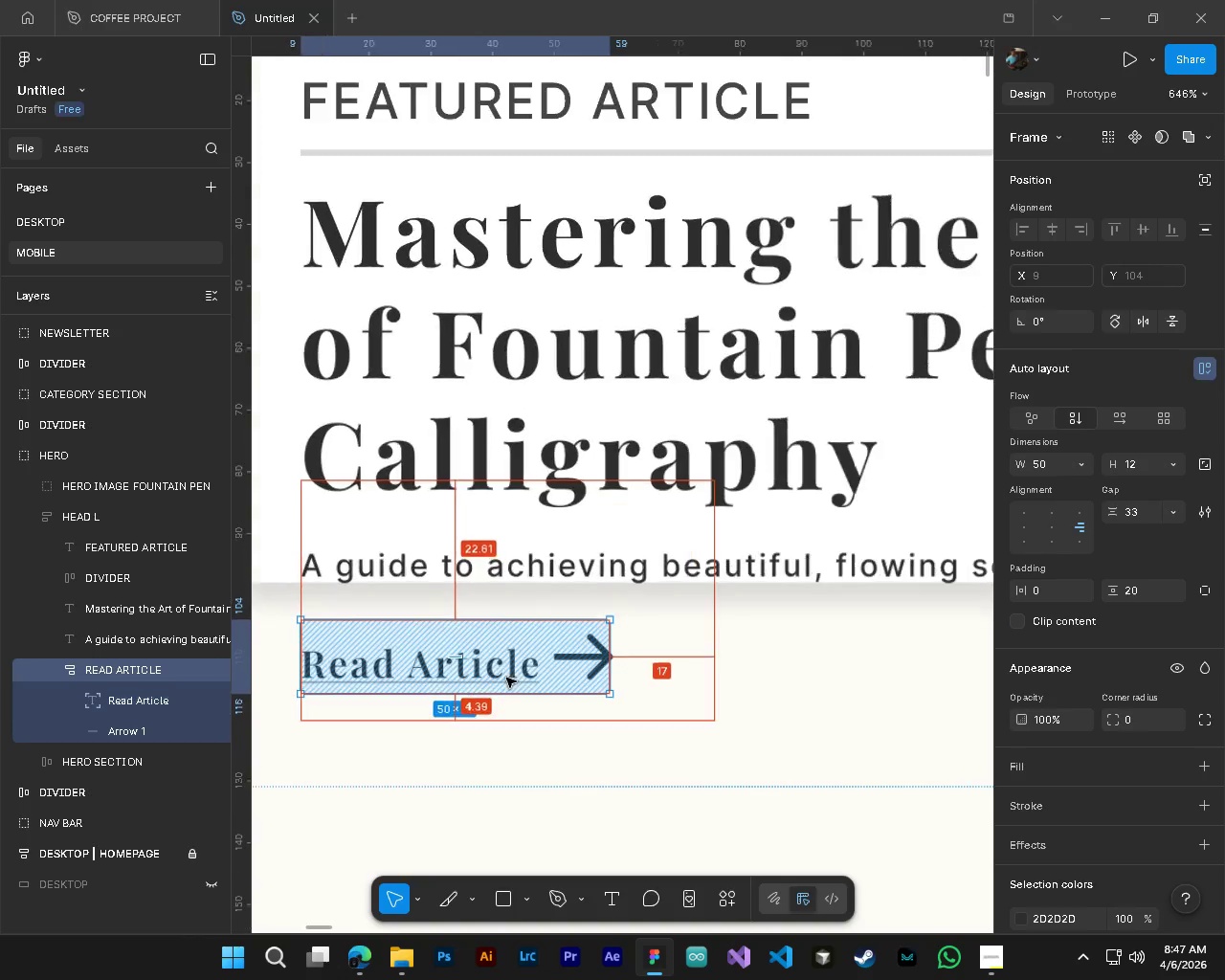 
hold_key(key=AltLeft, duration=0.38)
 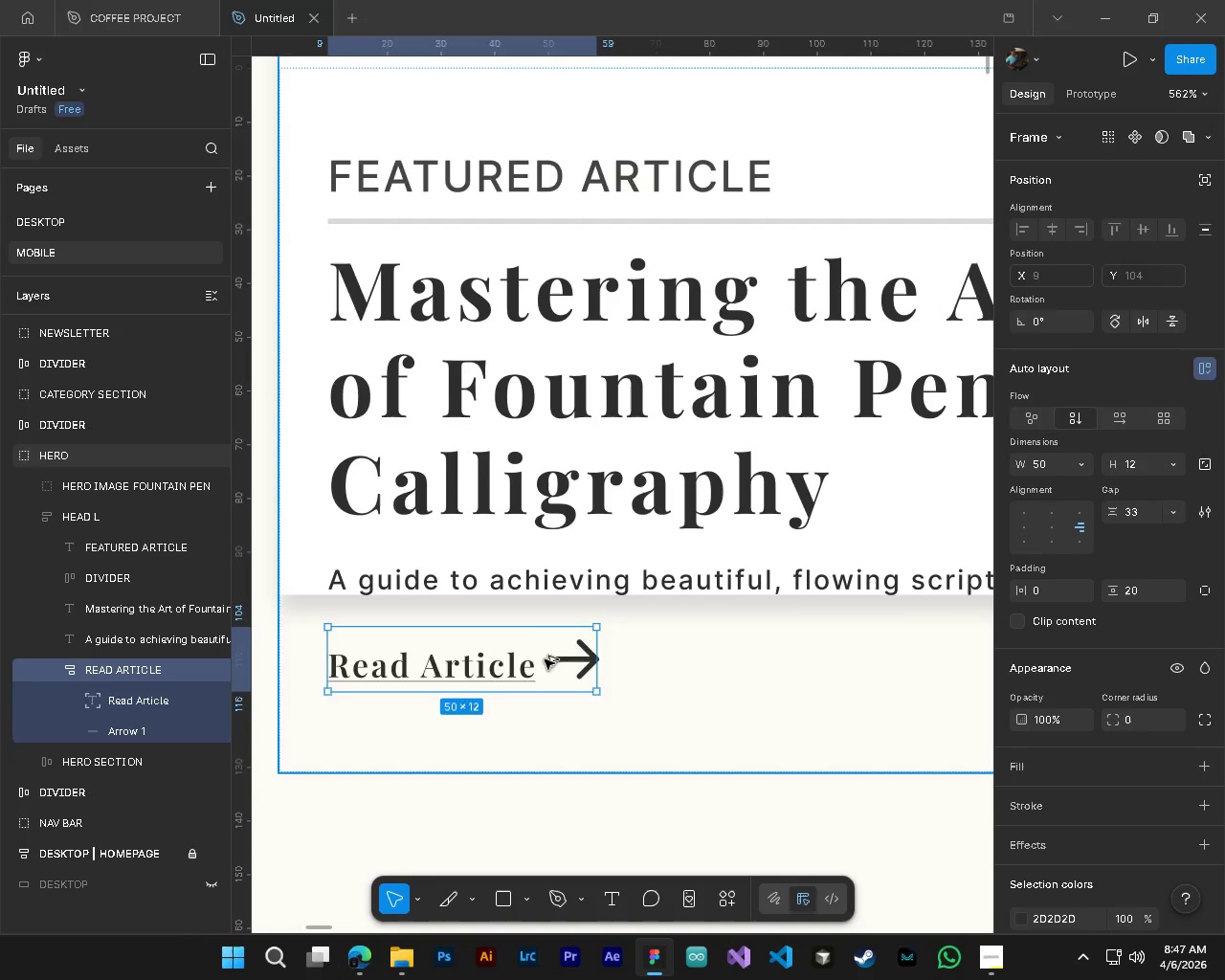 
hold_key(key=ControlLeft, duration=0.58)
 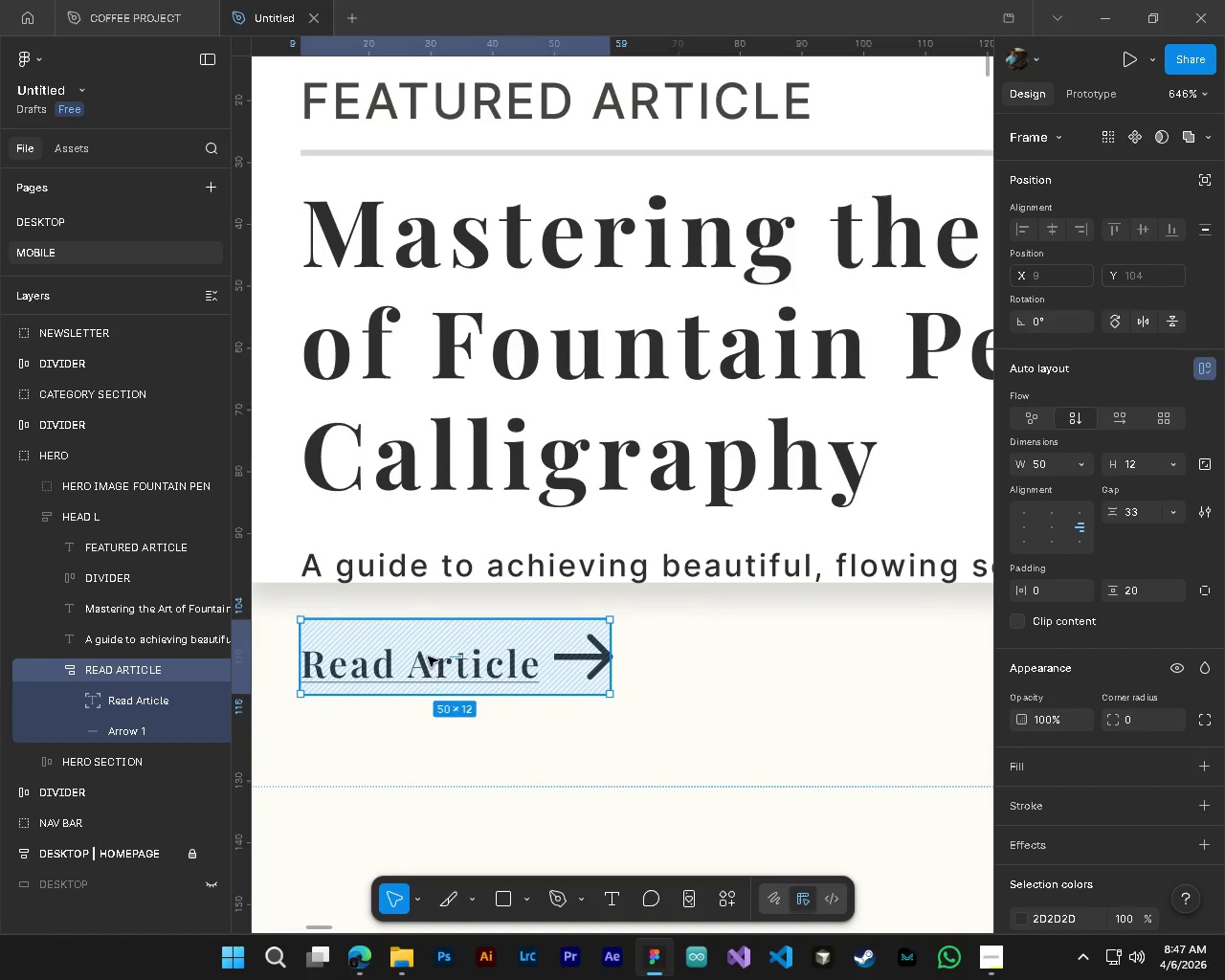 
hold_key(key=AltLeft, duration=0.48)
 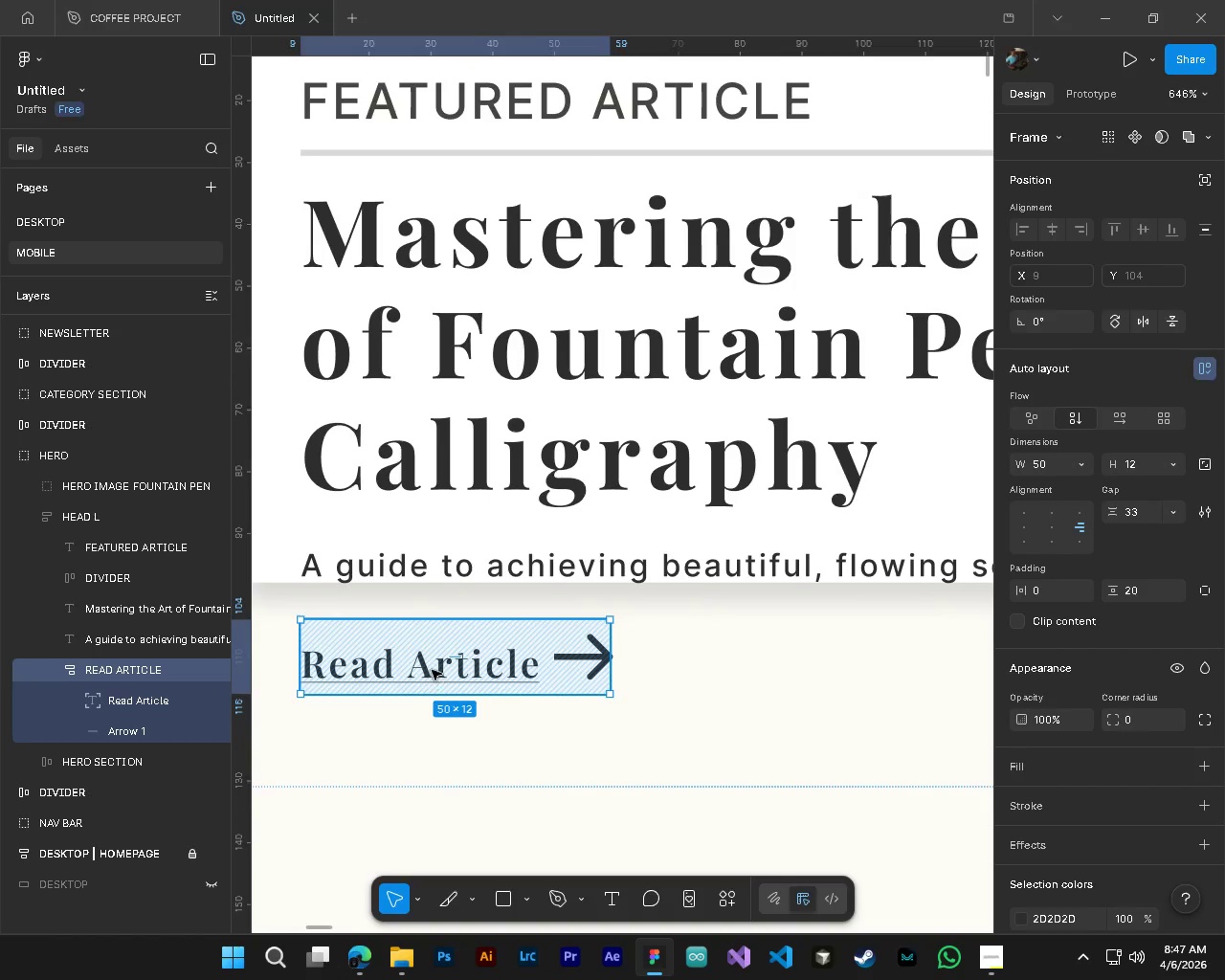 
left_click_drag(start_coordinate=[557, 663], to_coordinate=[554, 681])
 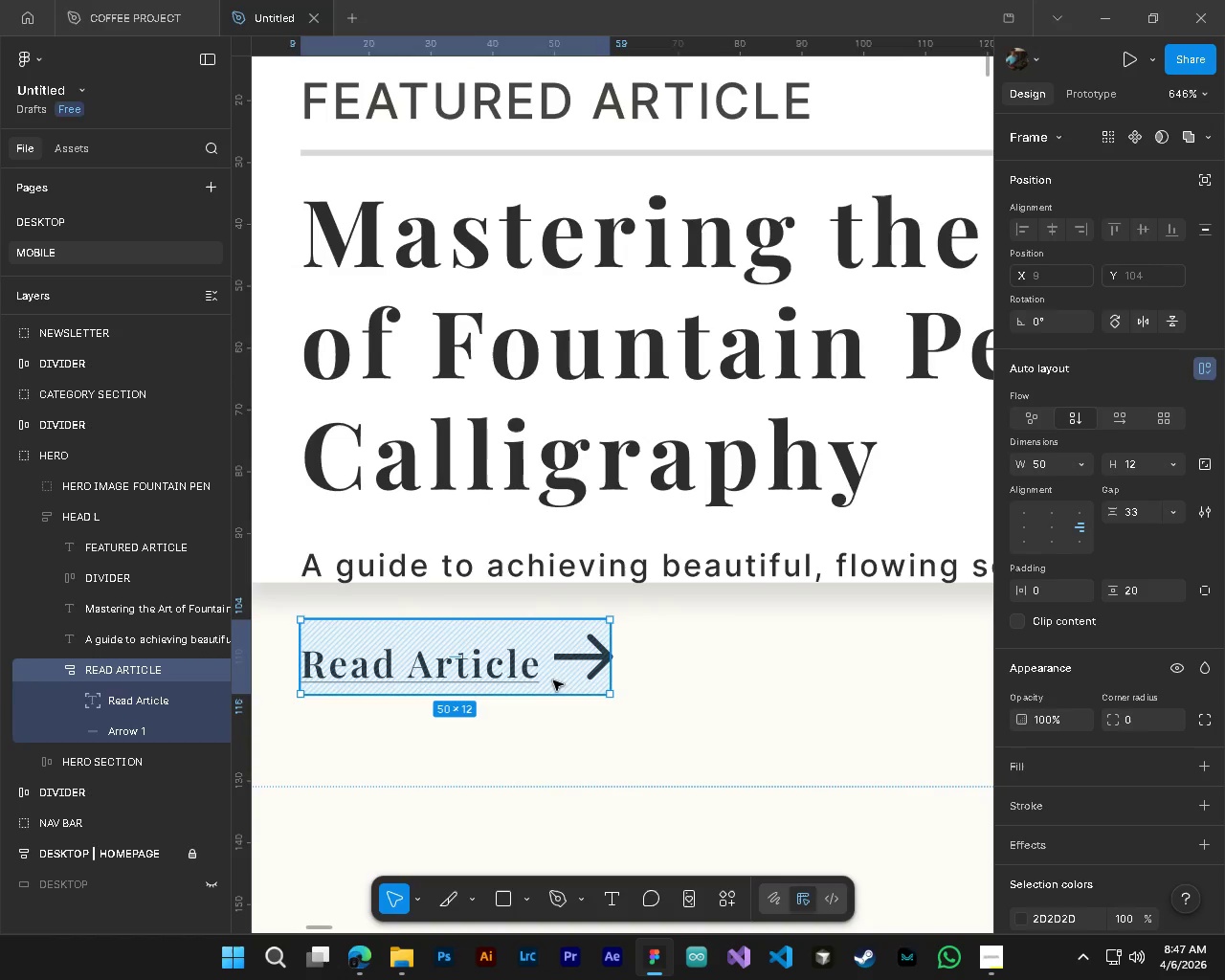 
key(Control+Z)
 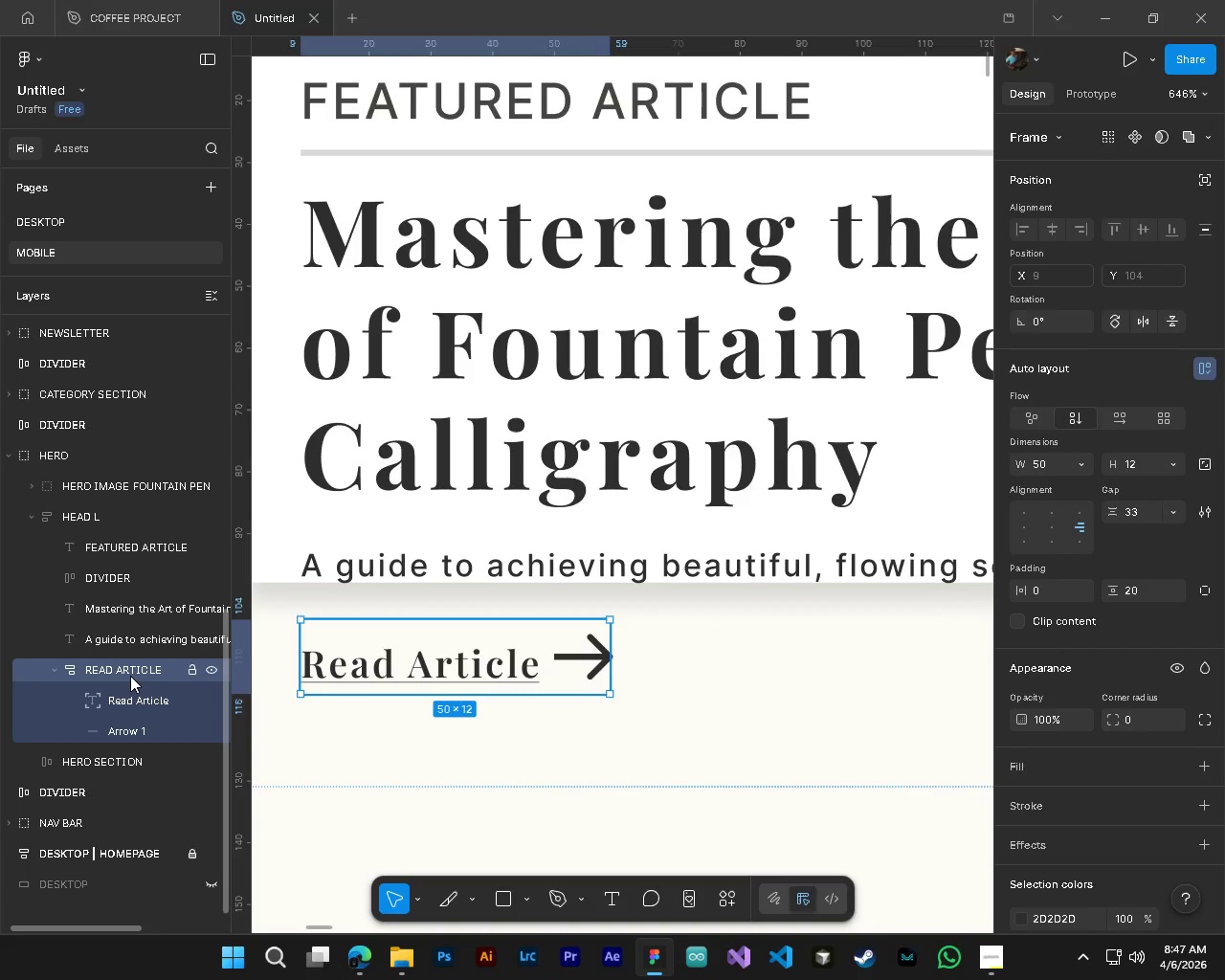 
scroll: coordinate [566, 673], scroll_direction: down, amount: 5.0
 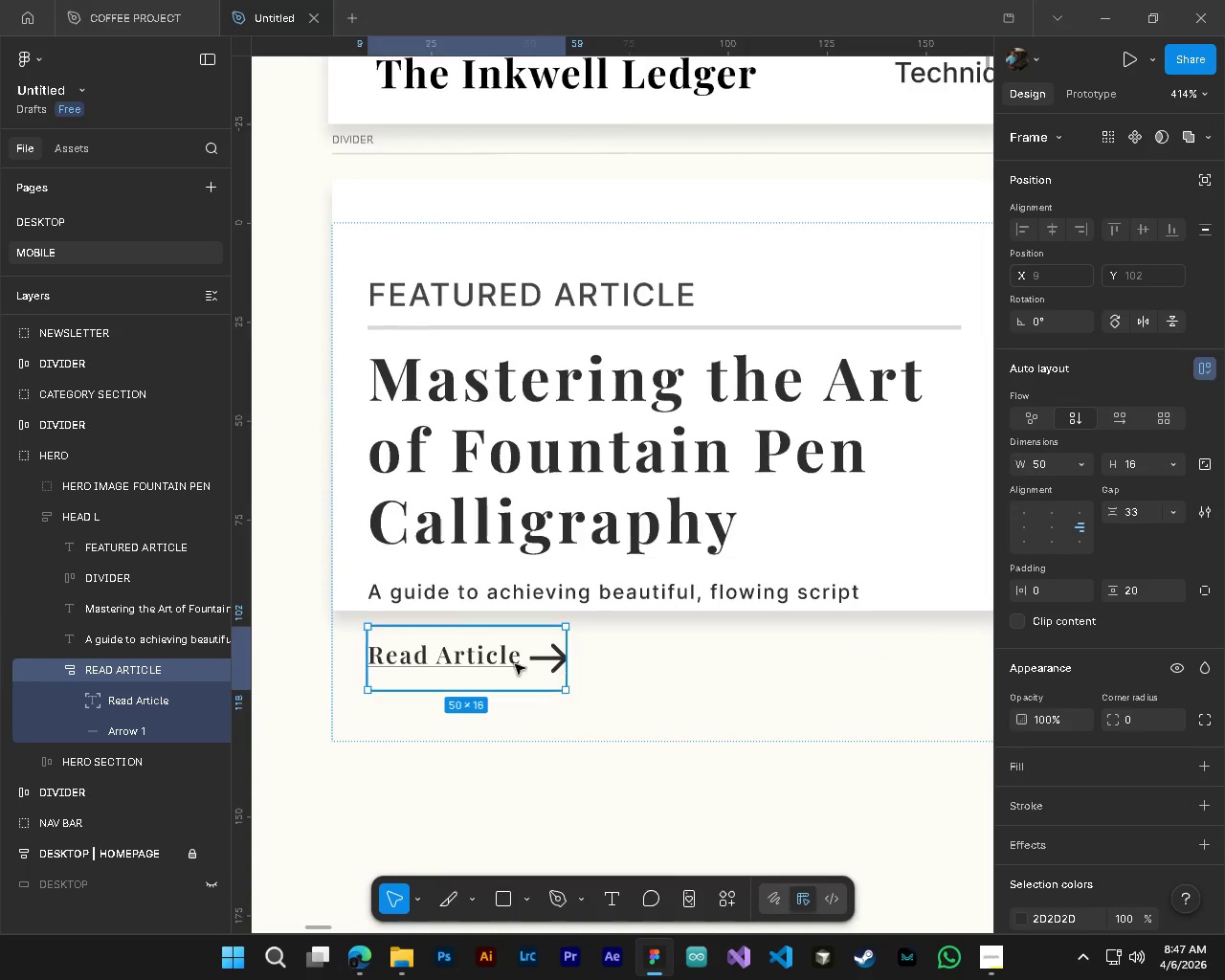 
scroll: coordinate [479, 656], scroll_direction: up, amount: 3.0
 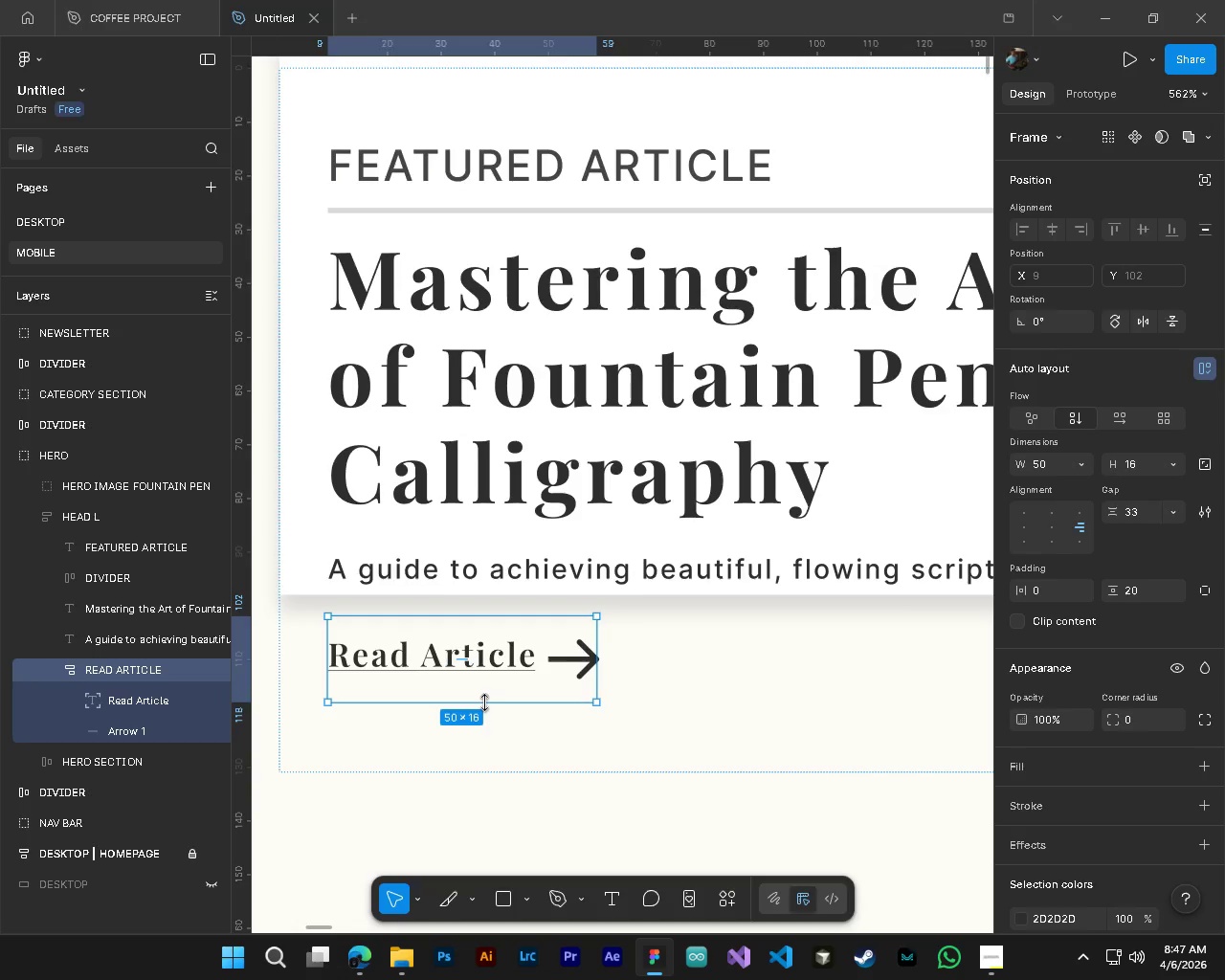 
left_click([130, 676])
 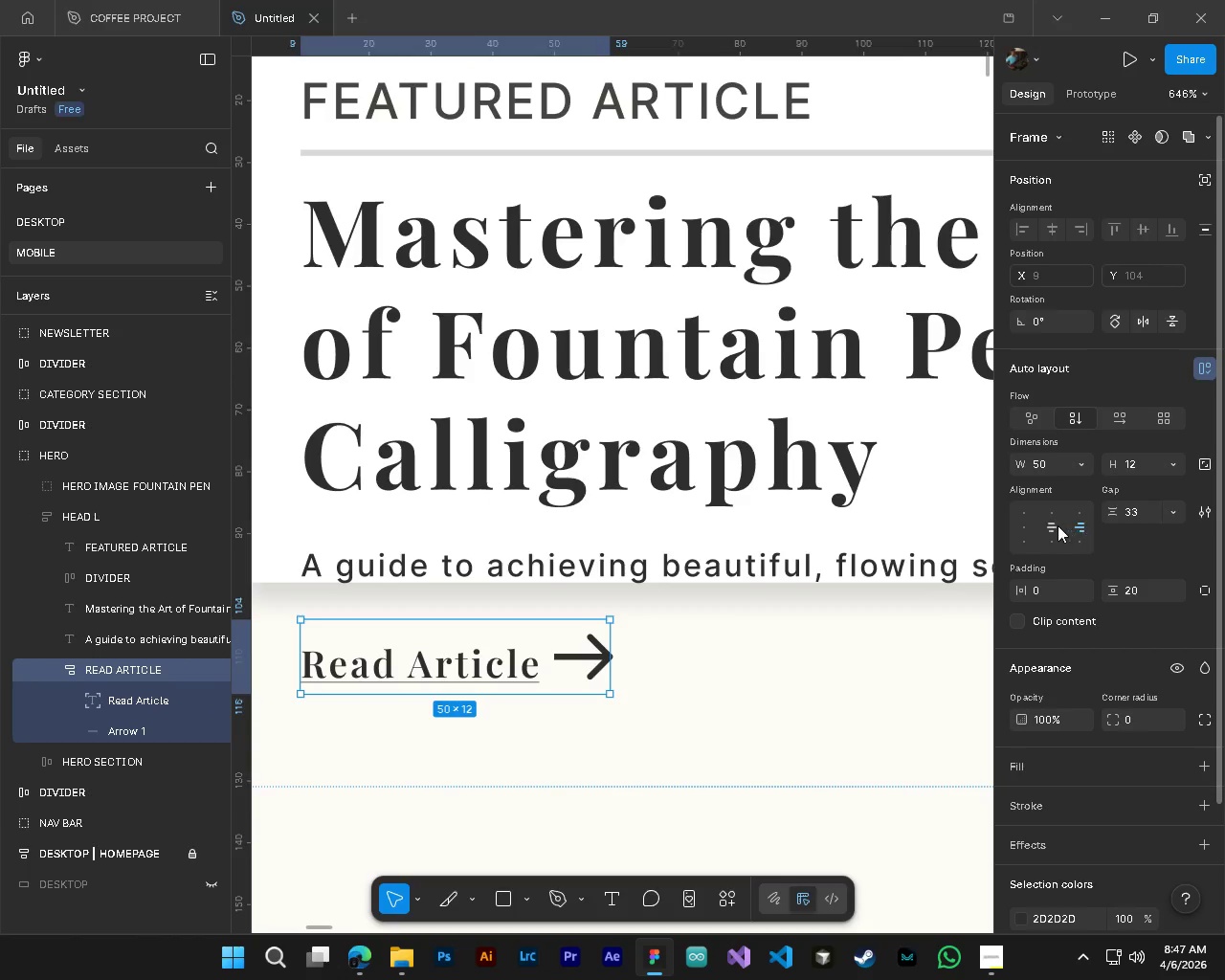 
left_click([1050, 525])
 